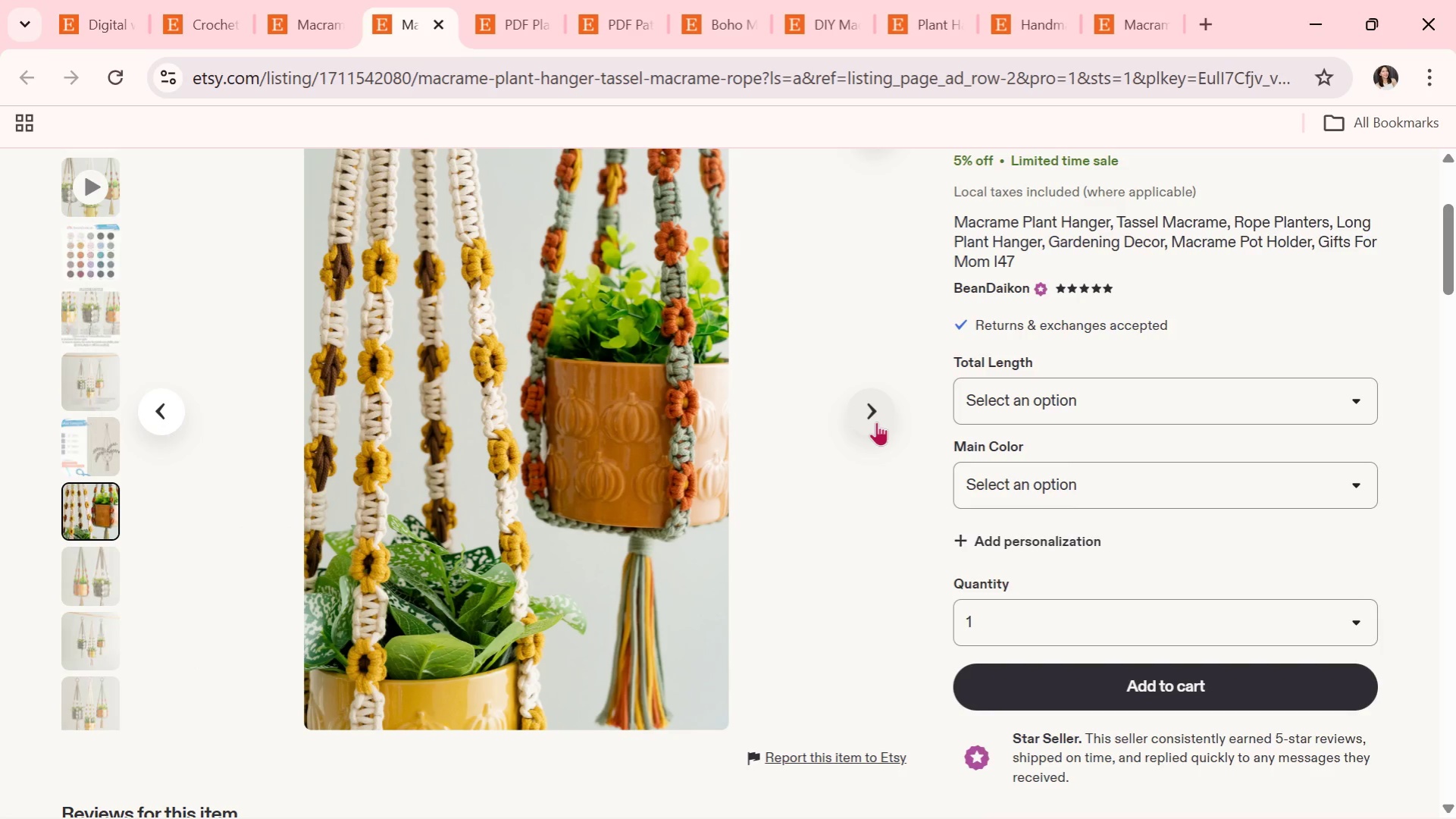 
wait(8.5)
 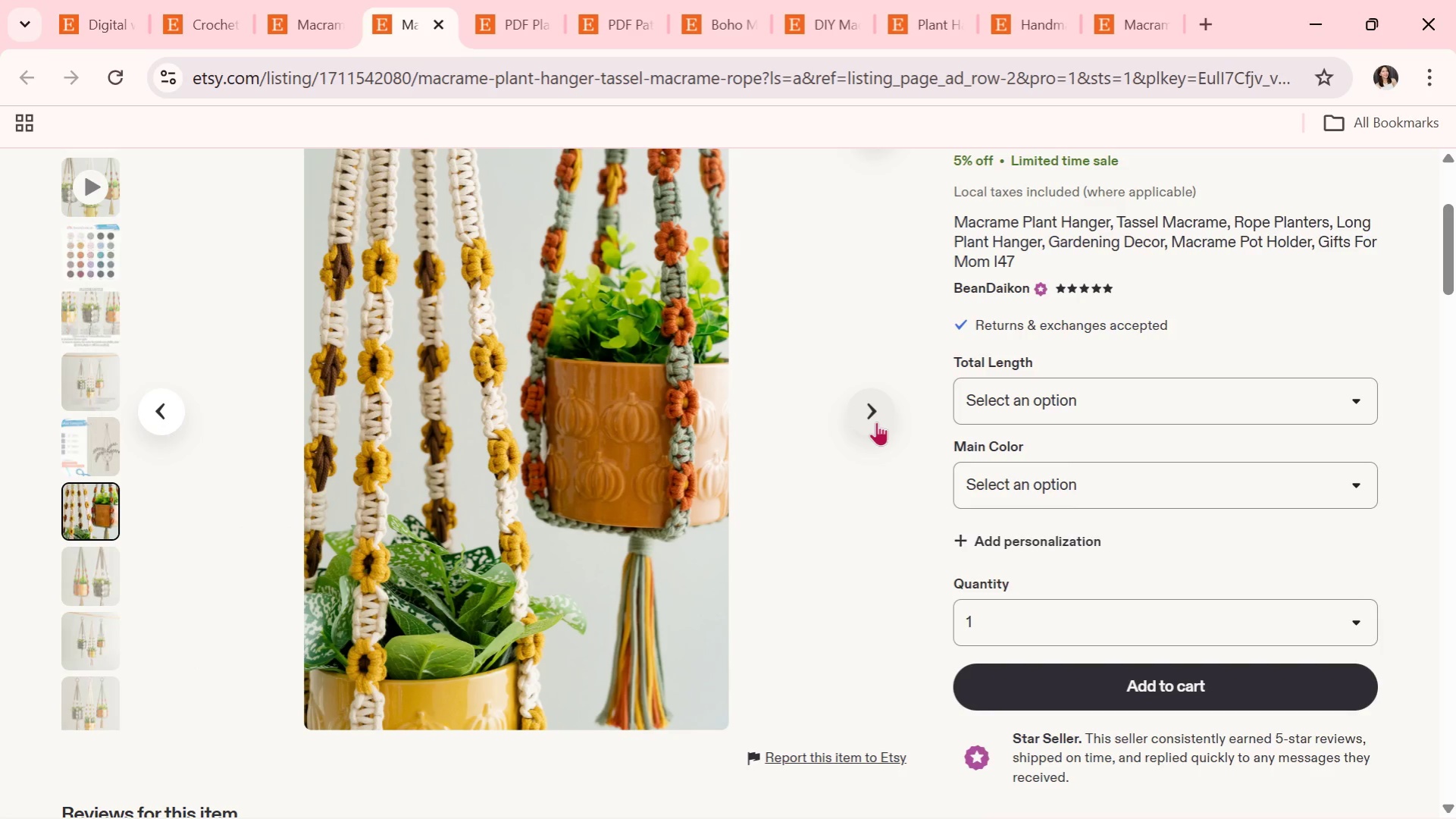 
left_click([876, 422])
 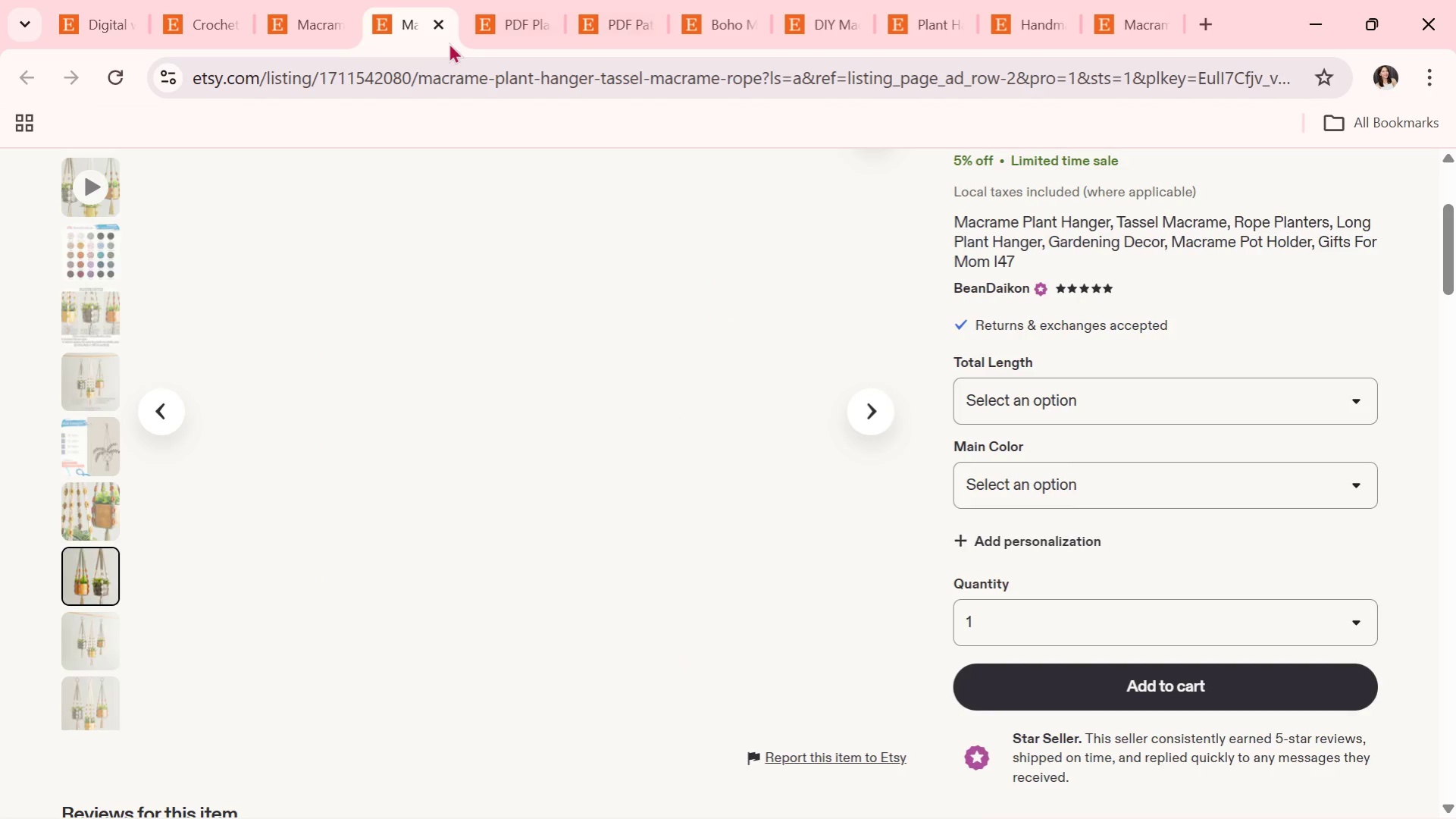 
scroll: coordinate [831, 469], scroll_direction: down, amount: 18.0
 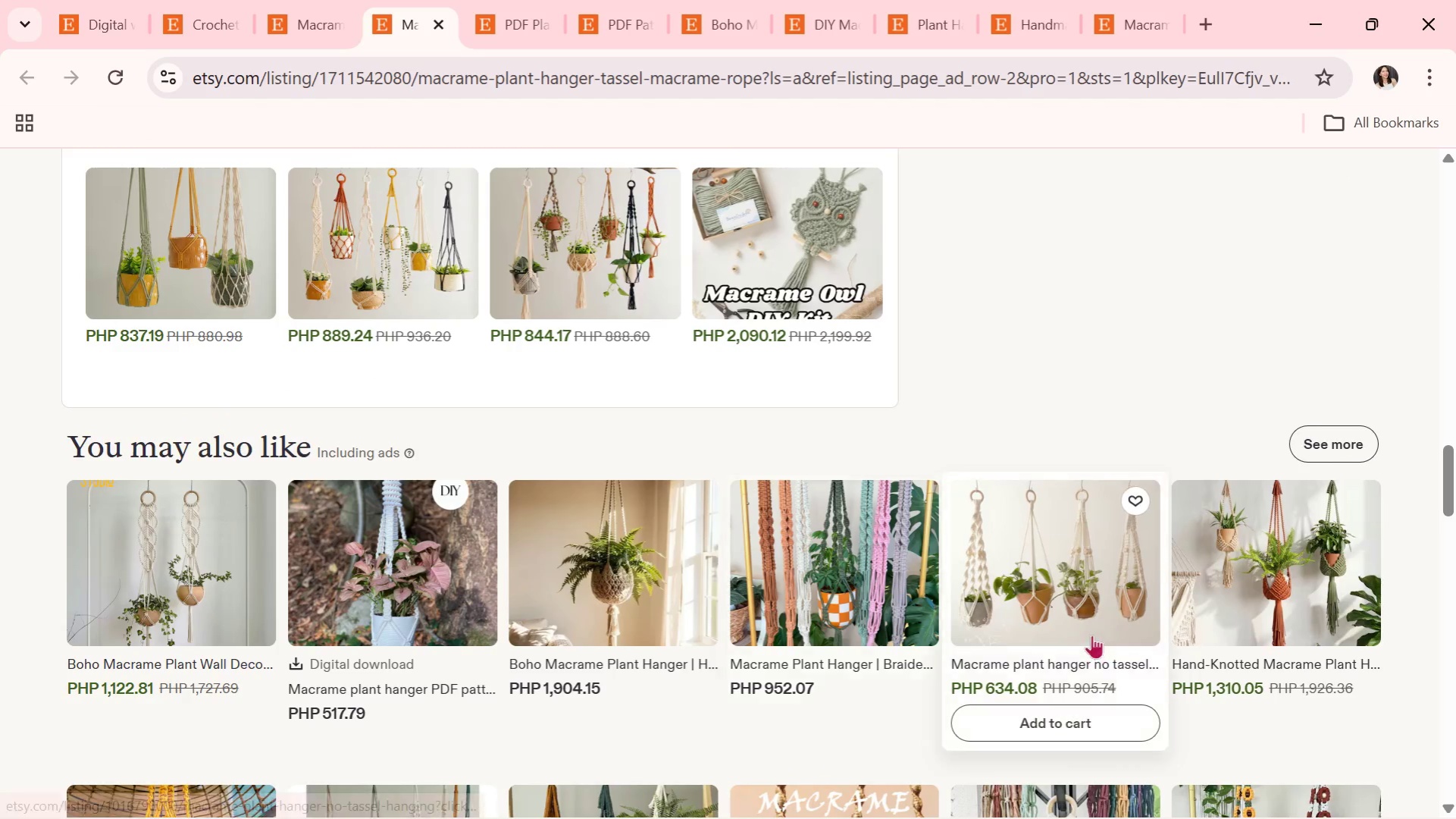 
left_click([1040, 584])
 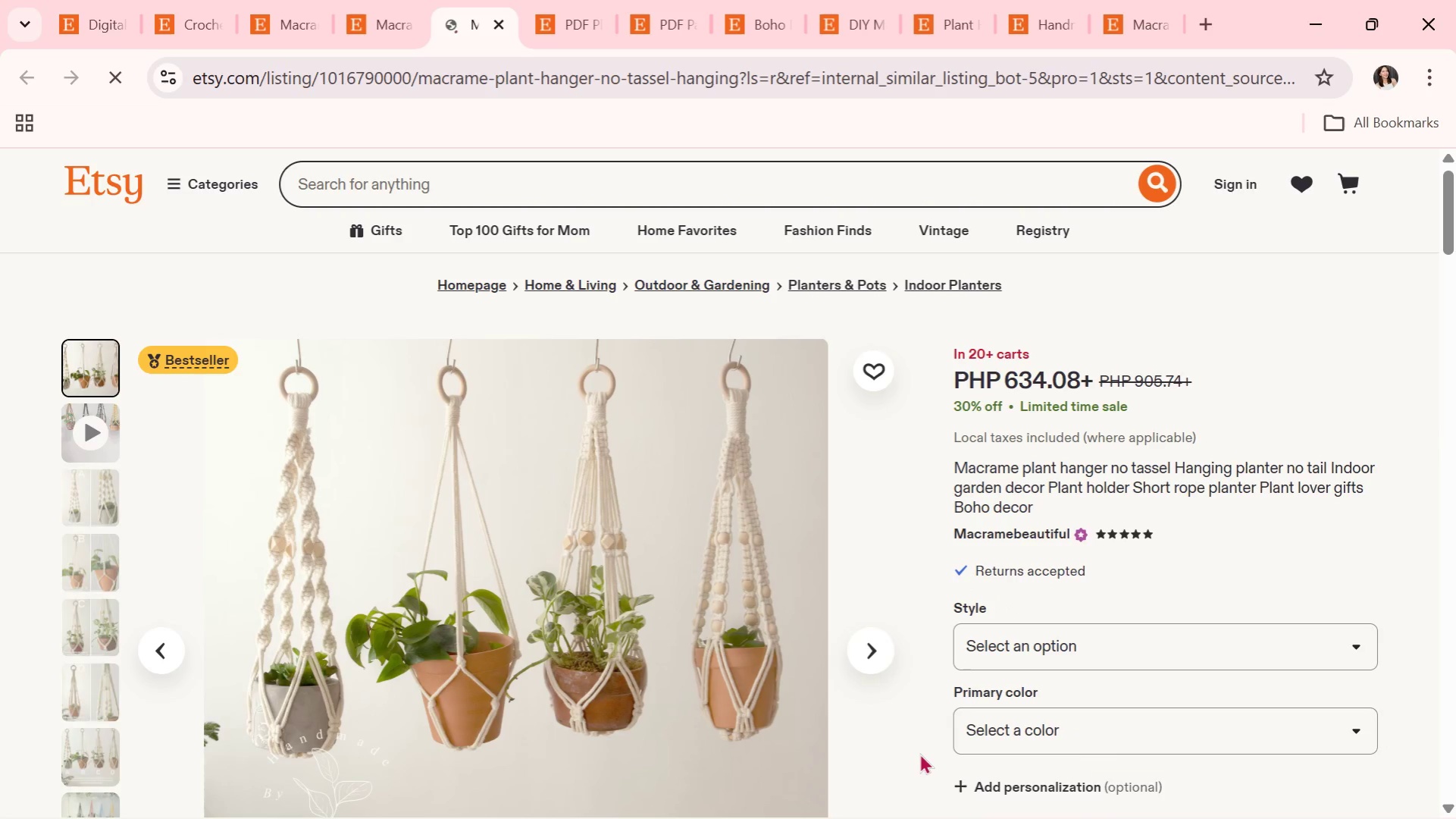 
wait(10.62)
 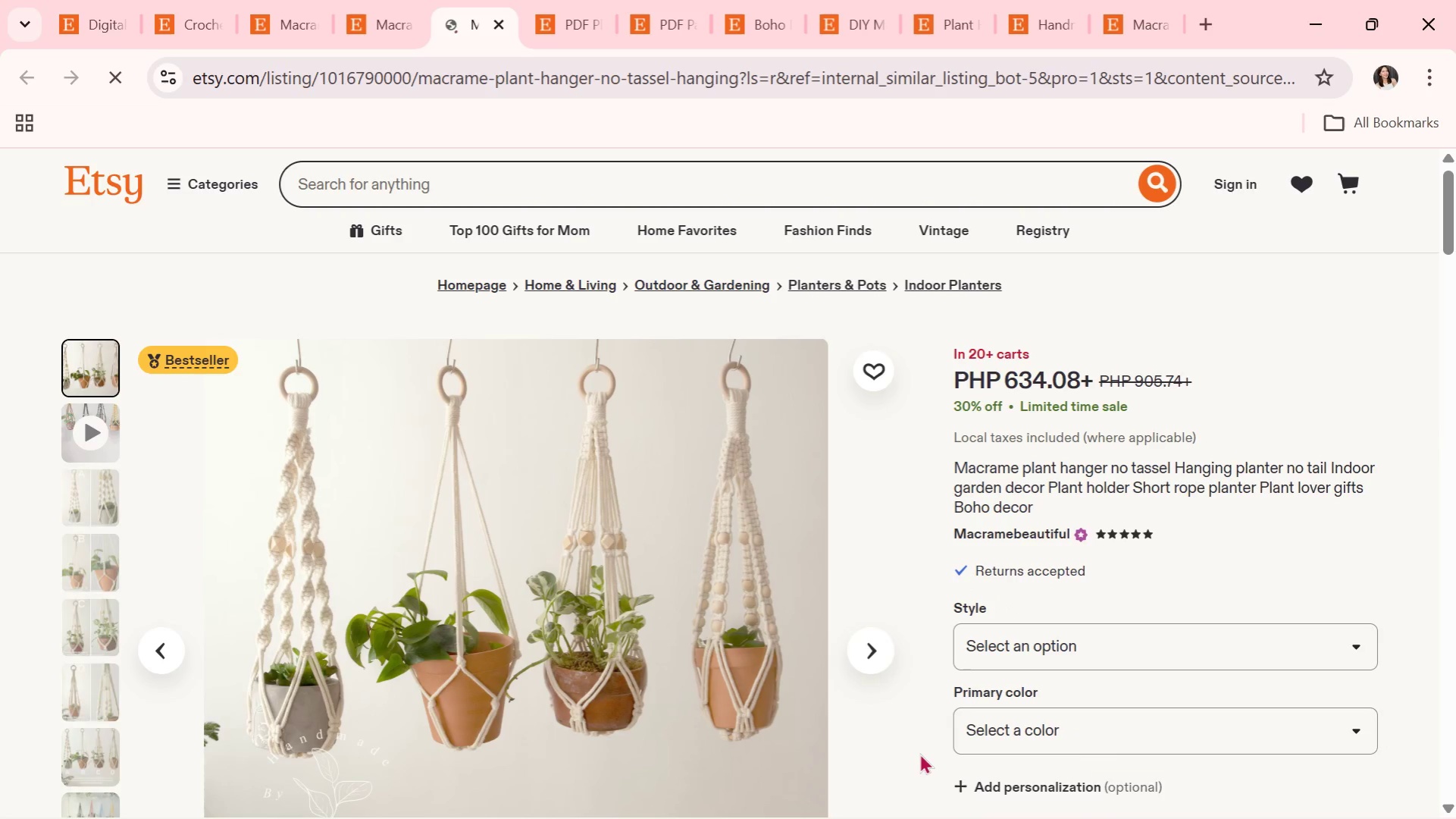 
scroll: coordinate [925, 748], scroll_direction: down, amount: 1.0
 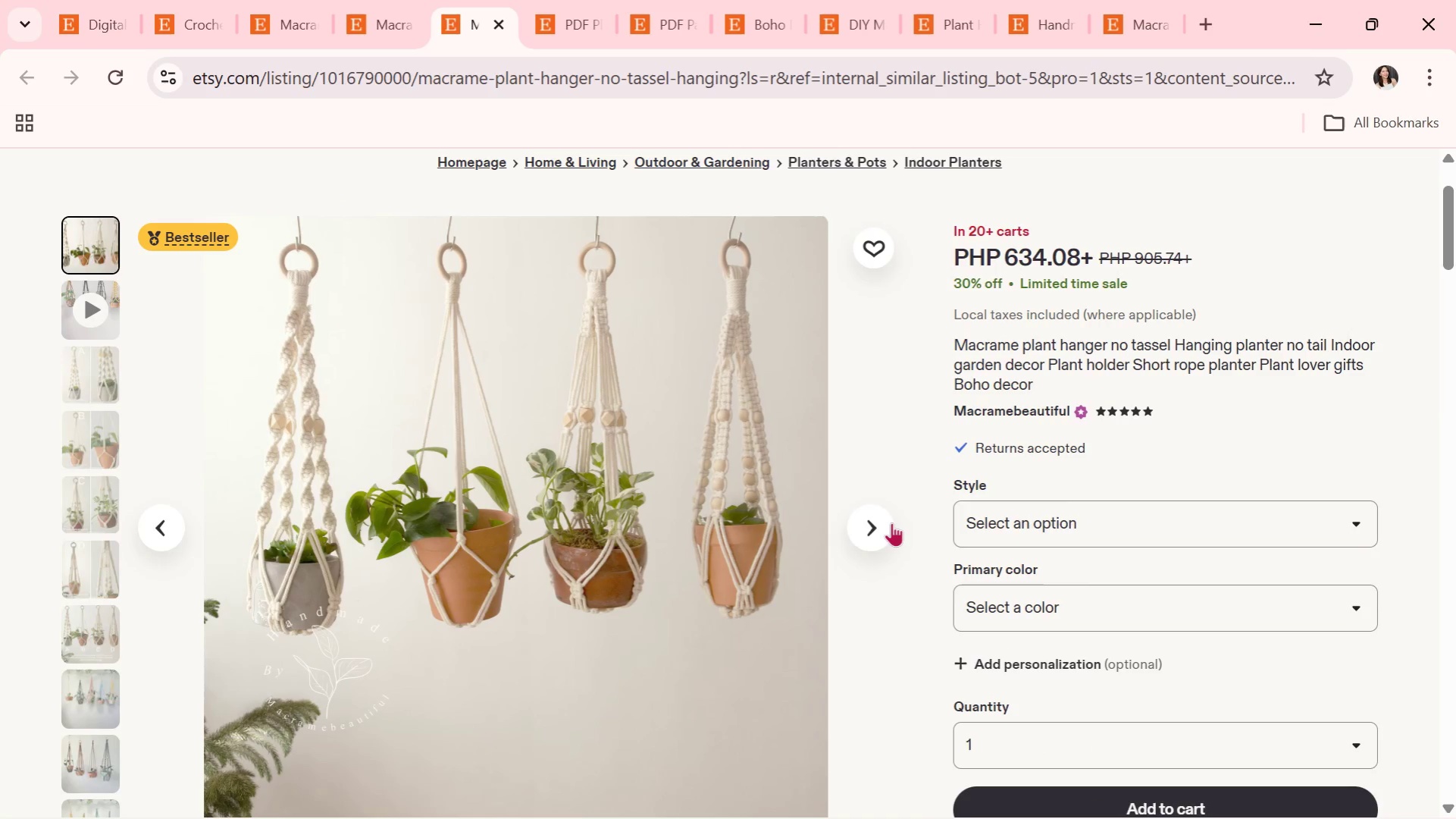 
left_click([874, 517])
 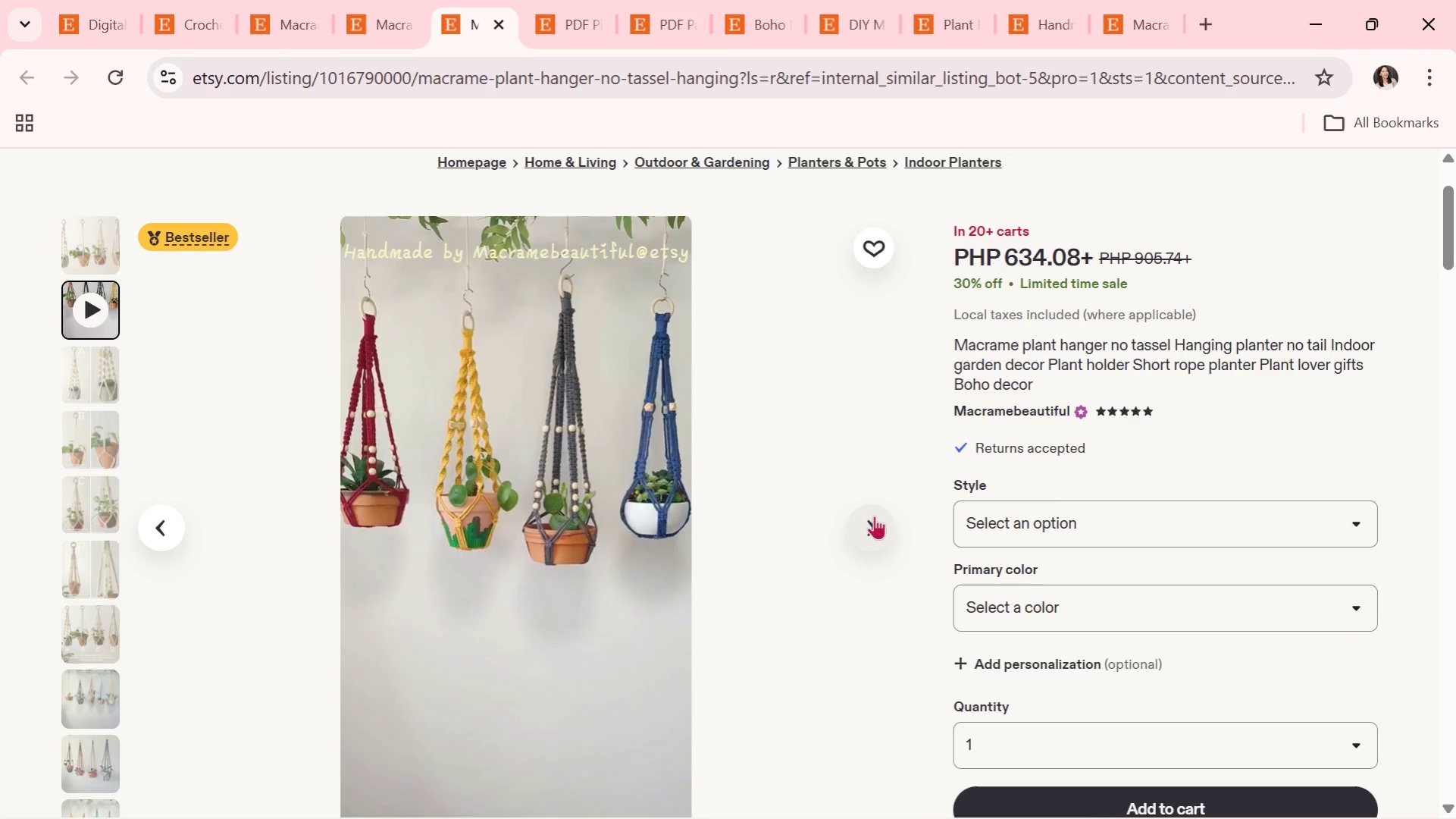 
wait(6.12)
 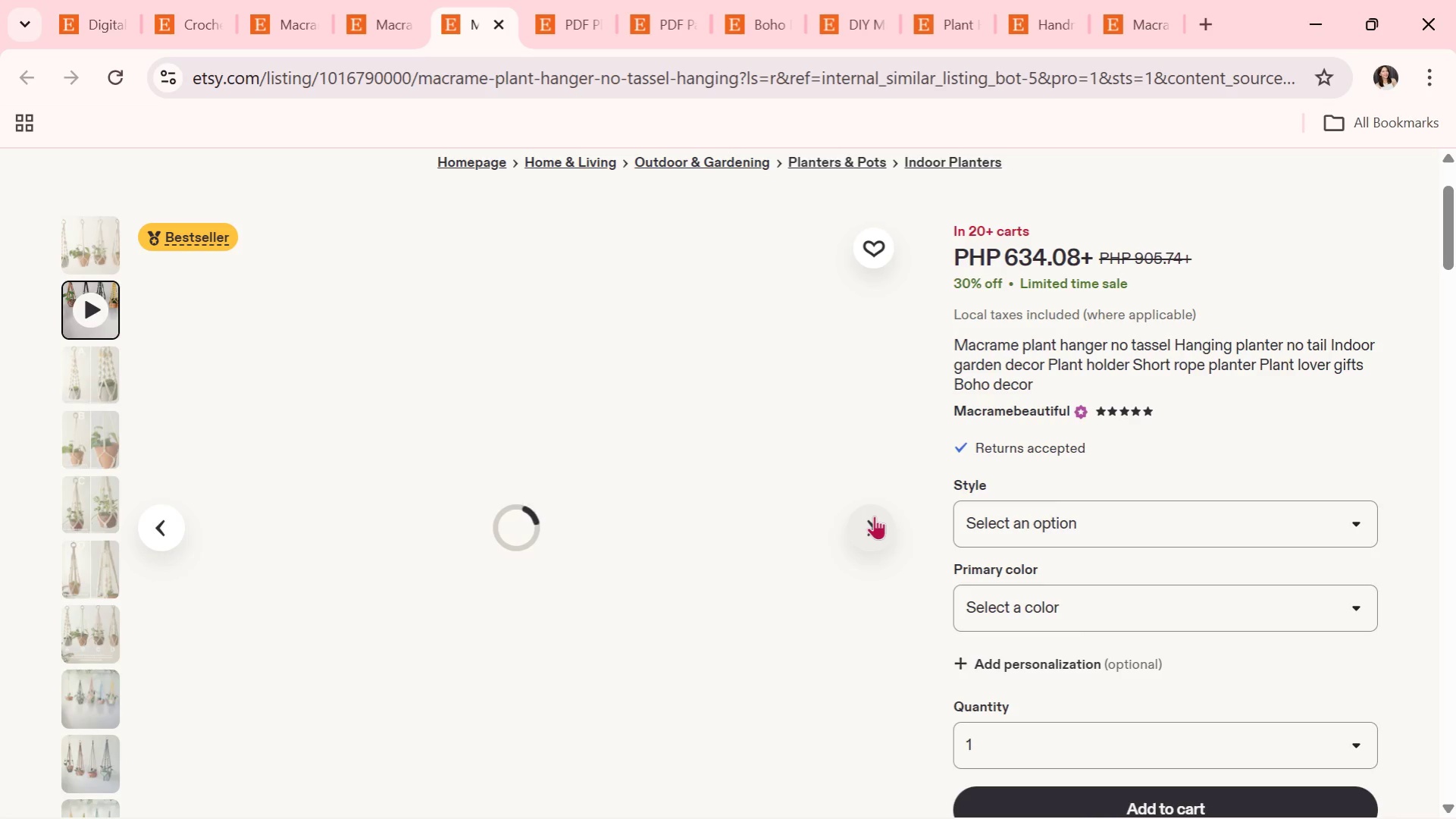 
left_click([874, 516])
 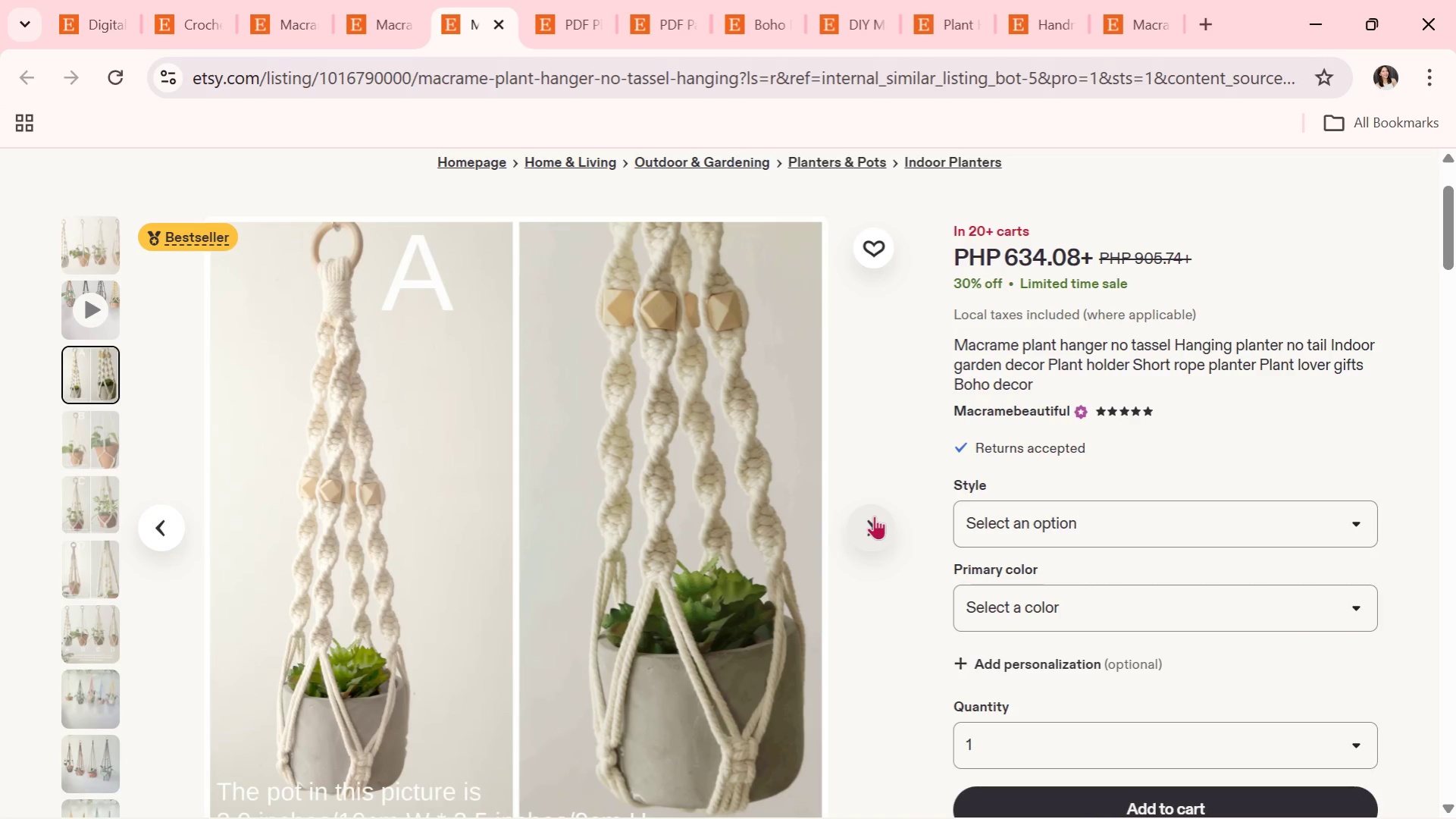 
left_click([874, 516])
 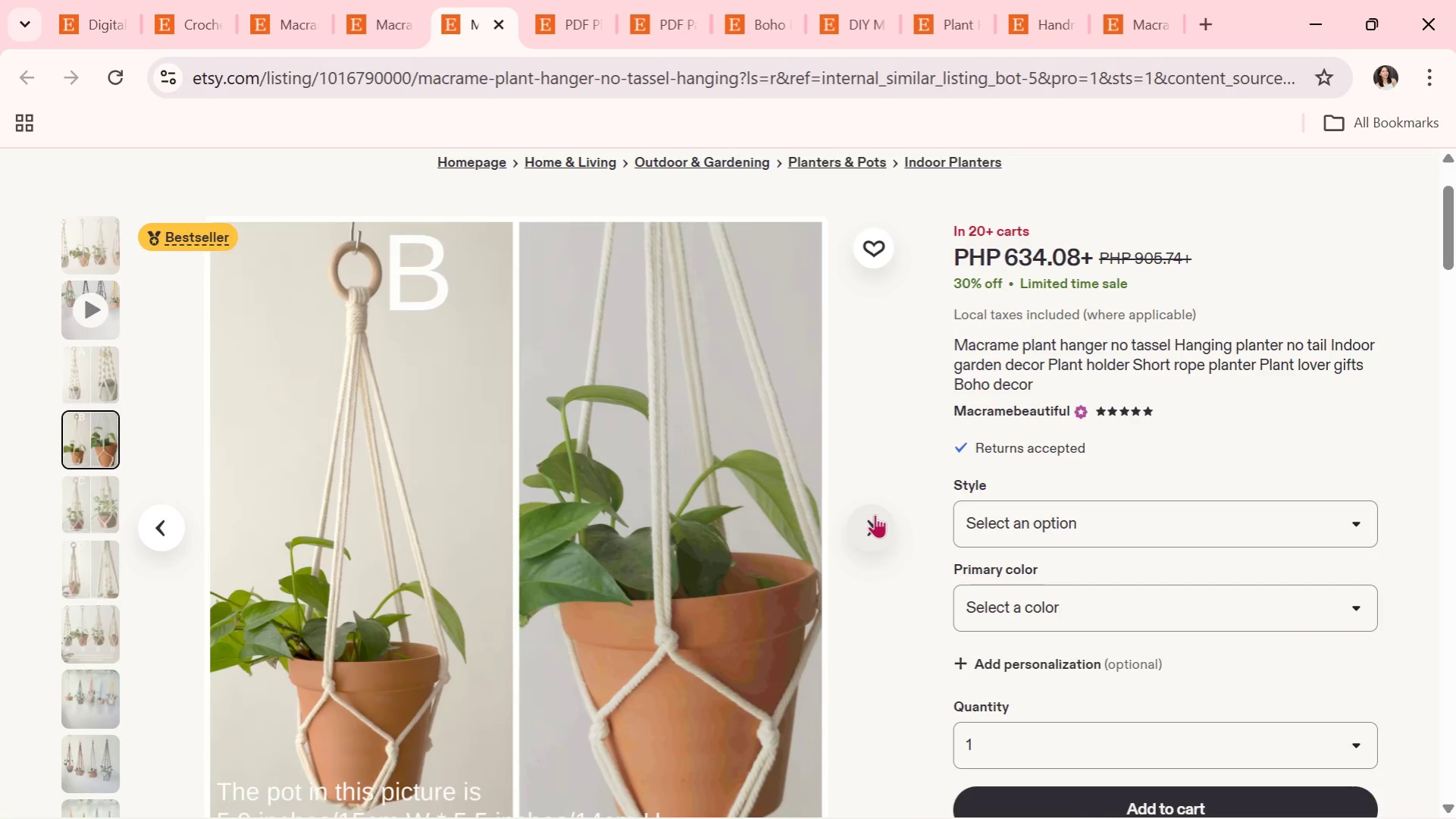 
wait(6.58)
 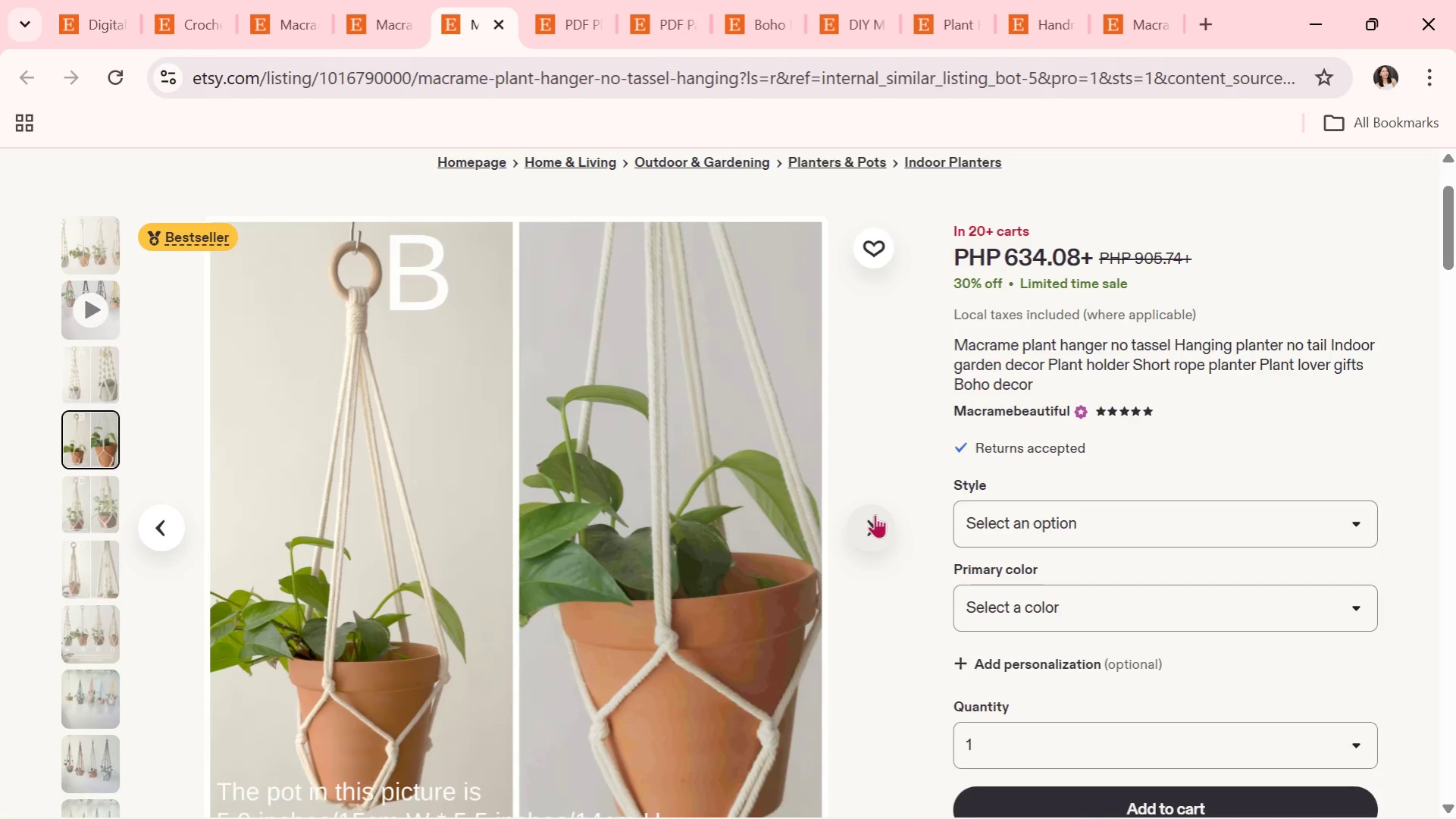 
left_click([875, 514])
 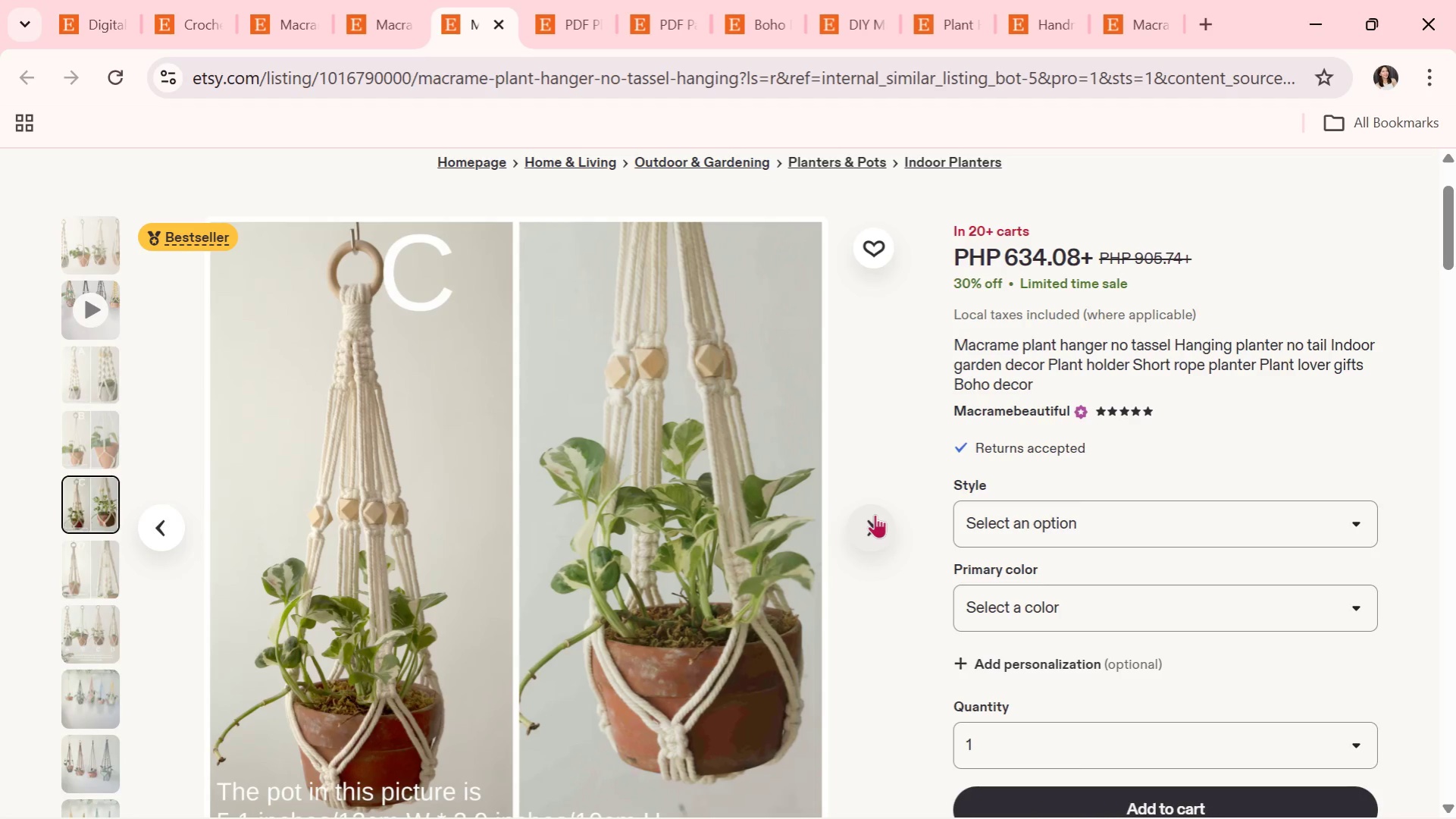 
left_click([875, 514])
 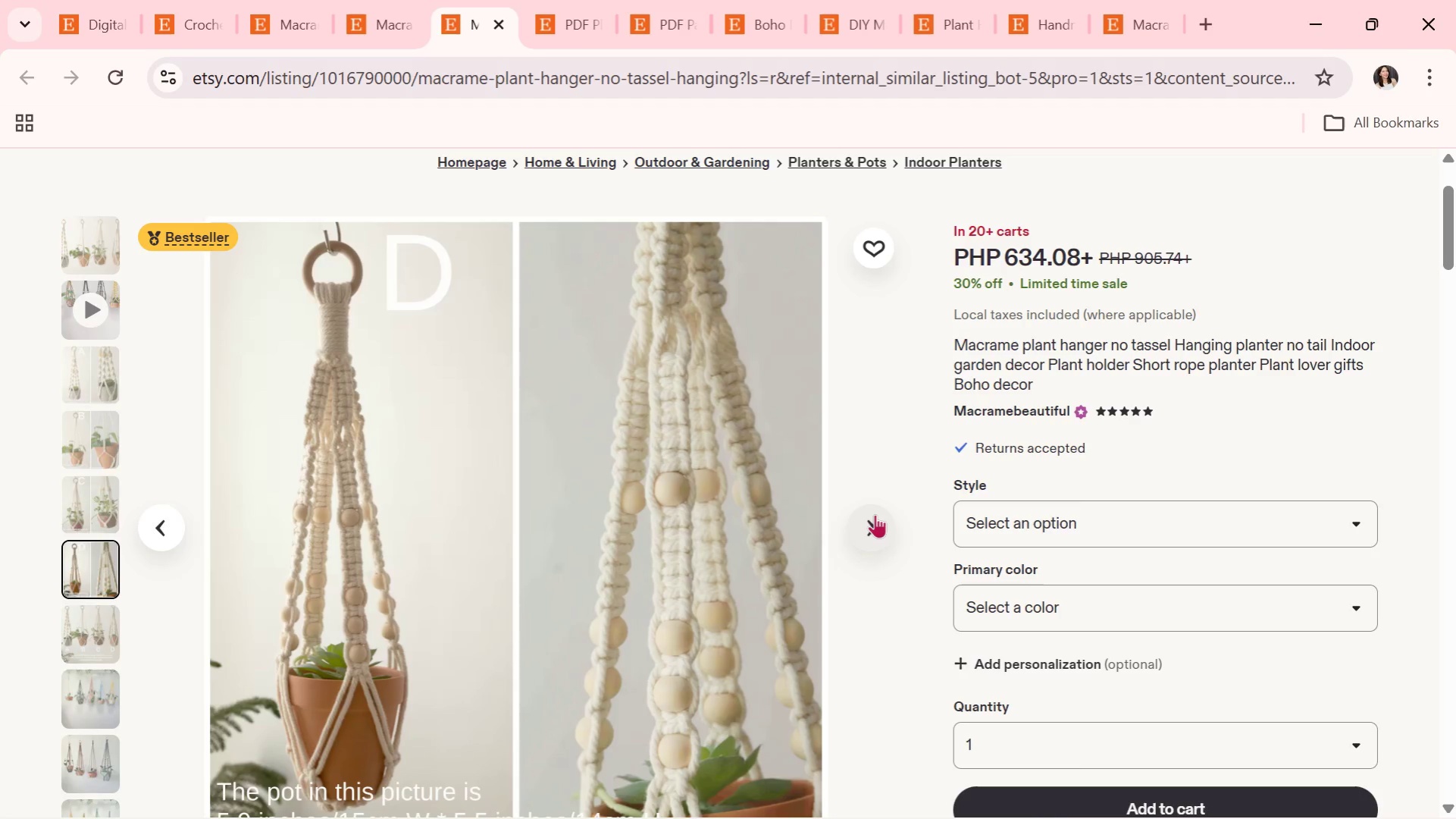 
wait(12.94)
 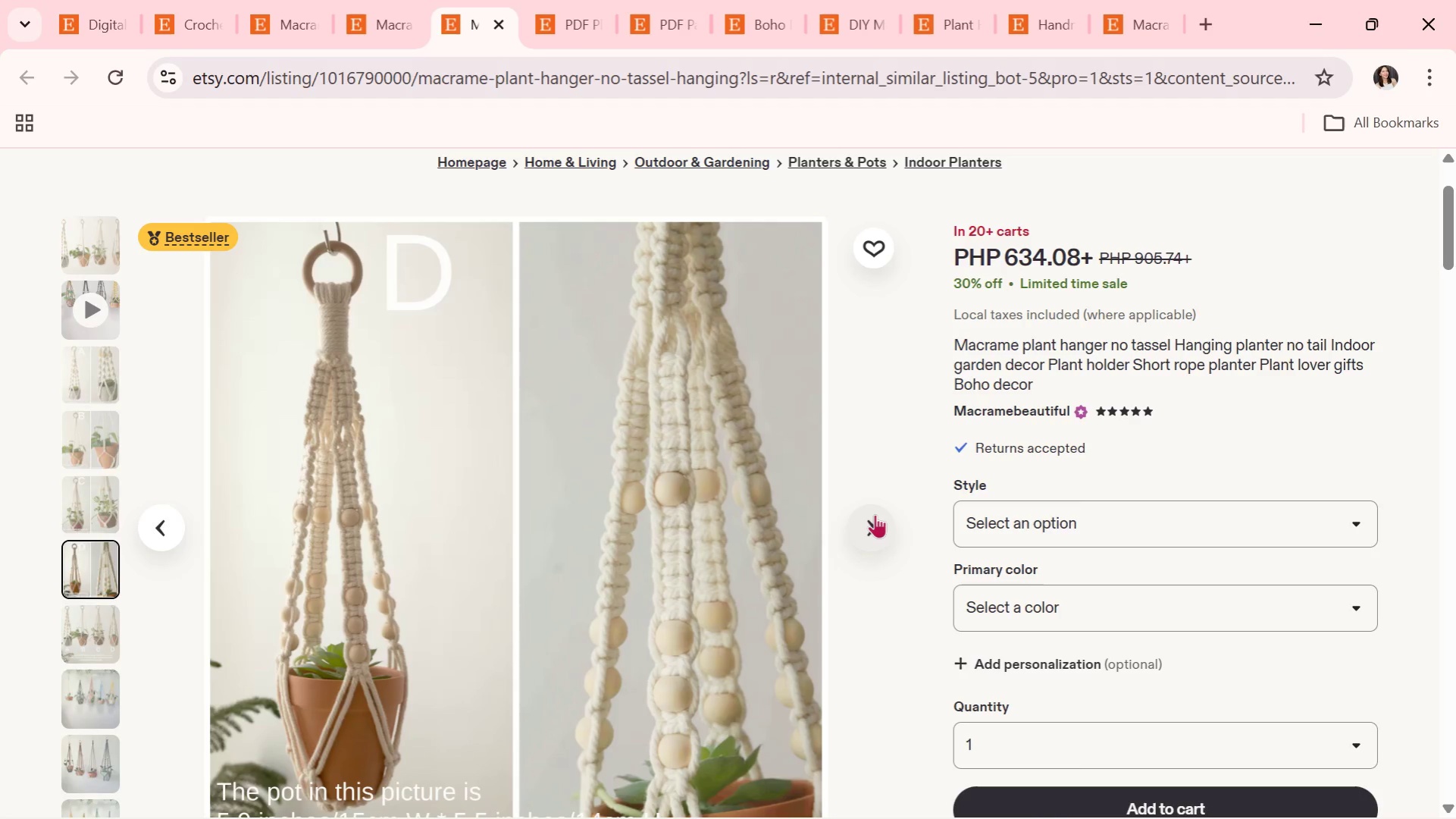 
left_click([875, 514])
 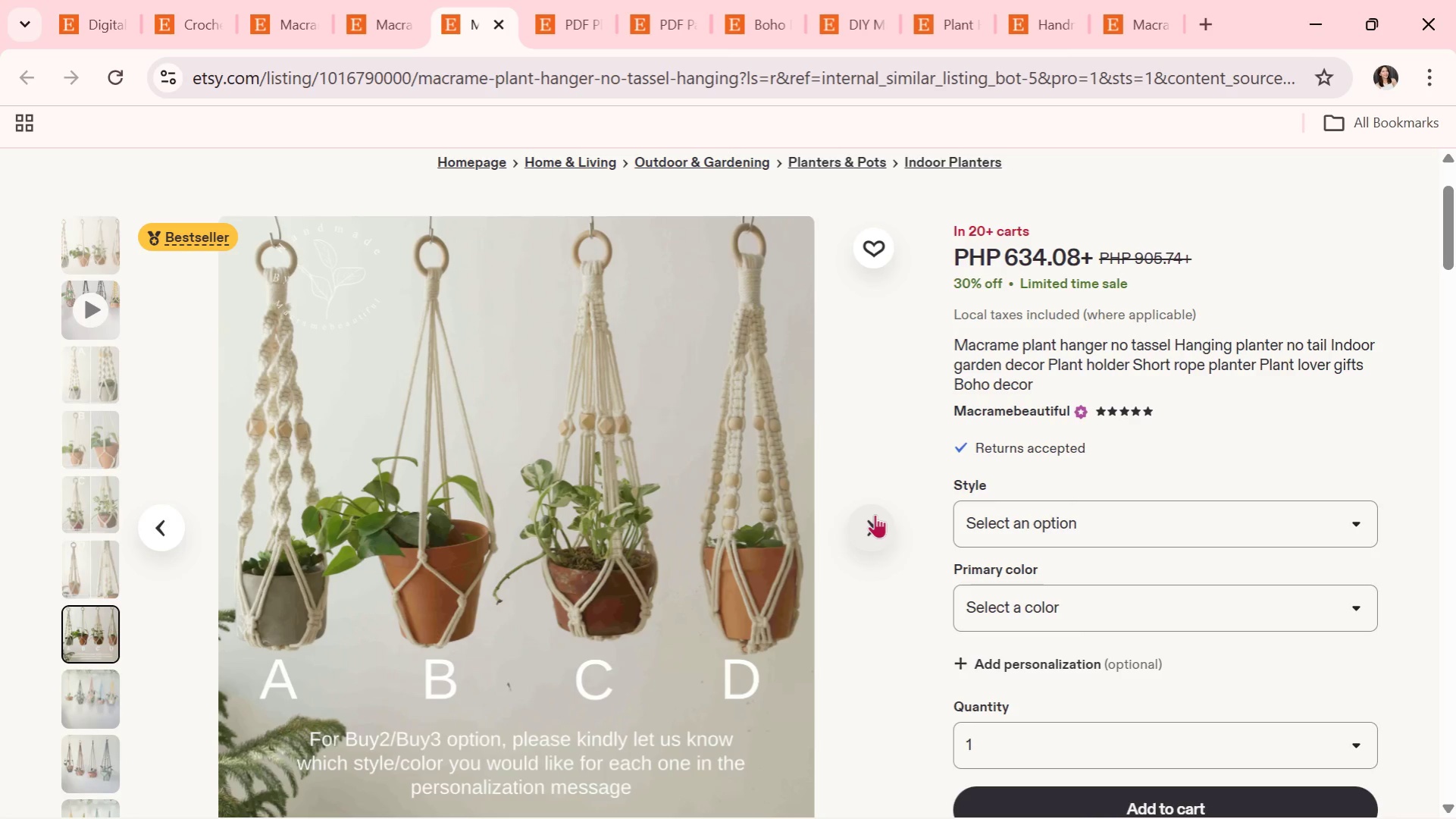 
wait(10.89)
 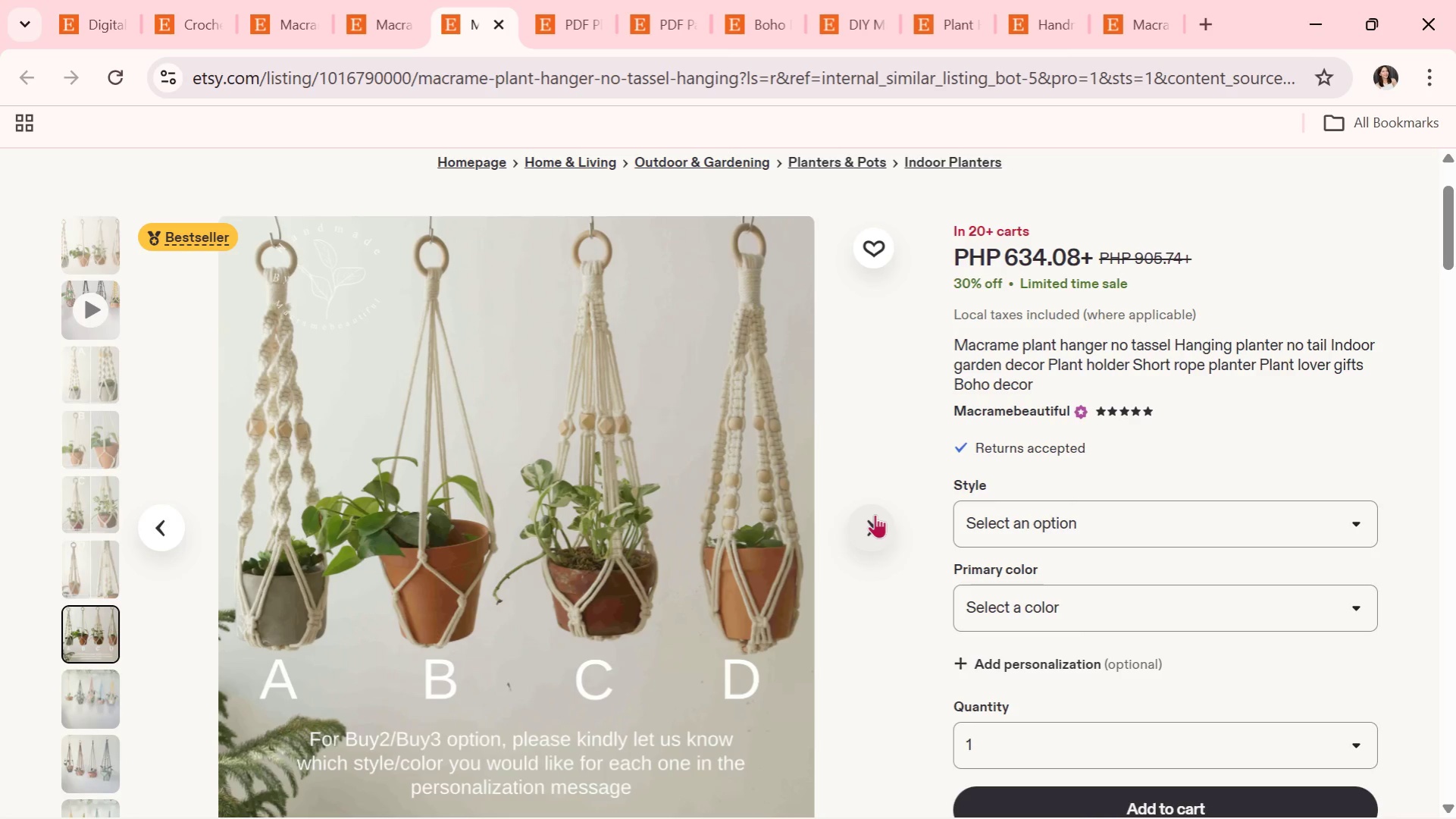 
left_click([875, 514])
 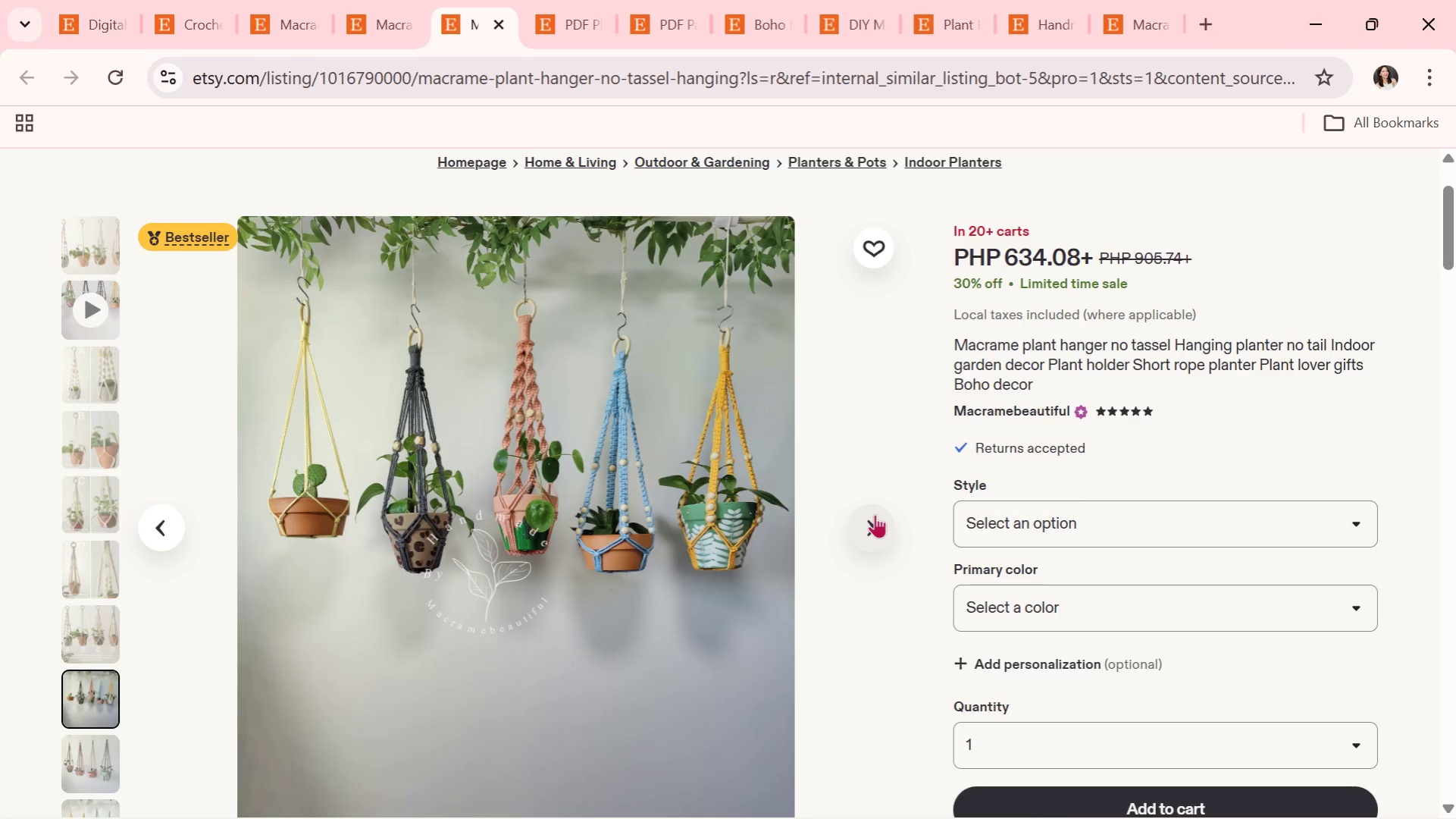 
wait(21.22)
 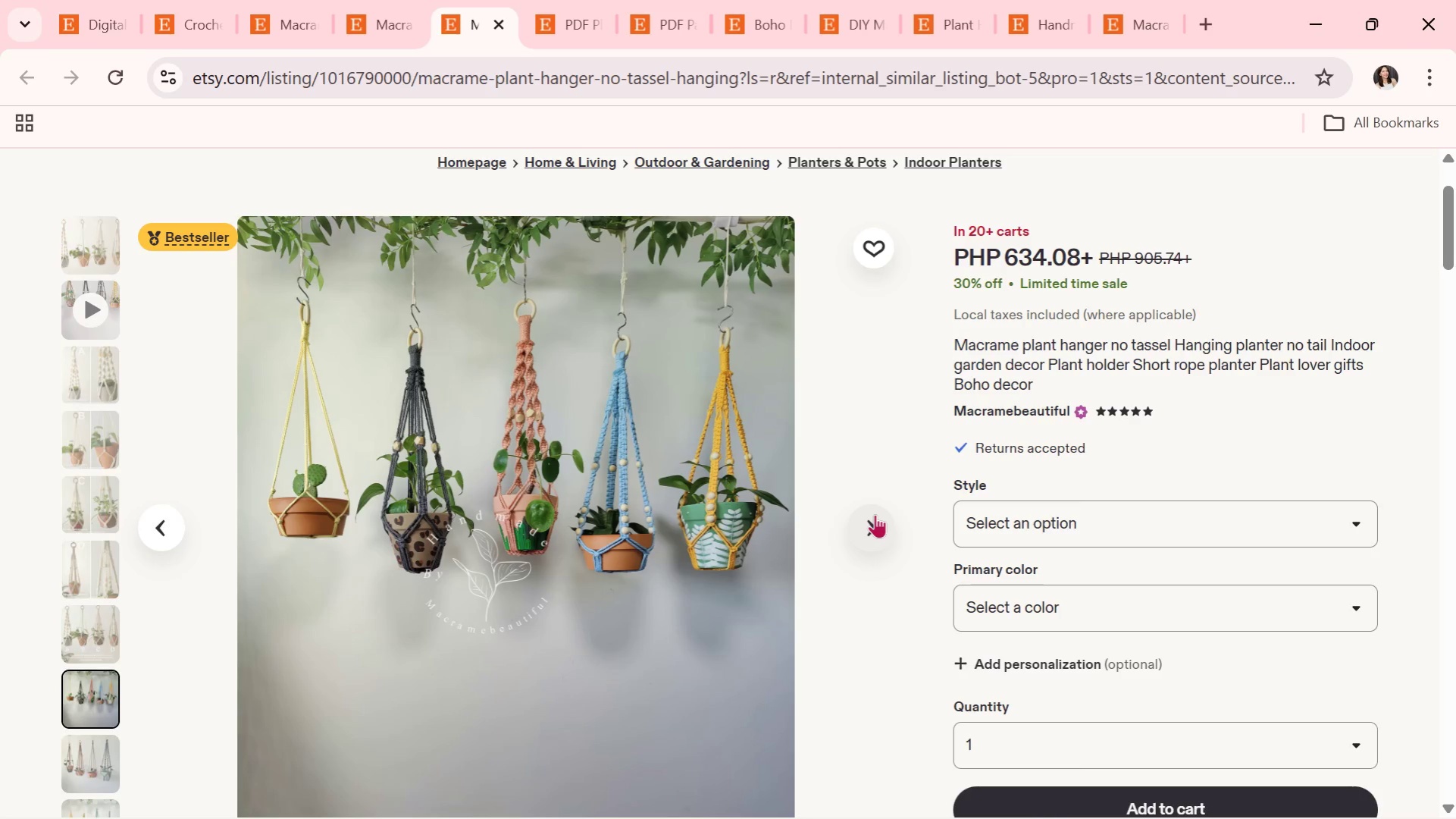 
left_click([875, 514])
 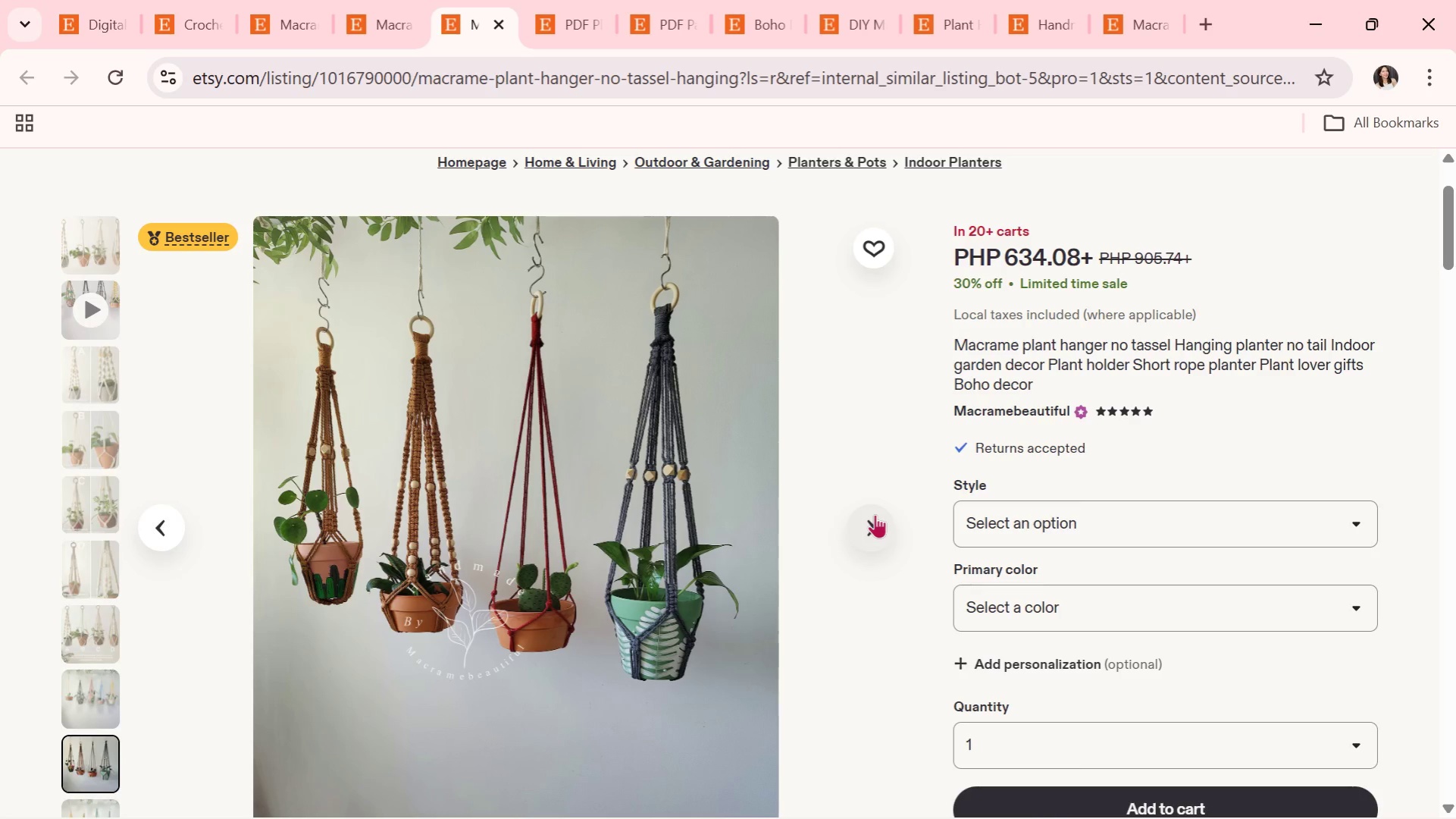 
wait(10.41)
 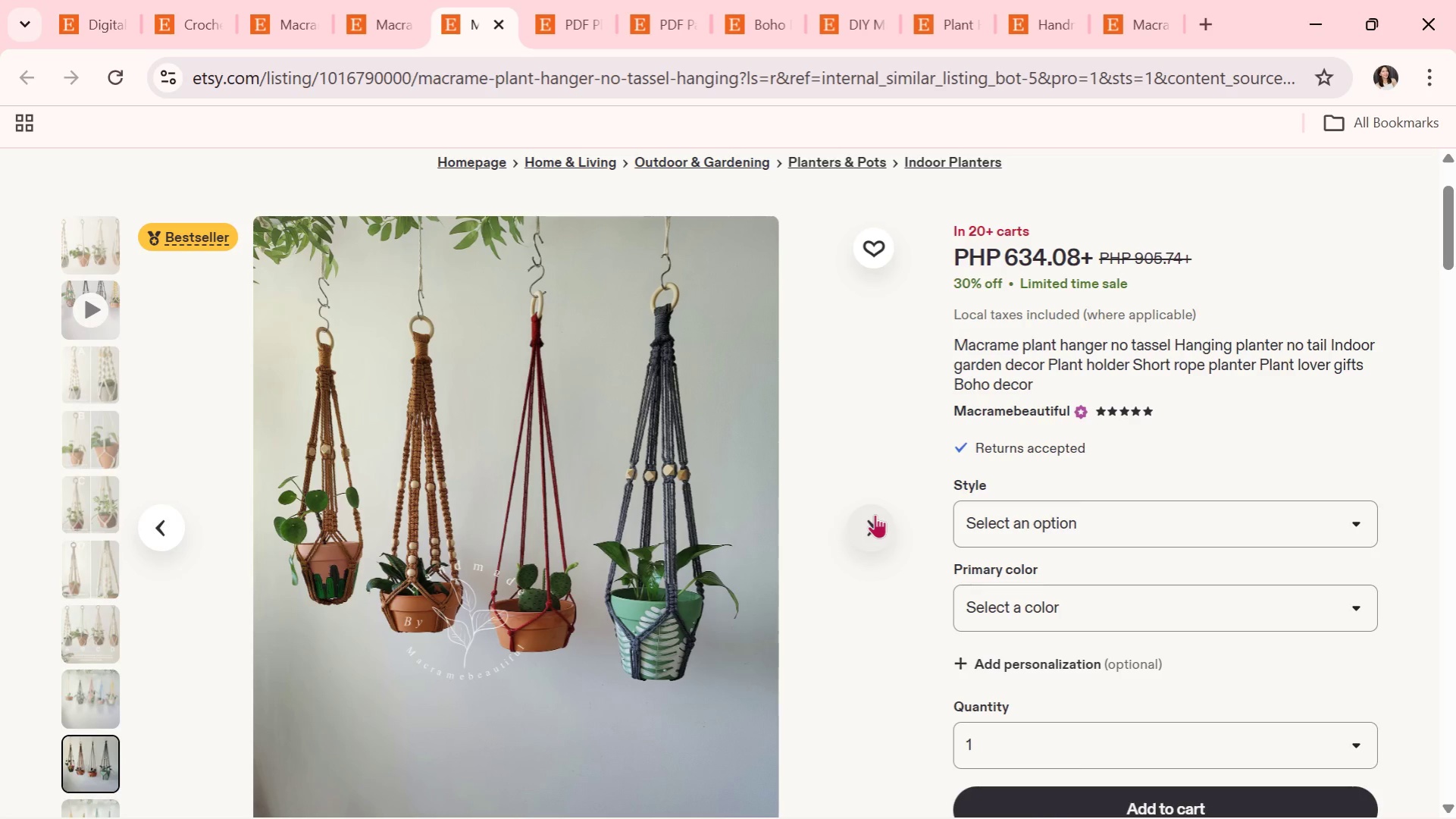 
left_click([872, 528])
 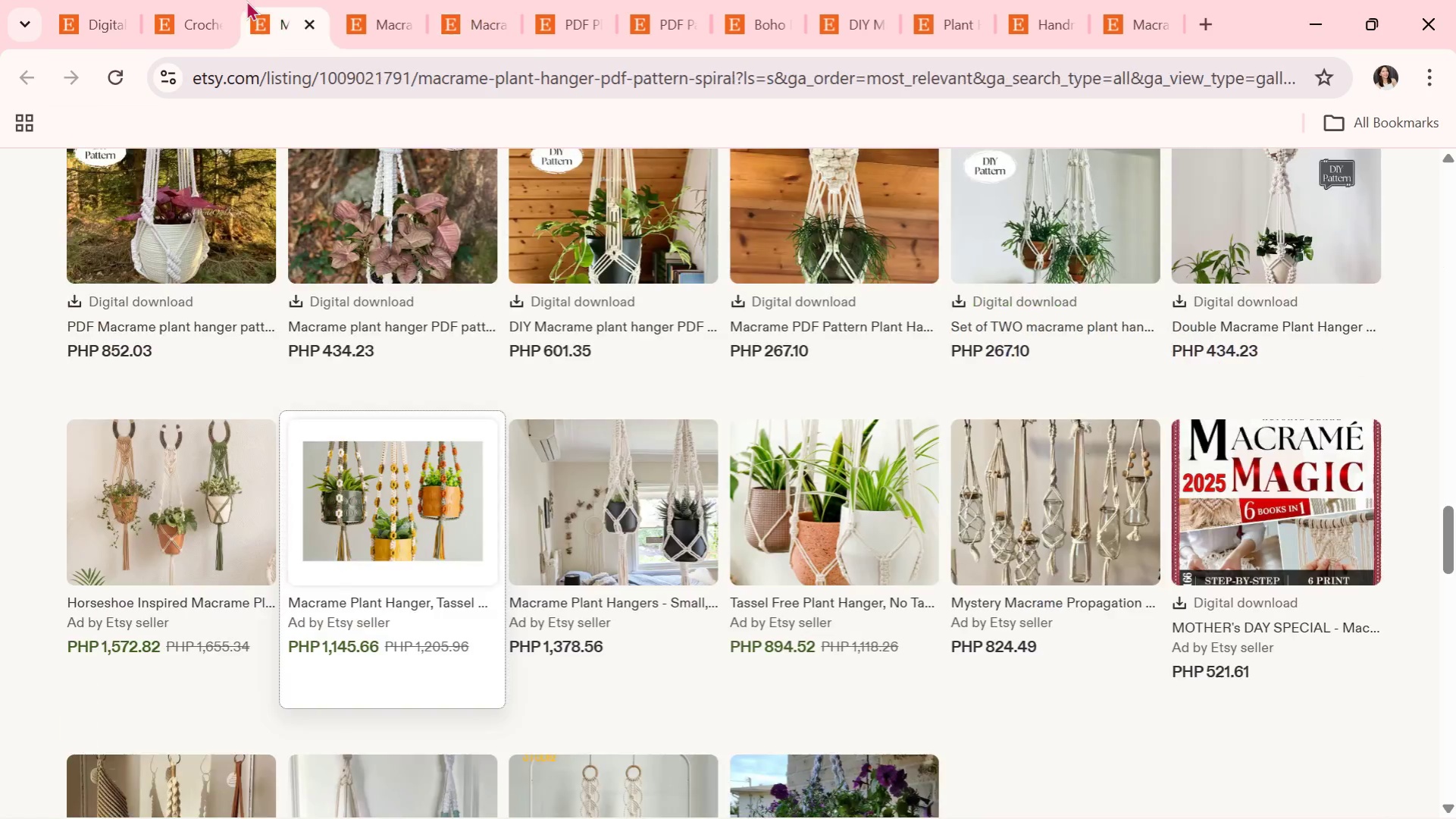 
double_click([196, 2])
 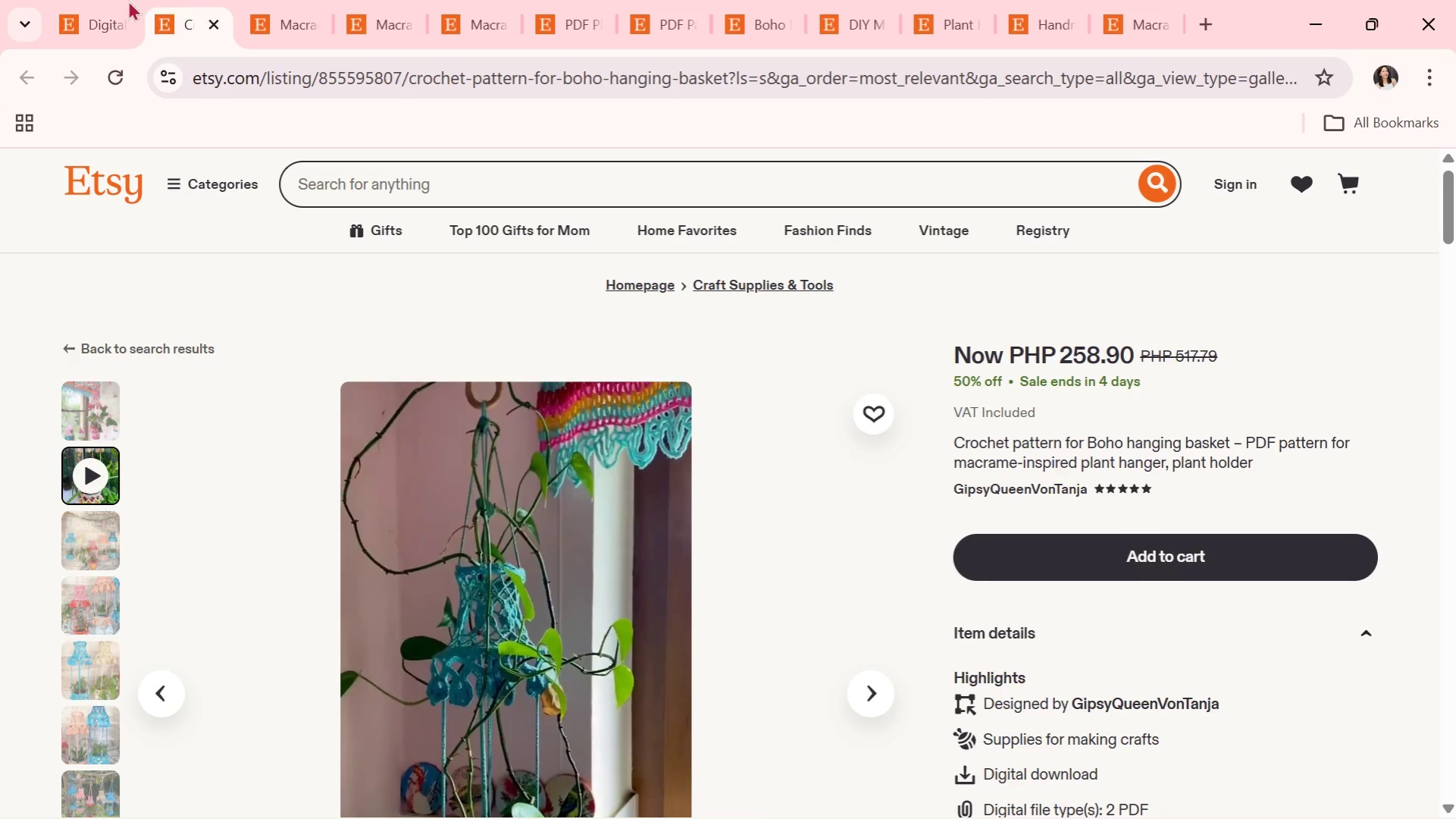 
triple_click([128, 0])
 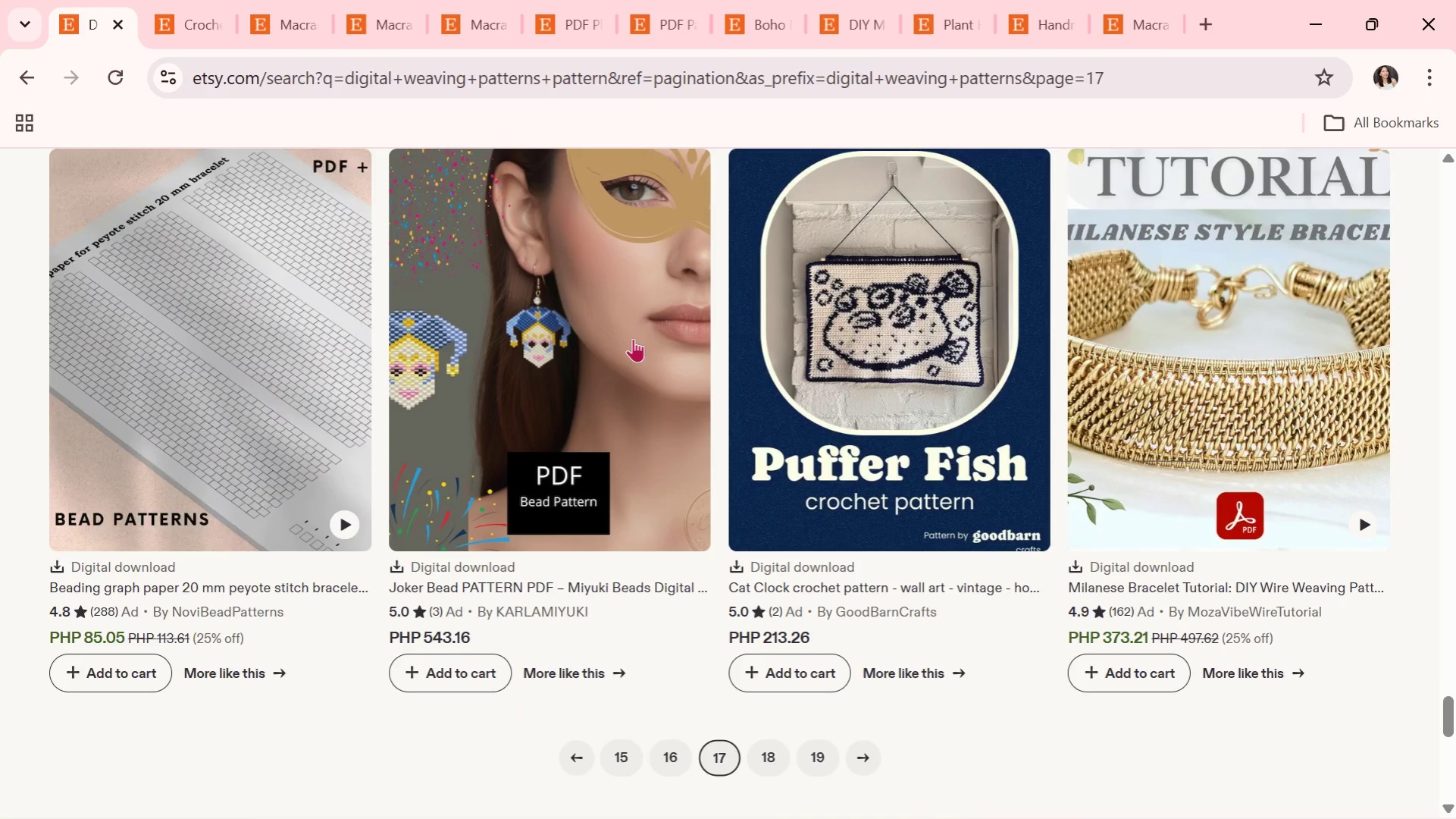 
scroll: coordinate [622, 355], scroll_direction: down, amount: 3.0
 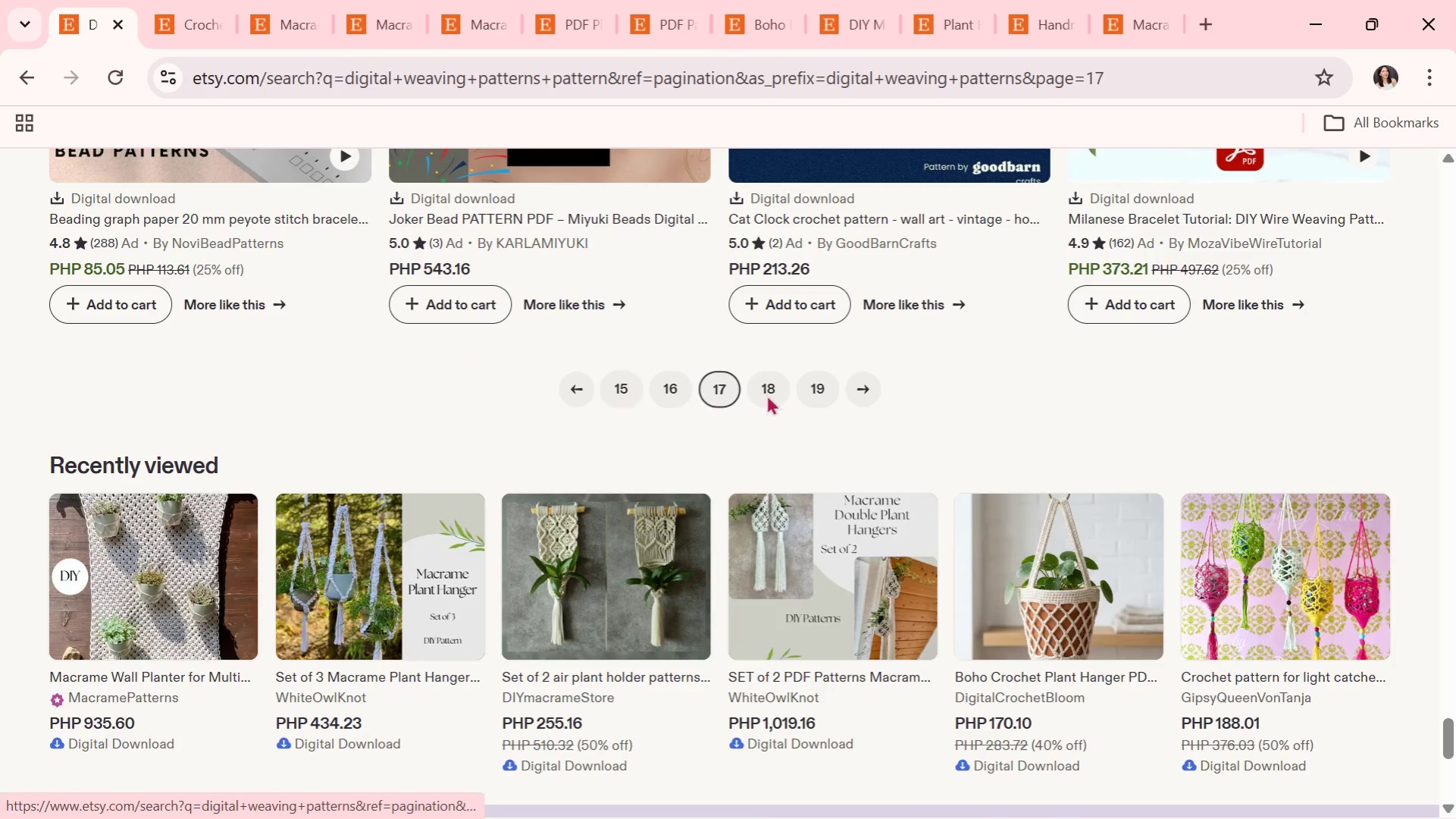 
left_click([807, 388])
 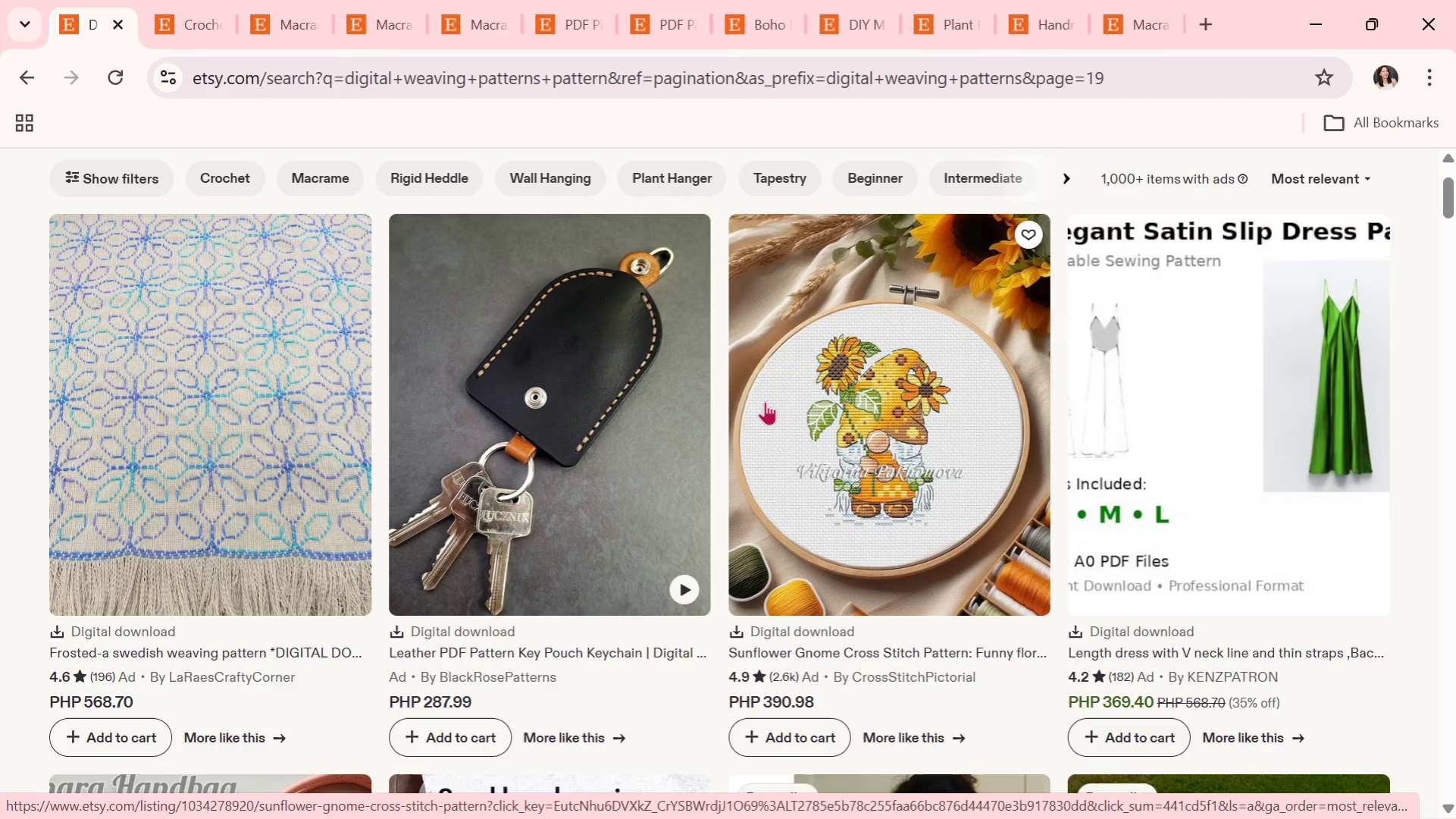 
wait(29.14)
 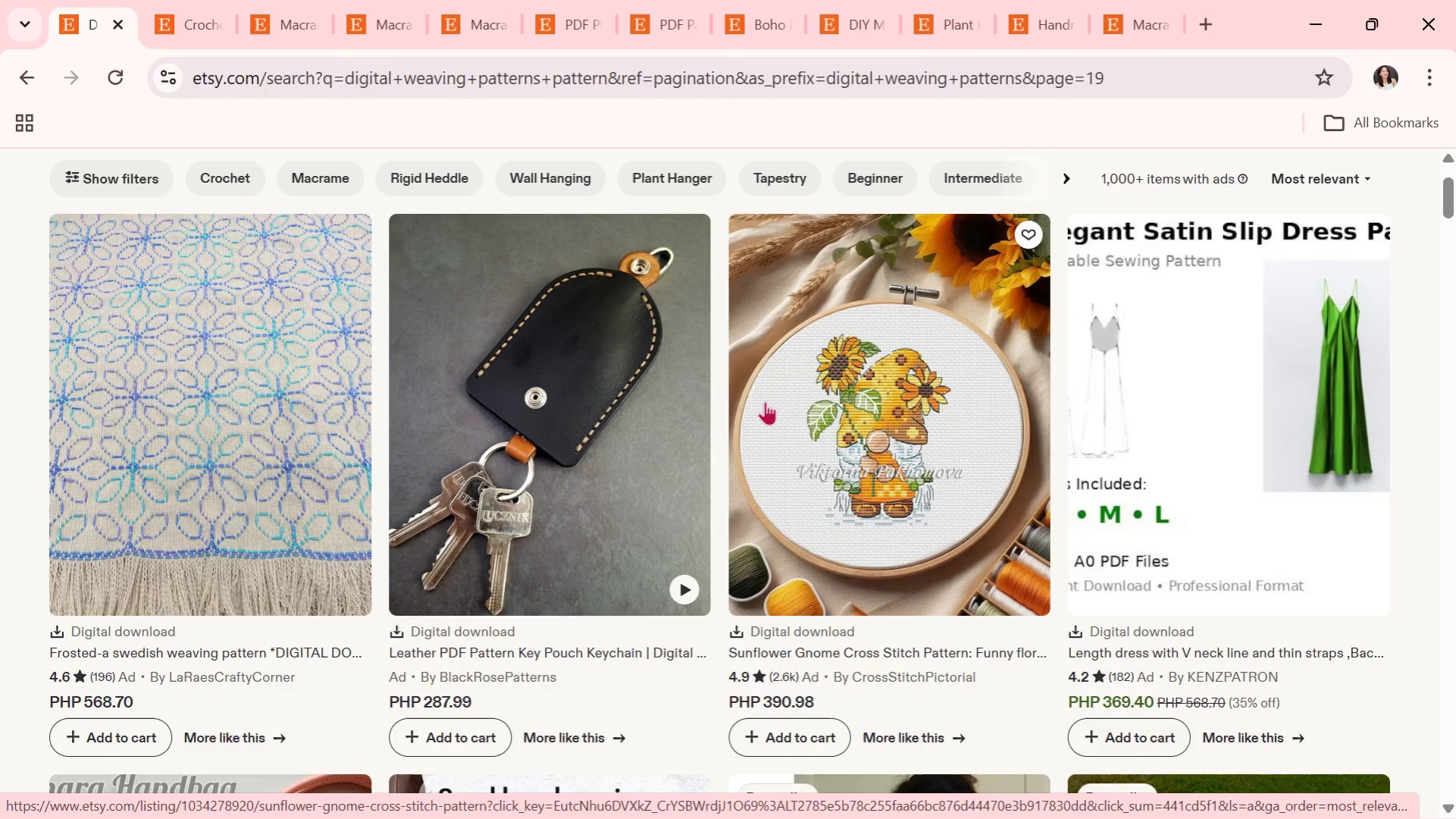 
scroll: coordinate [682, 482], scroll_direction: down, amount: 10.0
 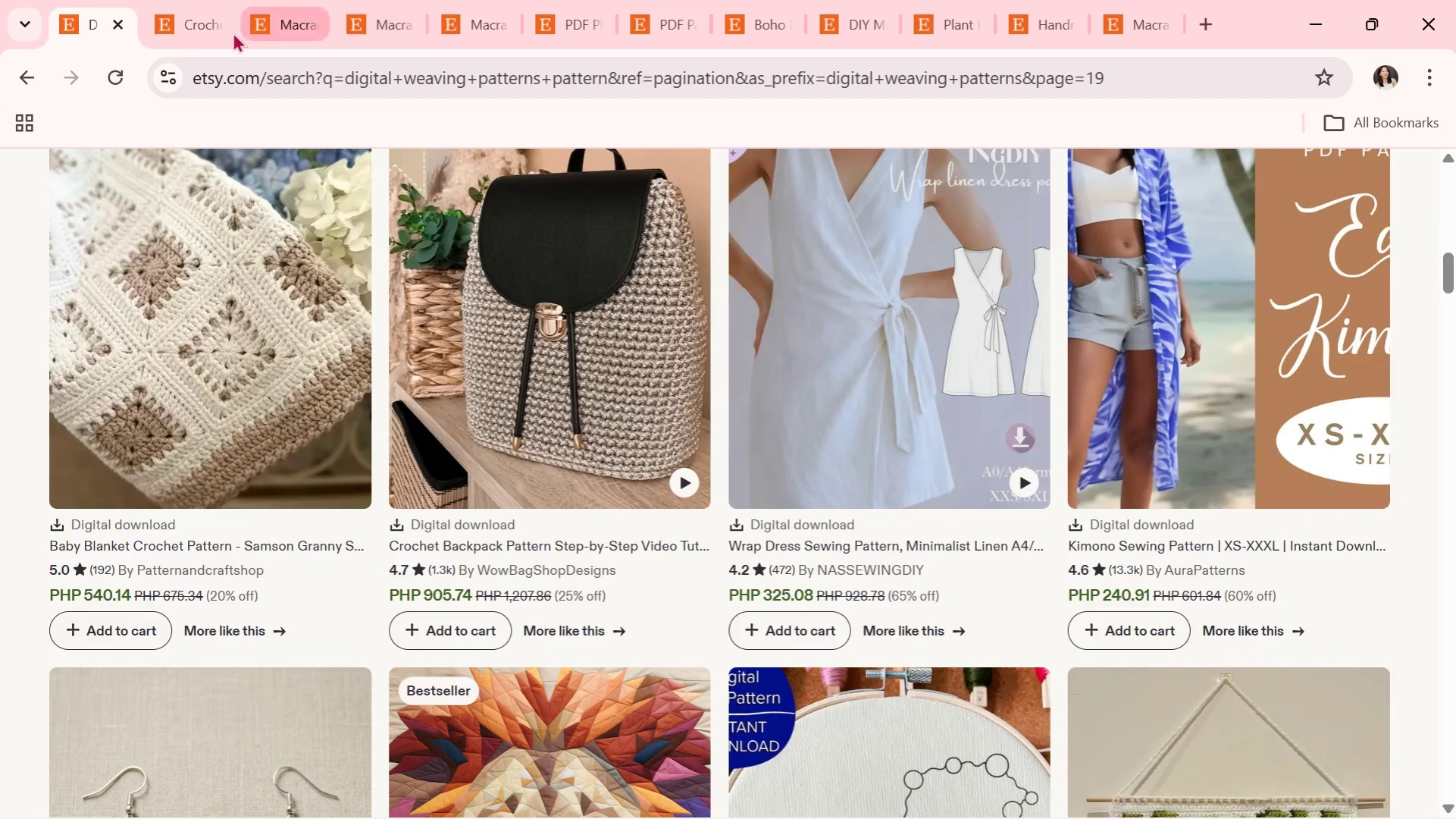 
left_click([122, 25])
 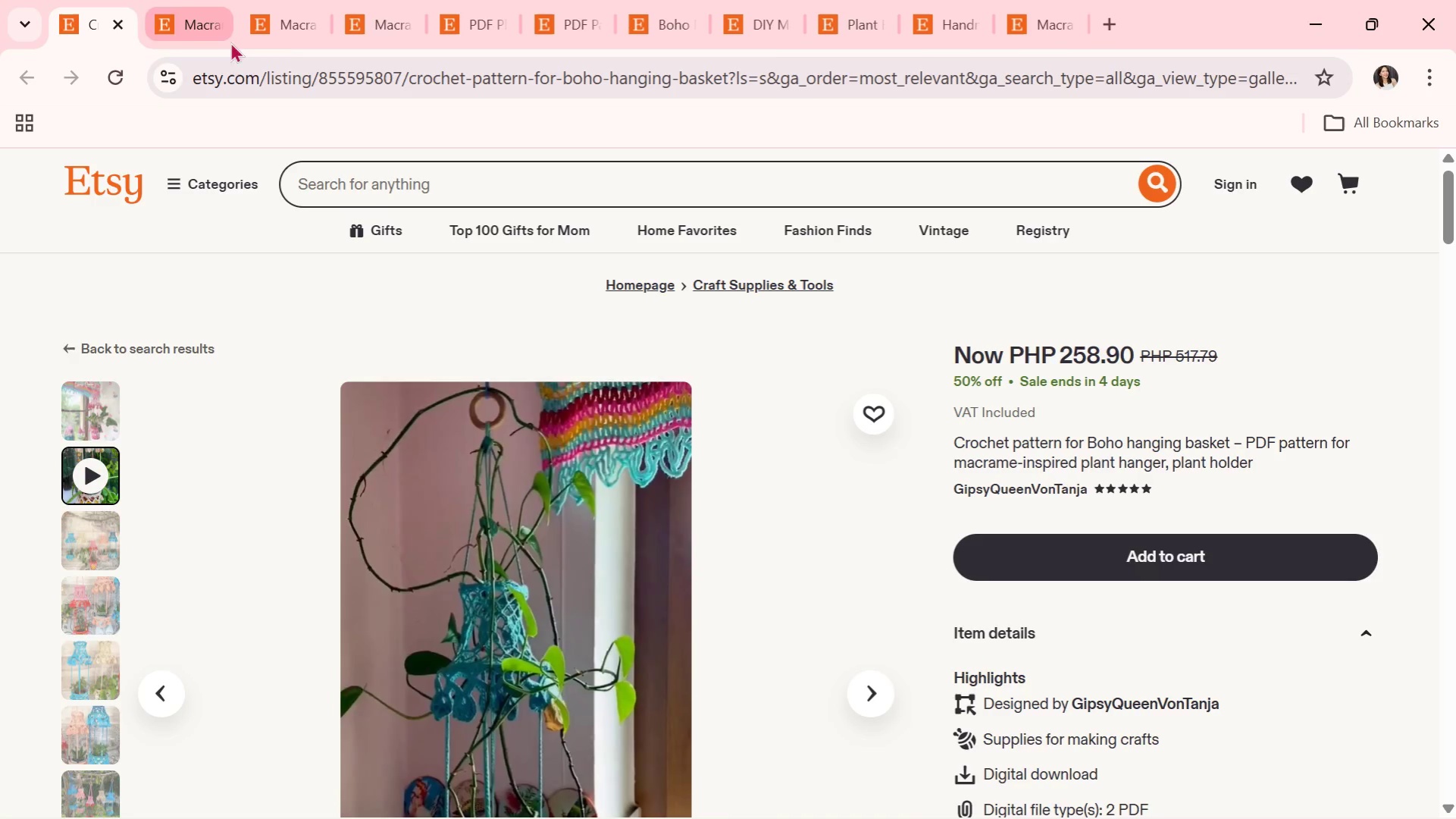 
scroll: coordinate [601, 690], scroll_direction: down, amount: 16.0
 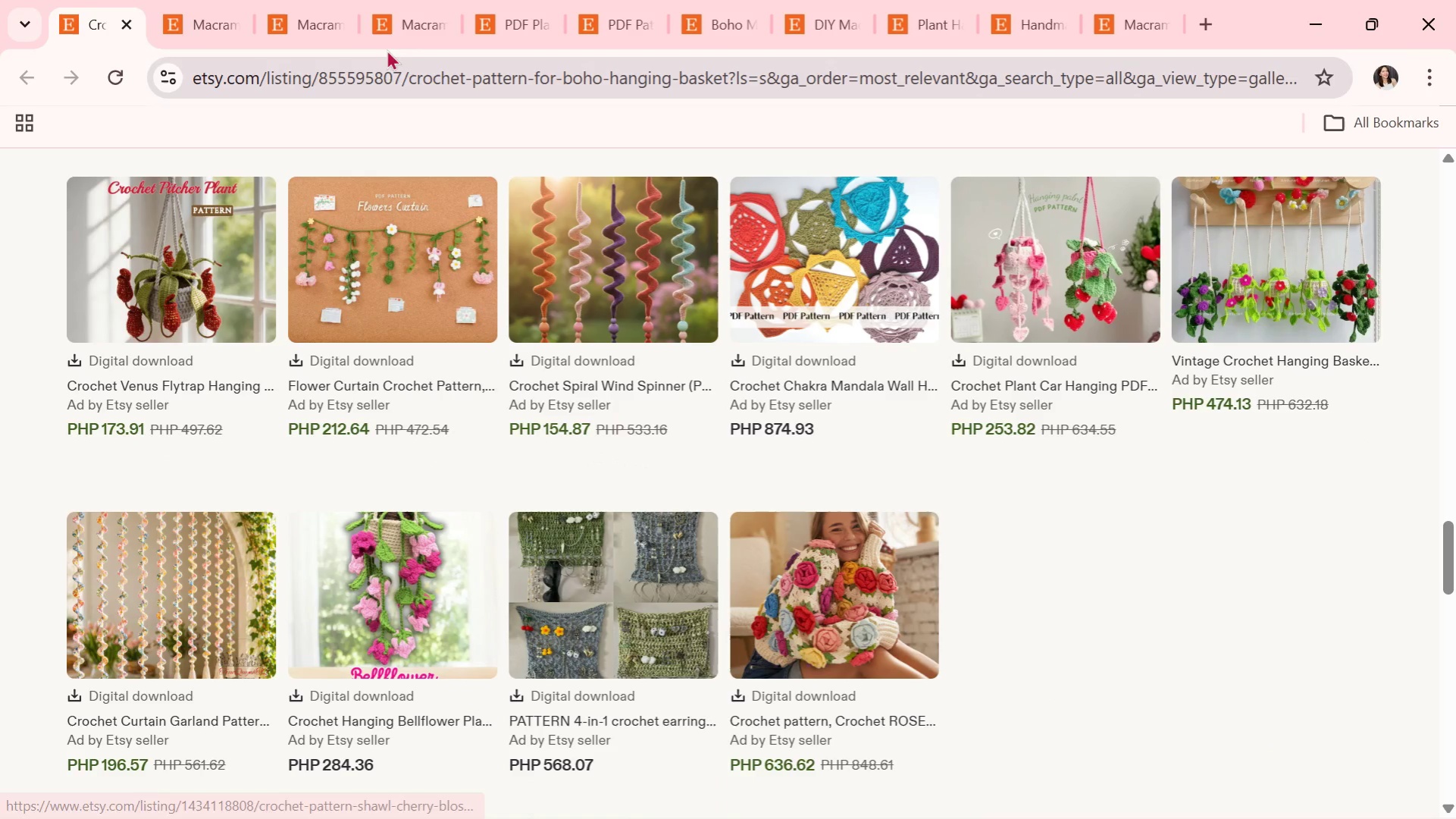 
left_click([425, 22])
 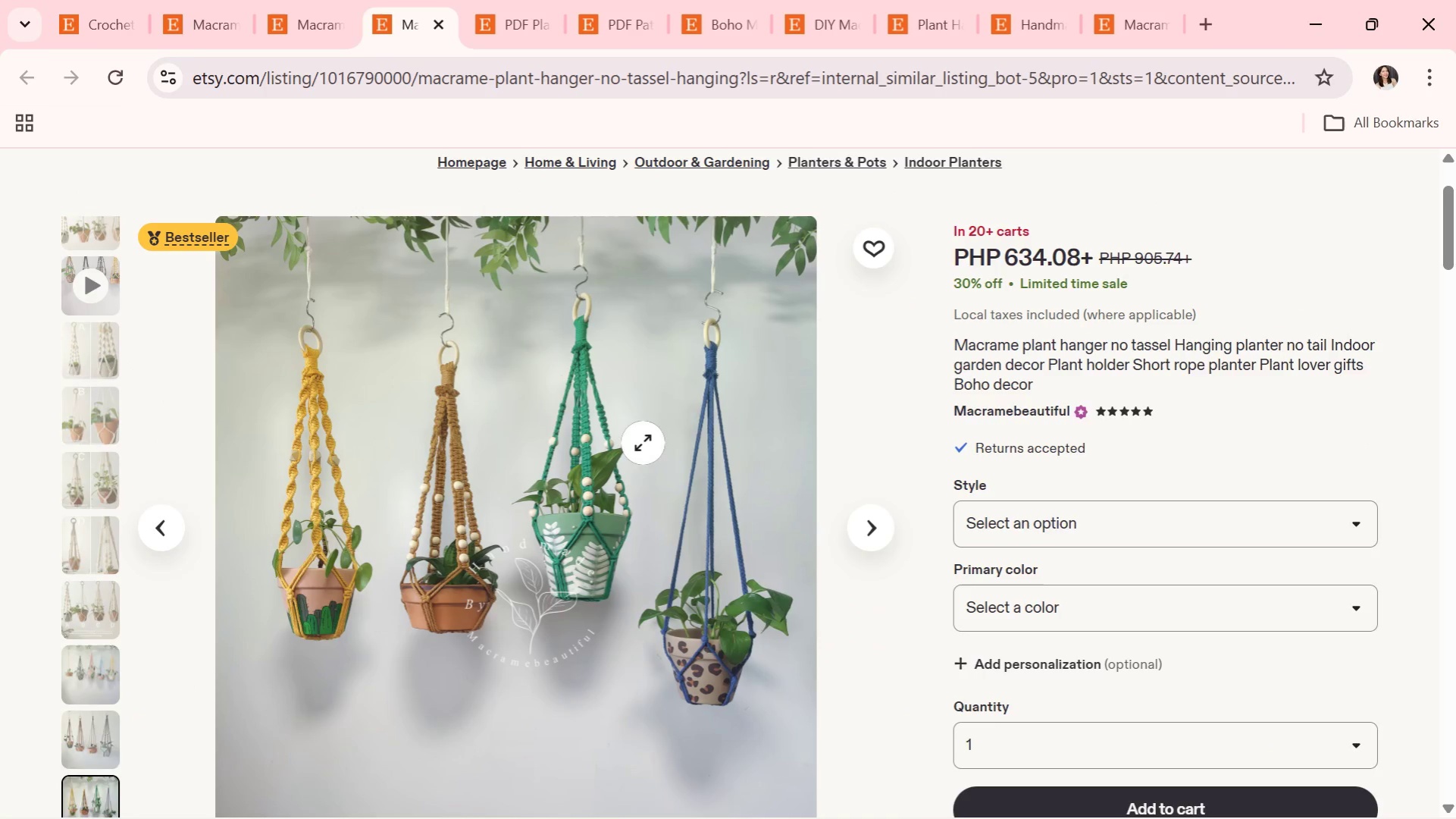 
scroll: coordinate [762, 417], scroll_direction: down, amount: 5.0
 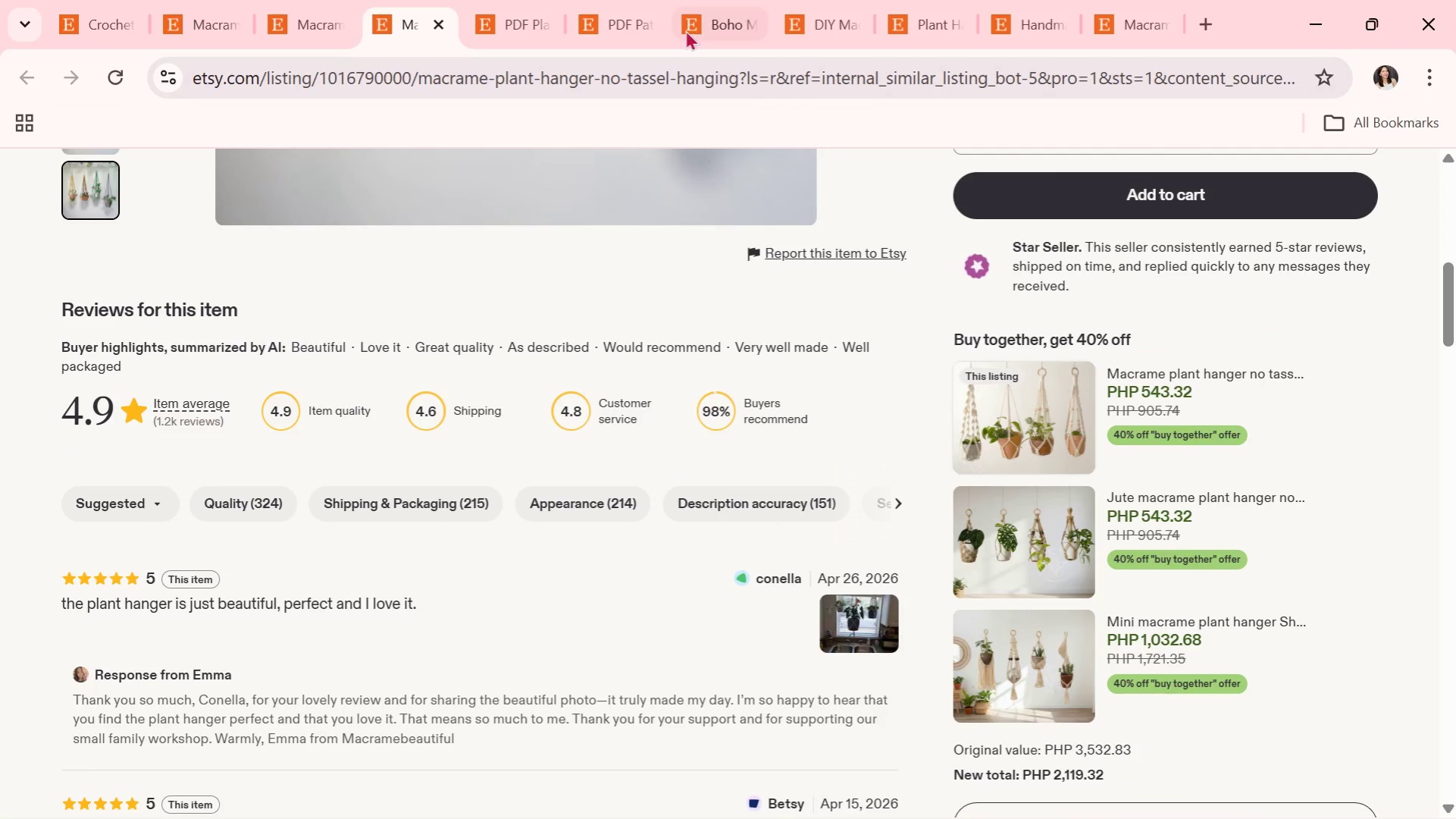 
left_click([636, 0])
 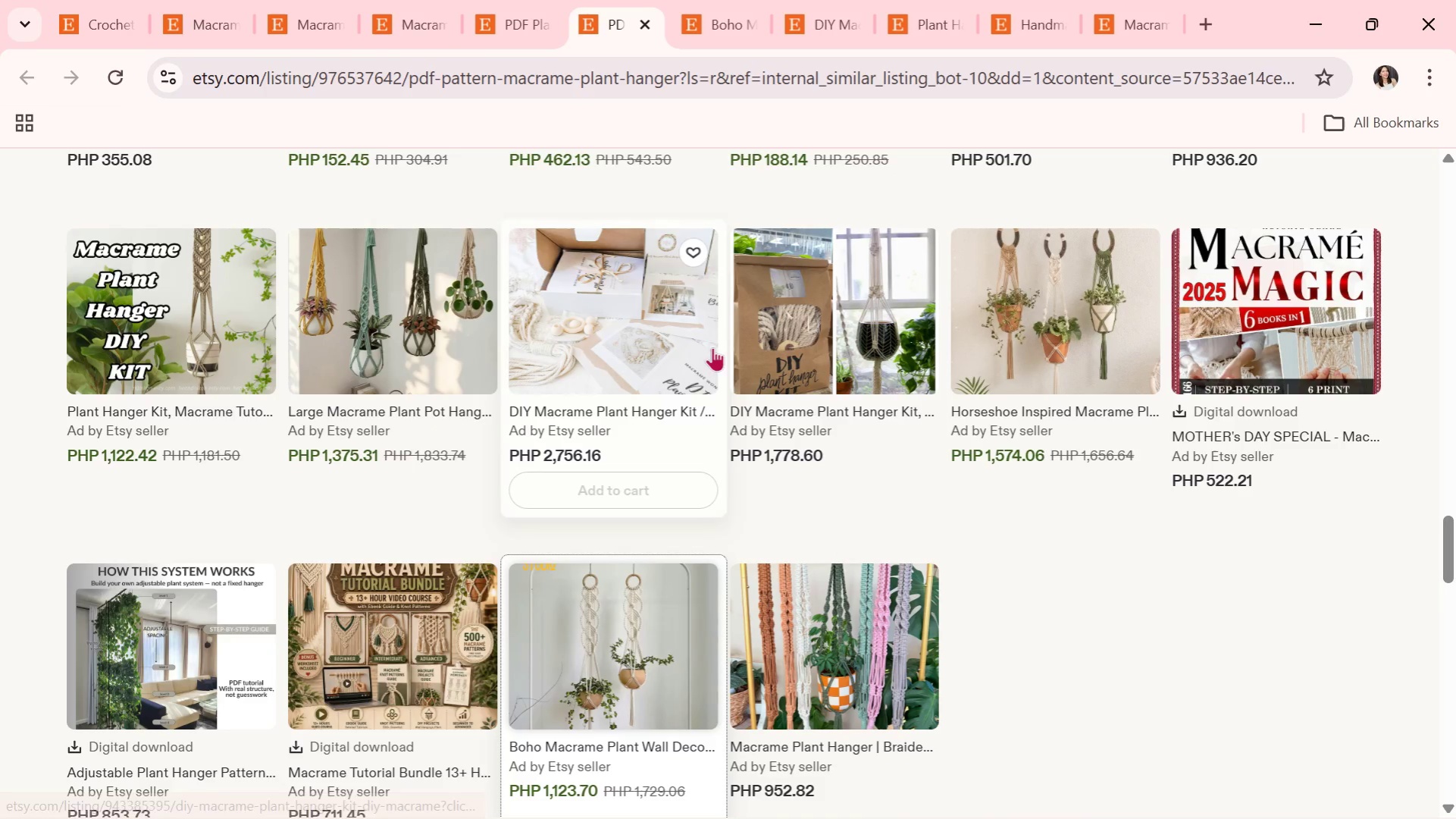 
scroll: coordinate [748, 399], scroll_direction: down, amount: 6.0
 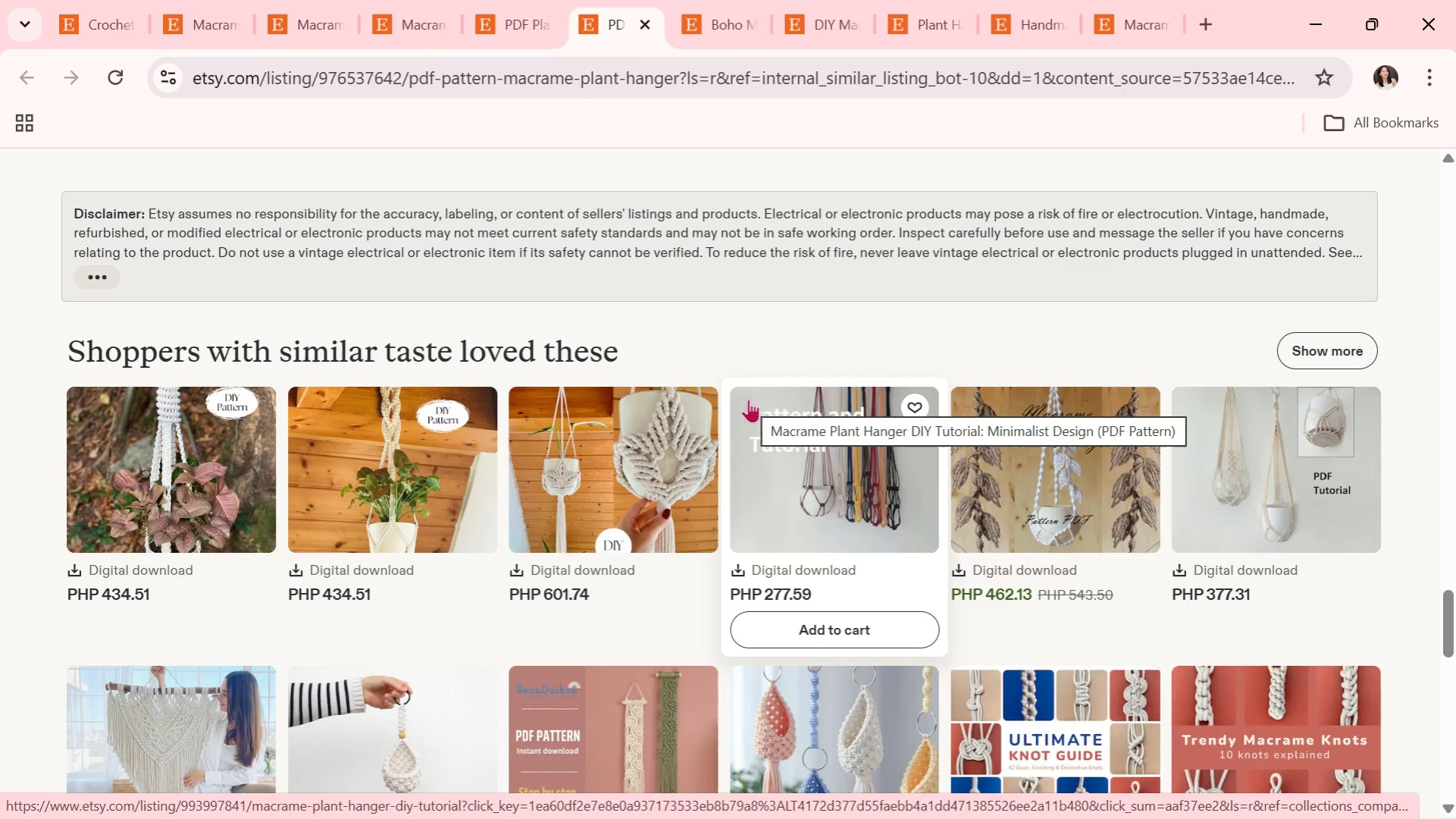 
wait(5.1)
 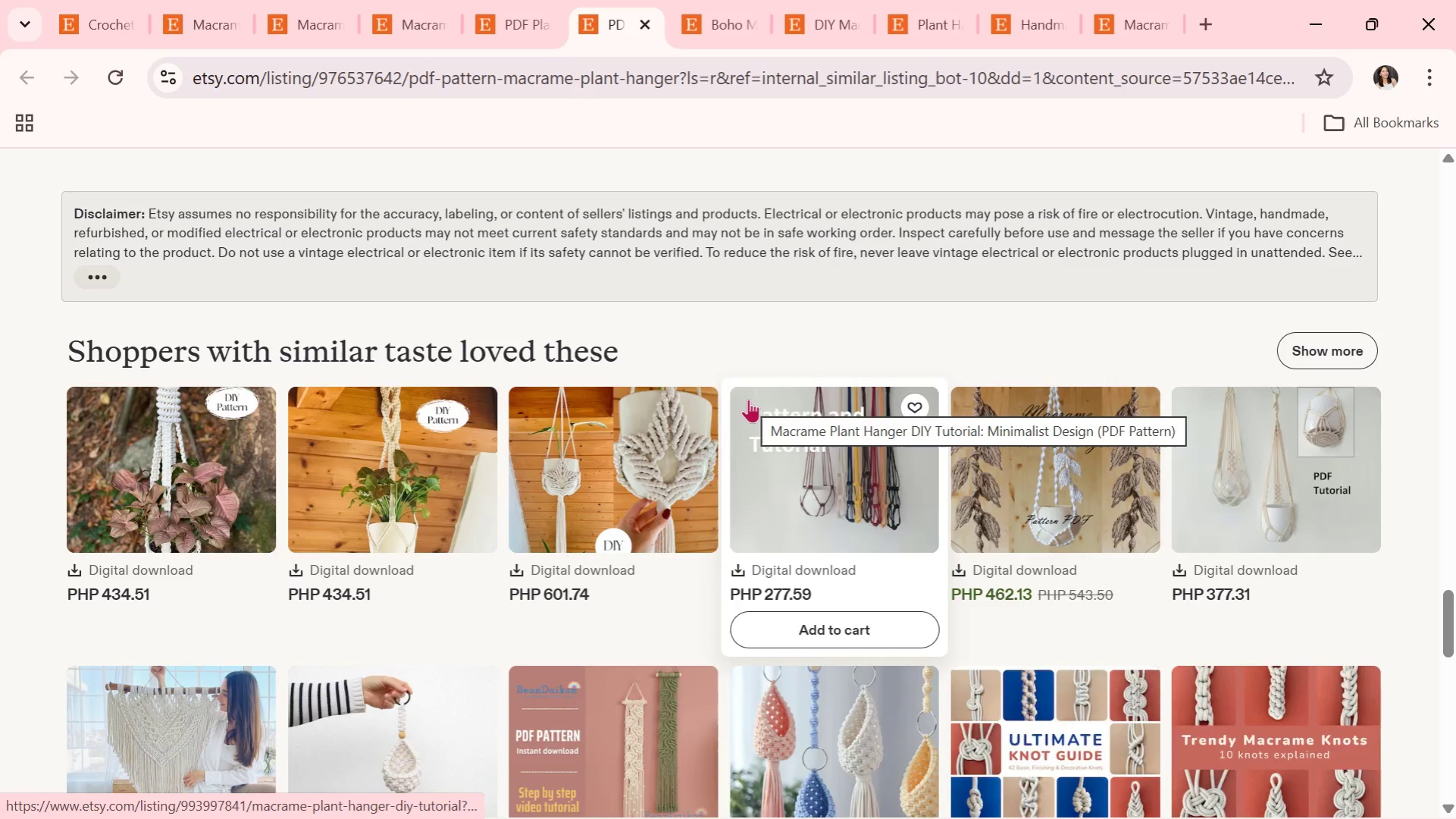 
scroll: coordinate [703, 543], scroll_direction: down, amount: 7.0
 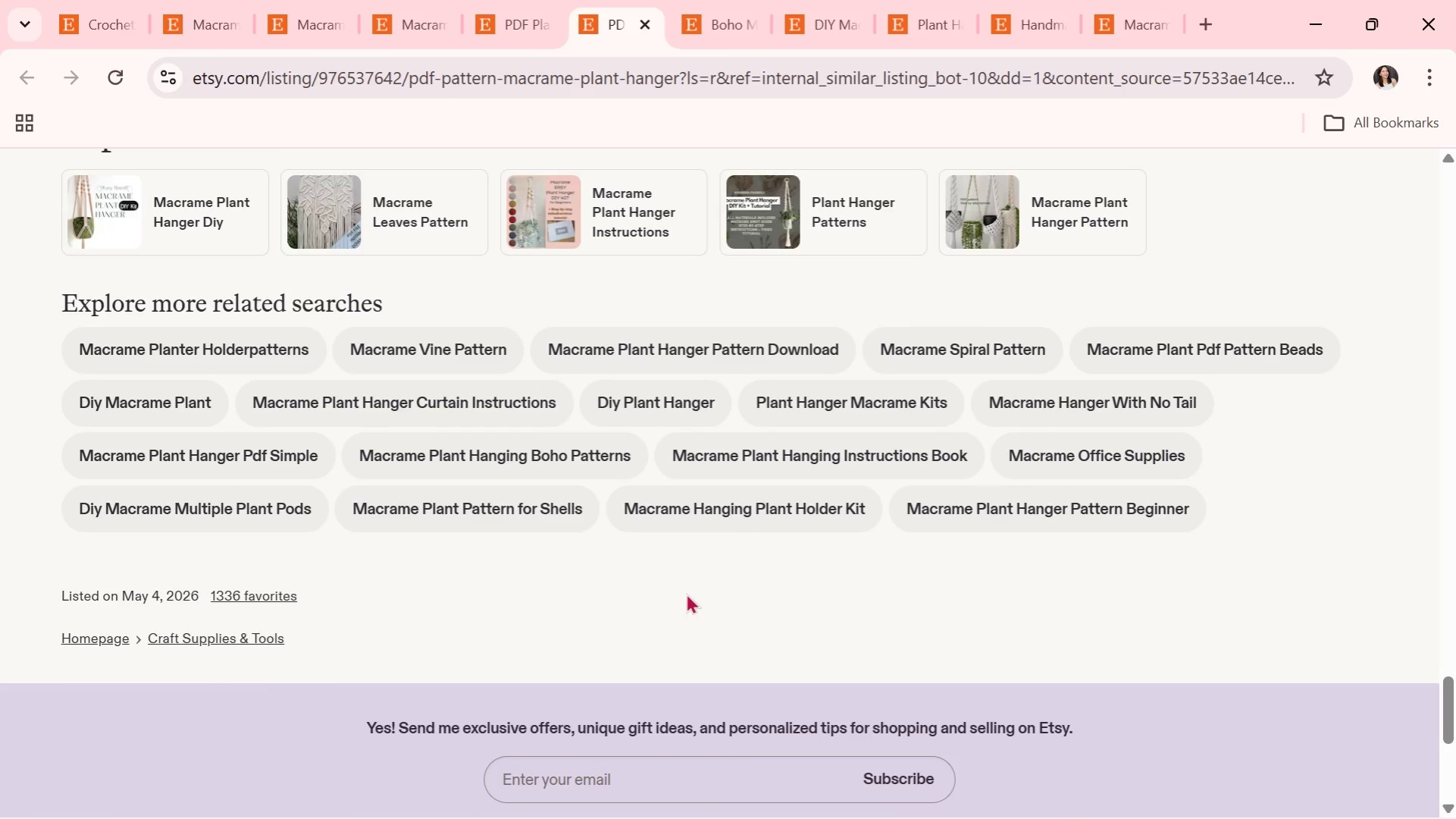 
wait(13.97)
 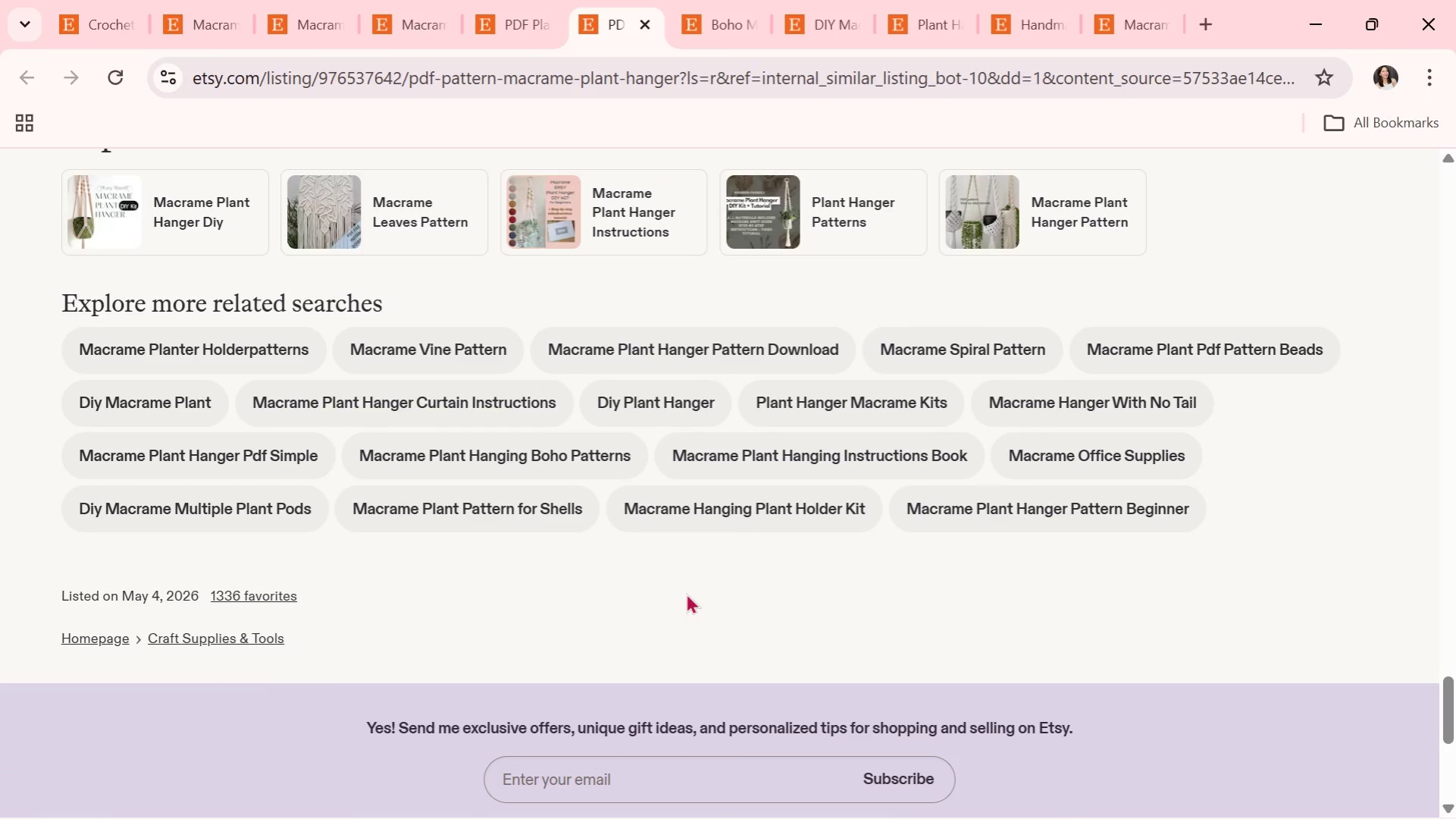 
scroll: coordinate [688, 591], scroll_direction: down, amount: 2.0
 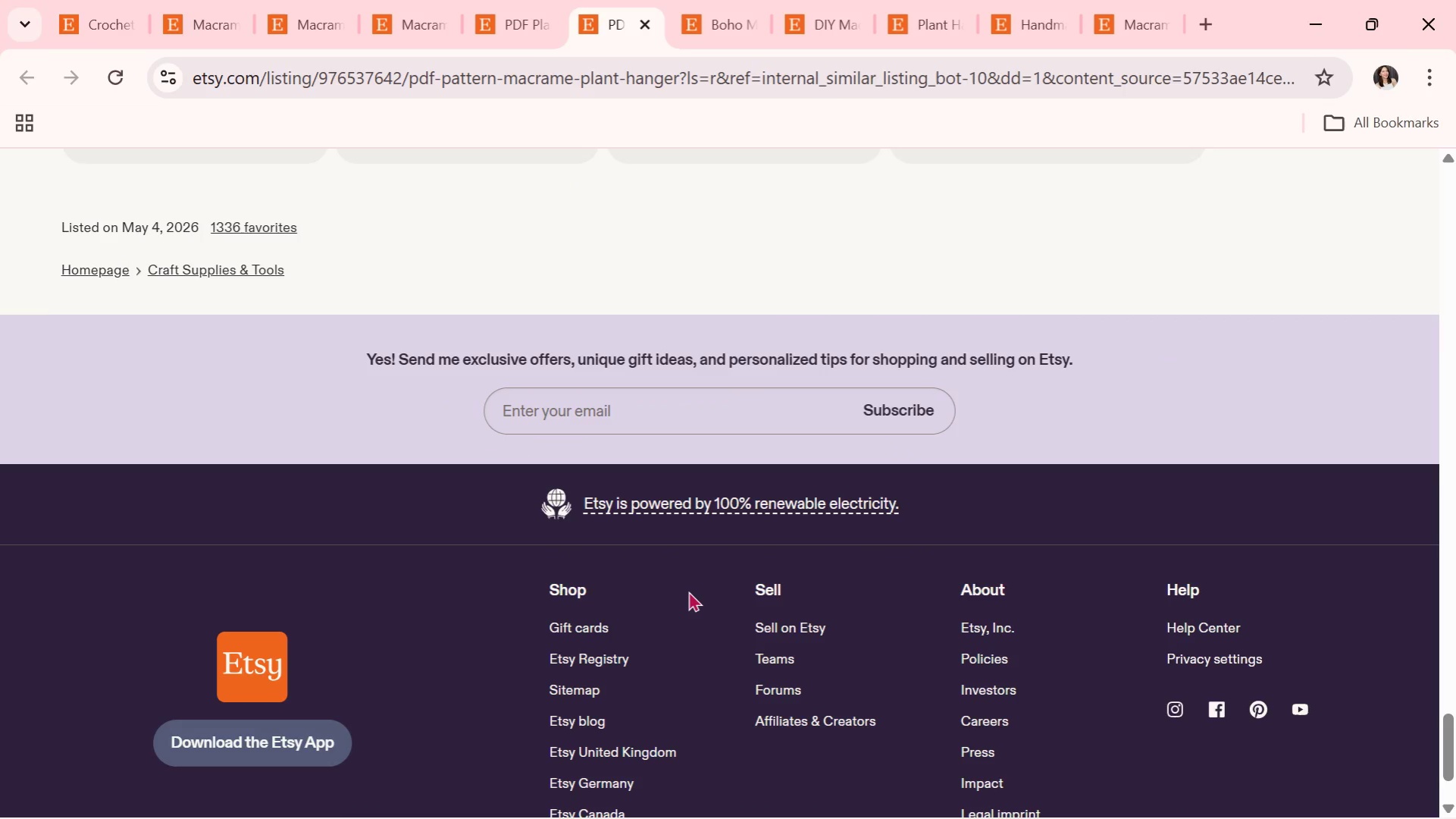 
wait(5.95)
 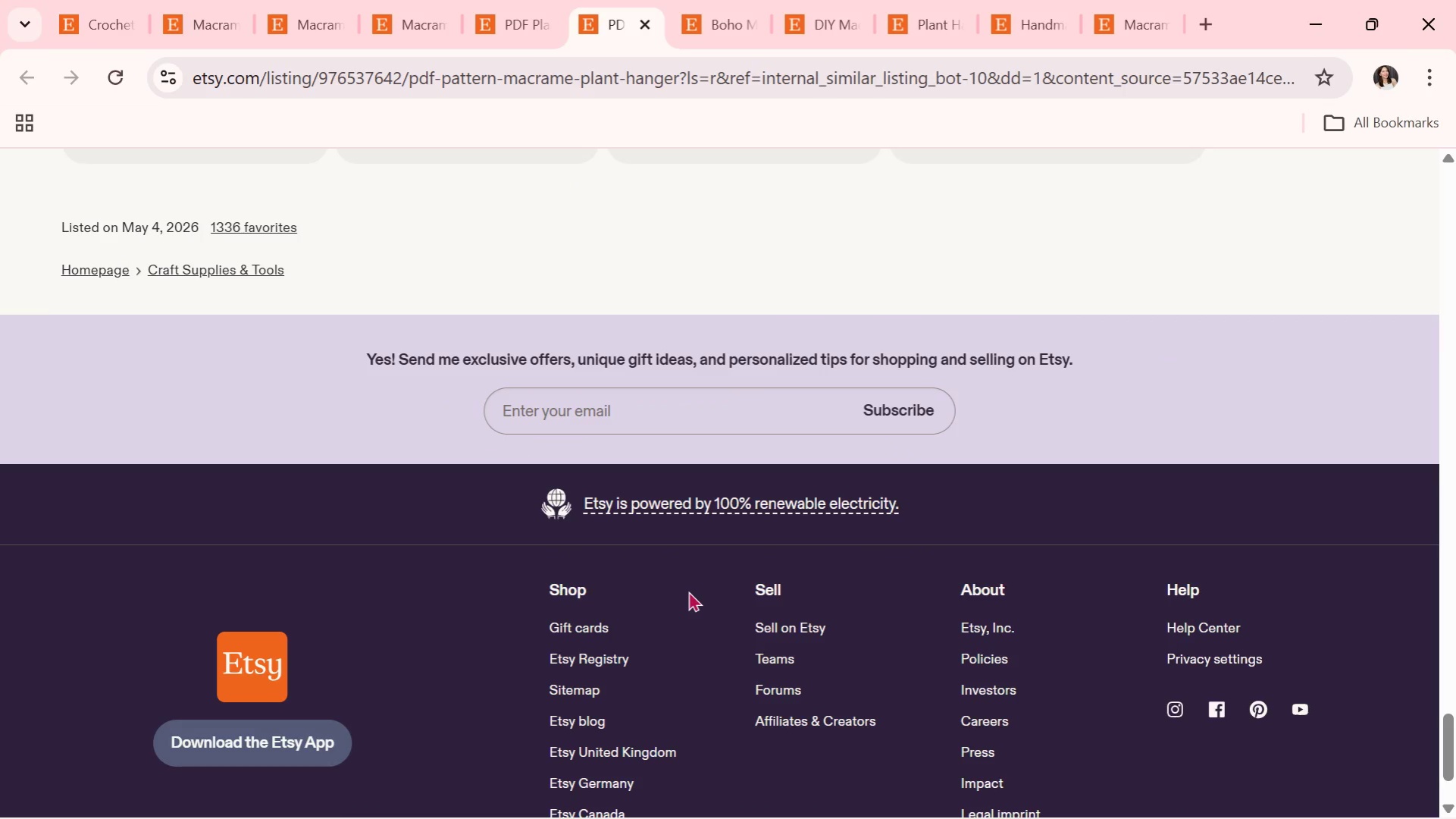 
scroll: coordinate [688, 591], scroll_direction: down, amount: 2.0
 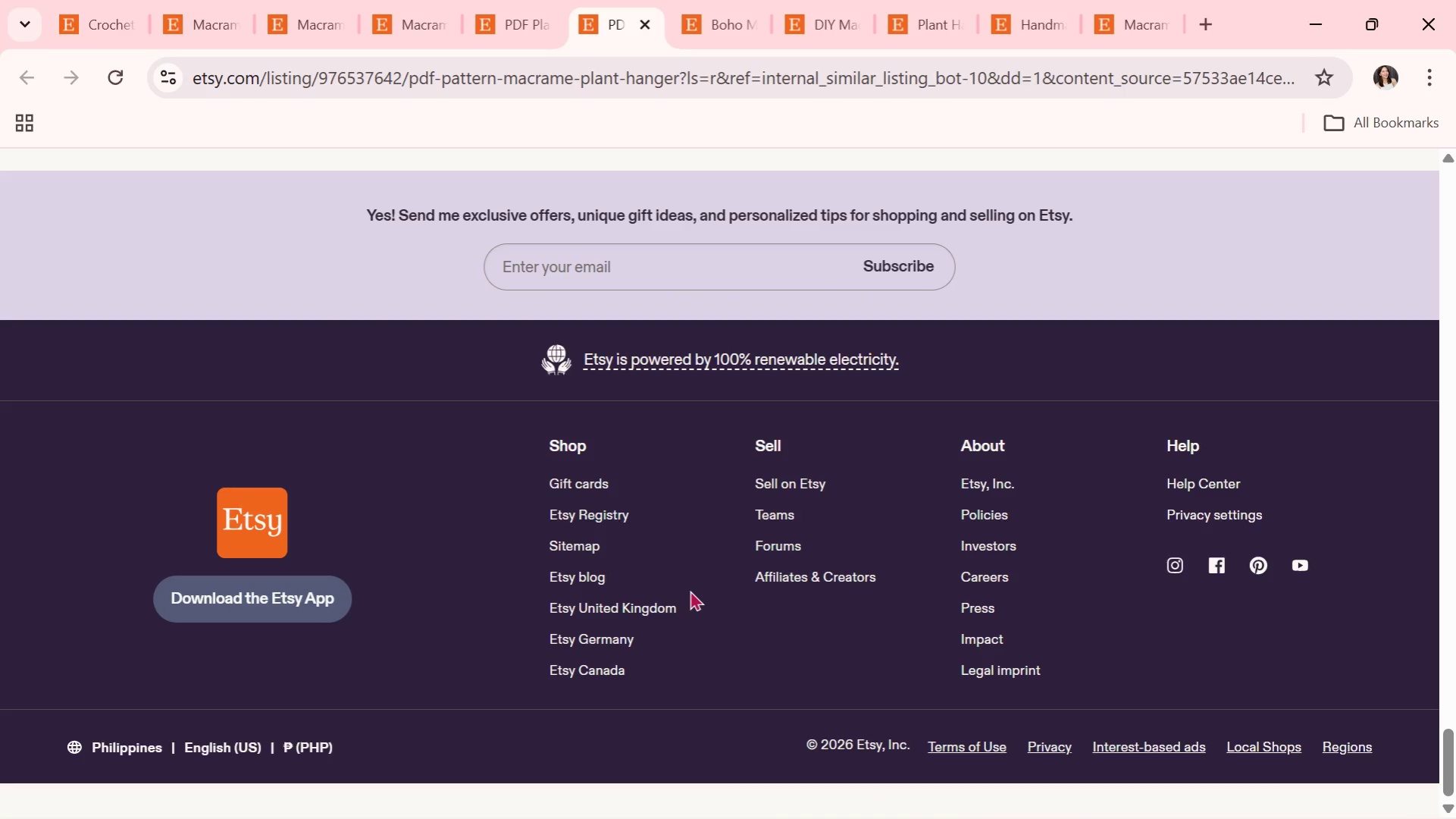 
wait(7.71)
 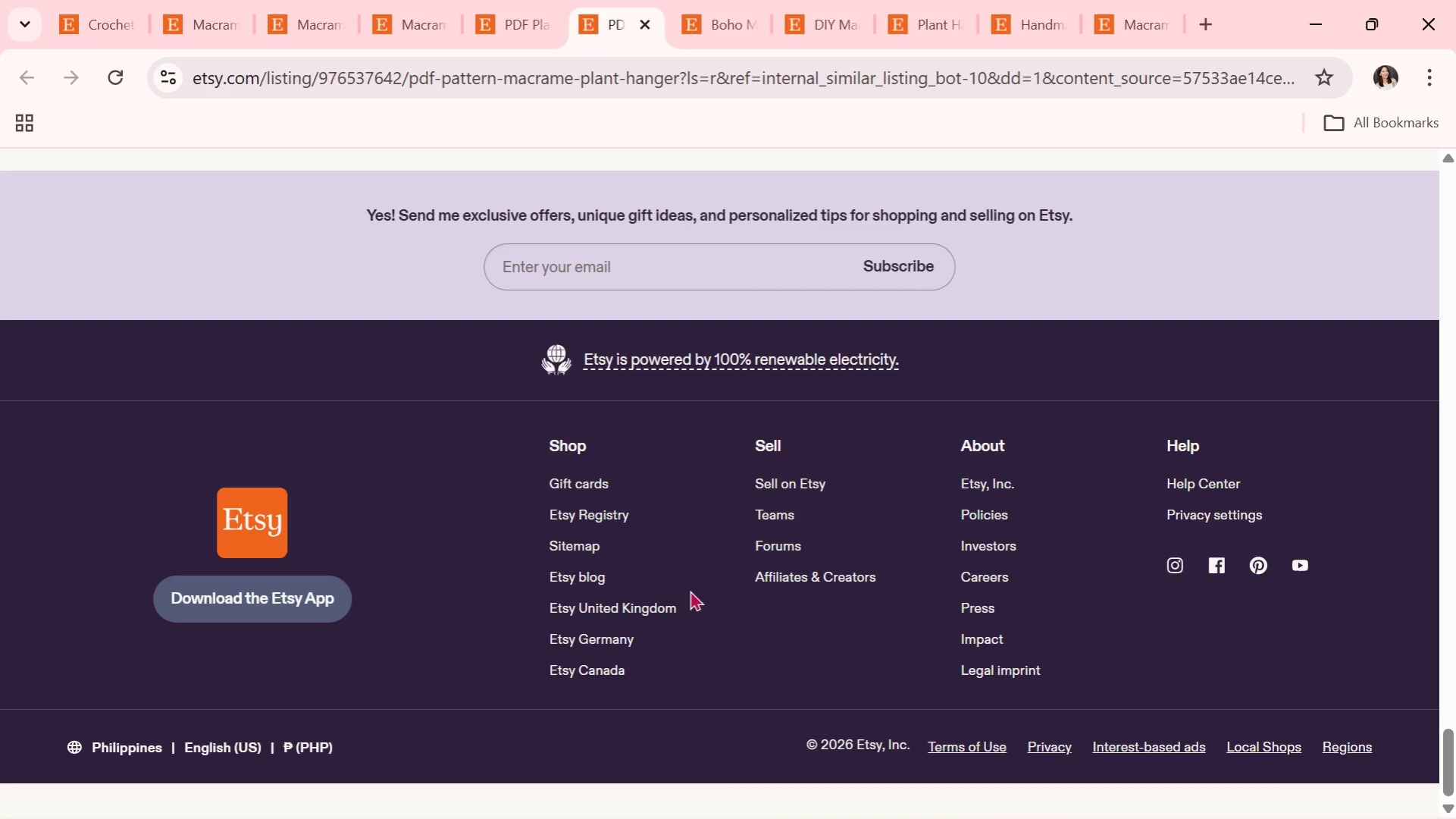 
scroll: coordinate [672, 384], scroll_direction: up, amount: 4.0
 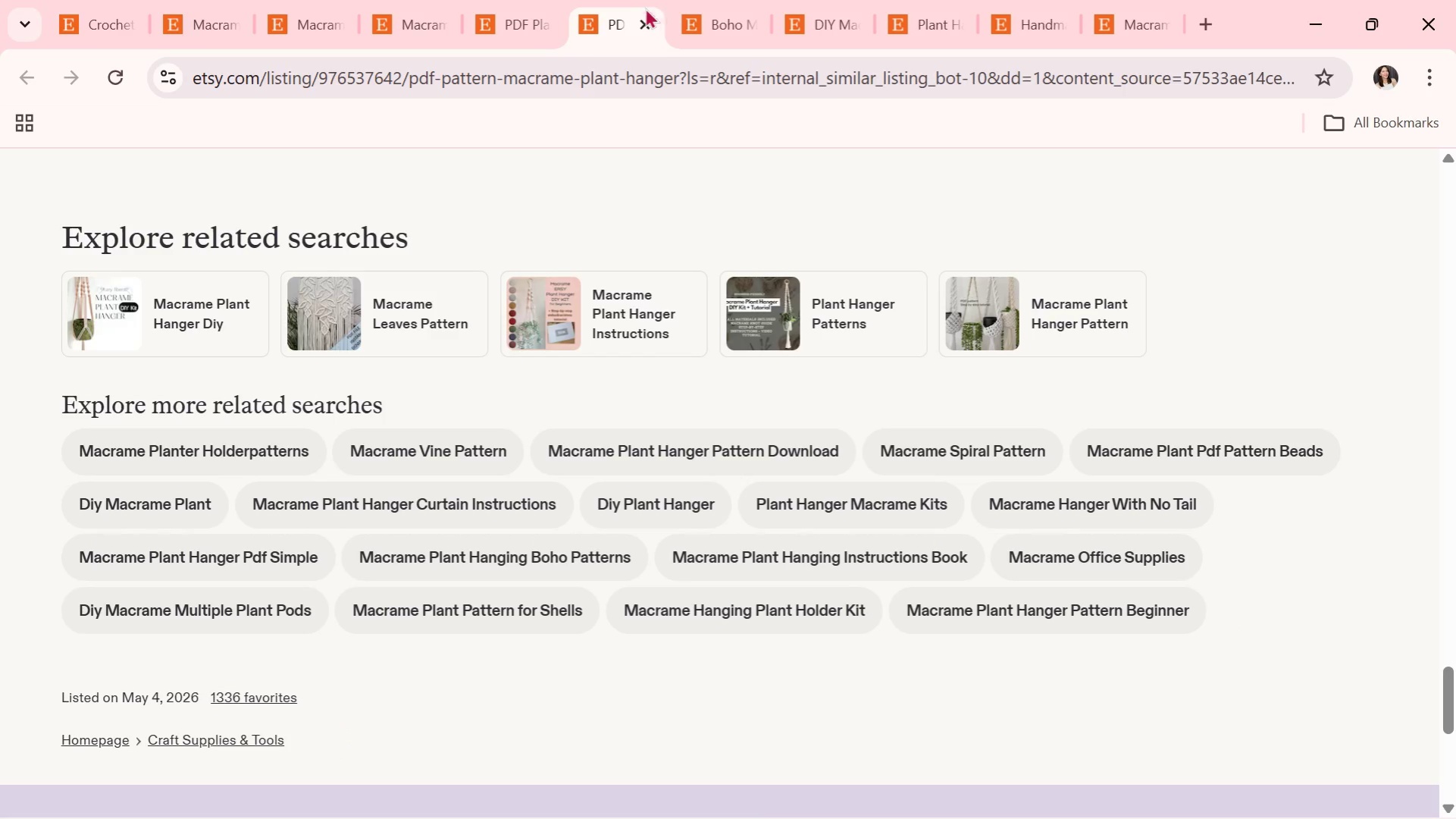 
left_click([643, 19])
 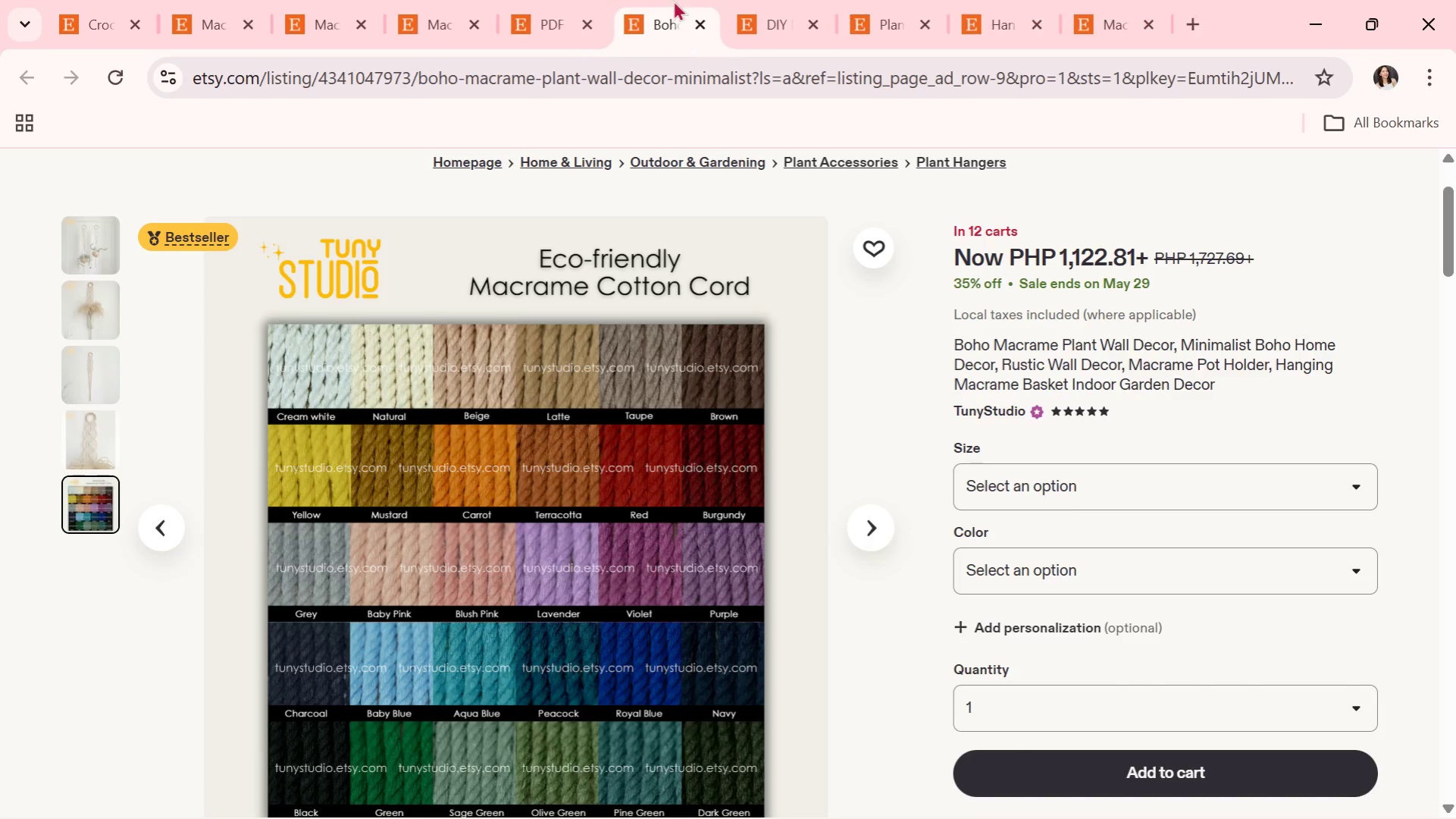 
left_click([741, 0])
 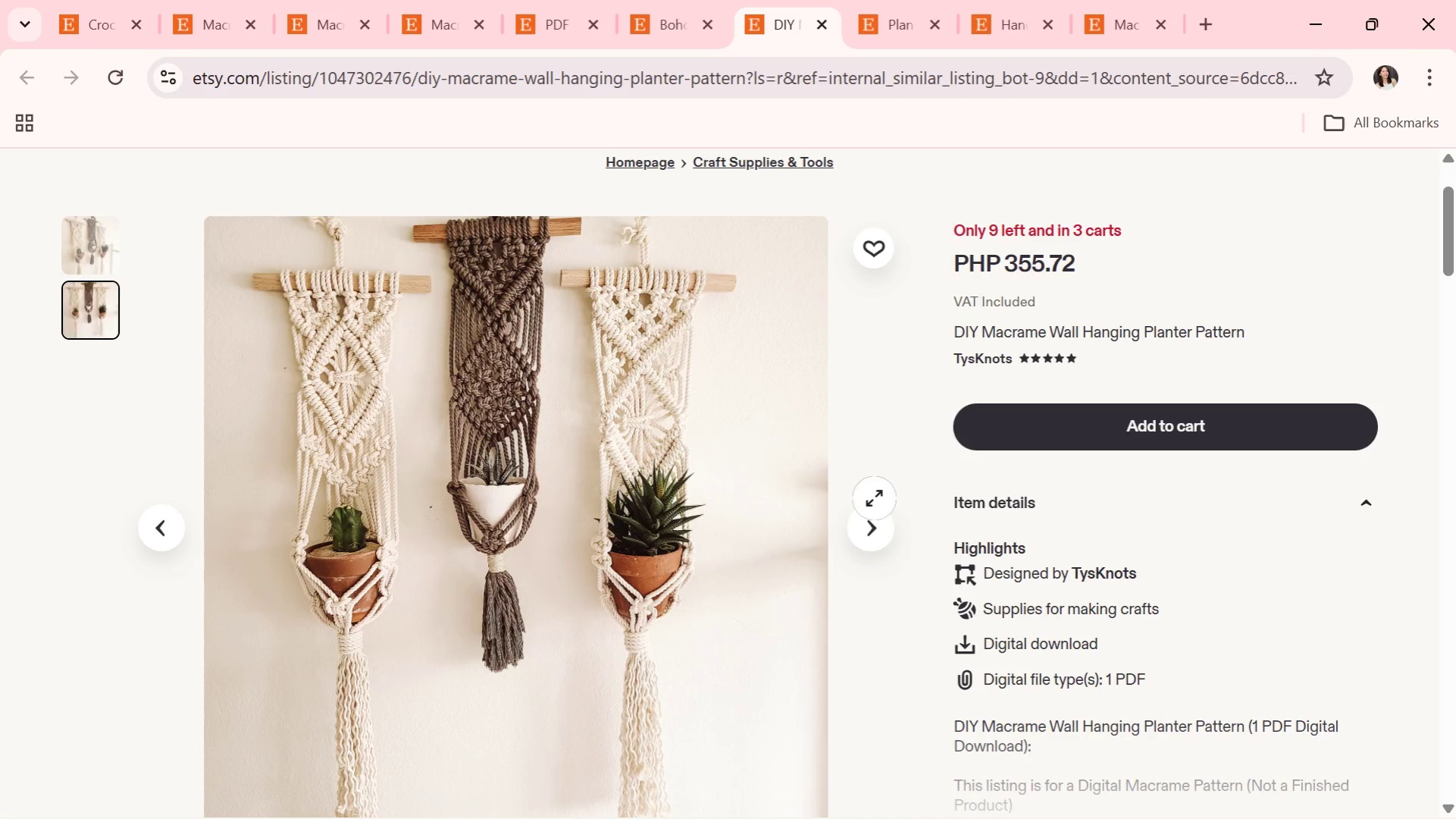 
left_click([872, 519])
 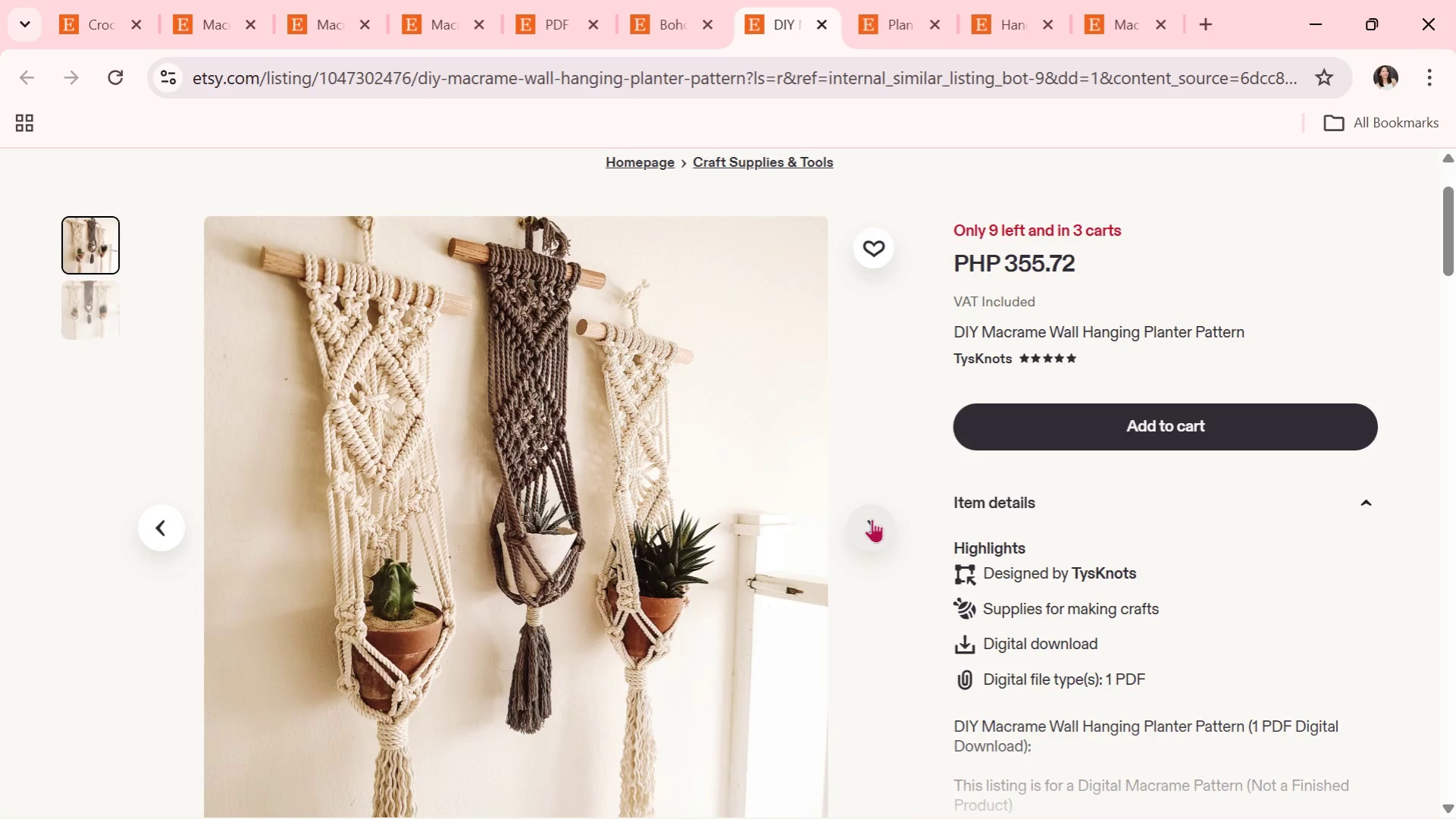 
wait(15.56)
 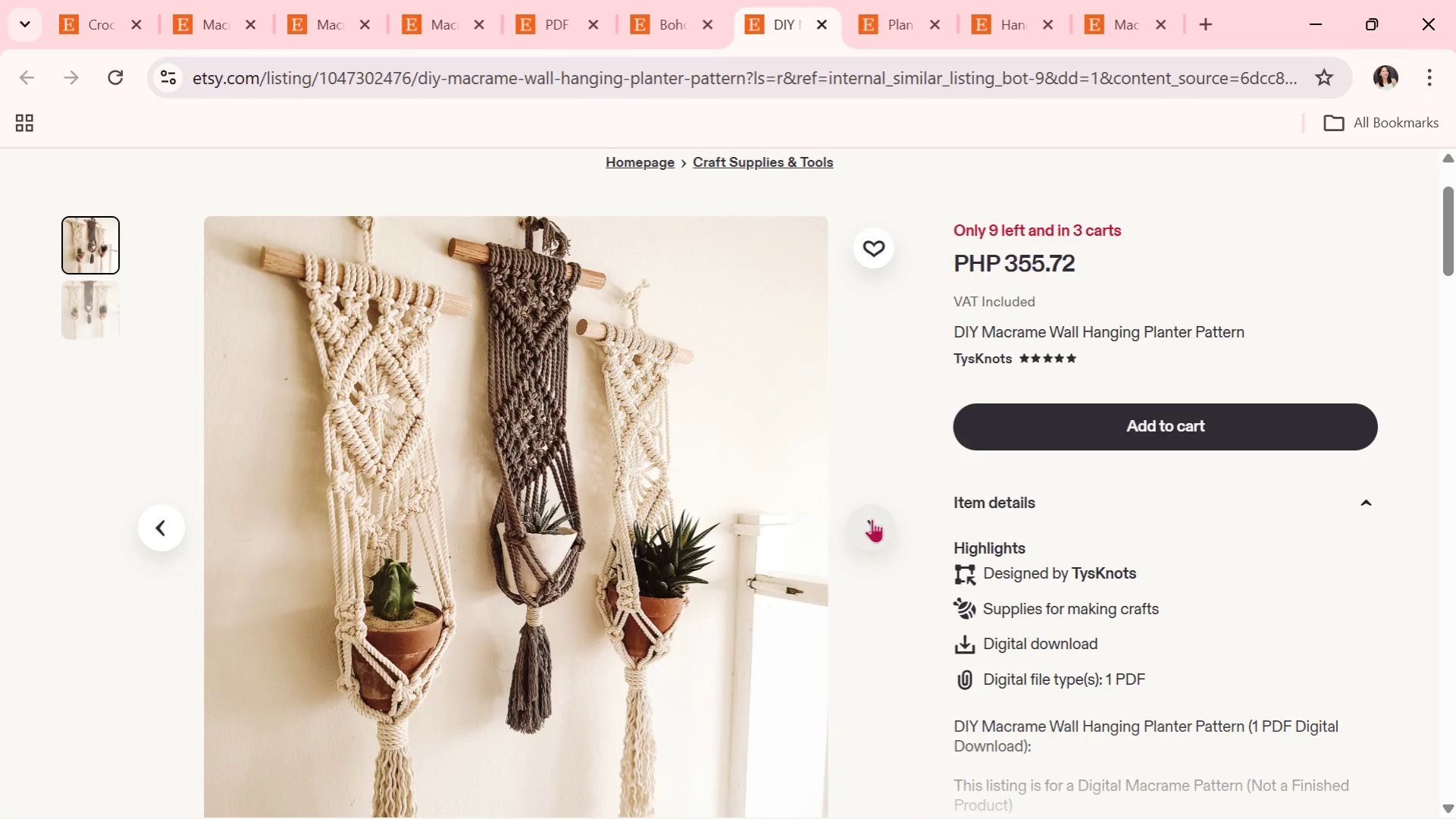 
left_click([872, 519])
 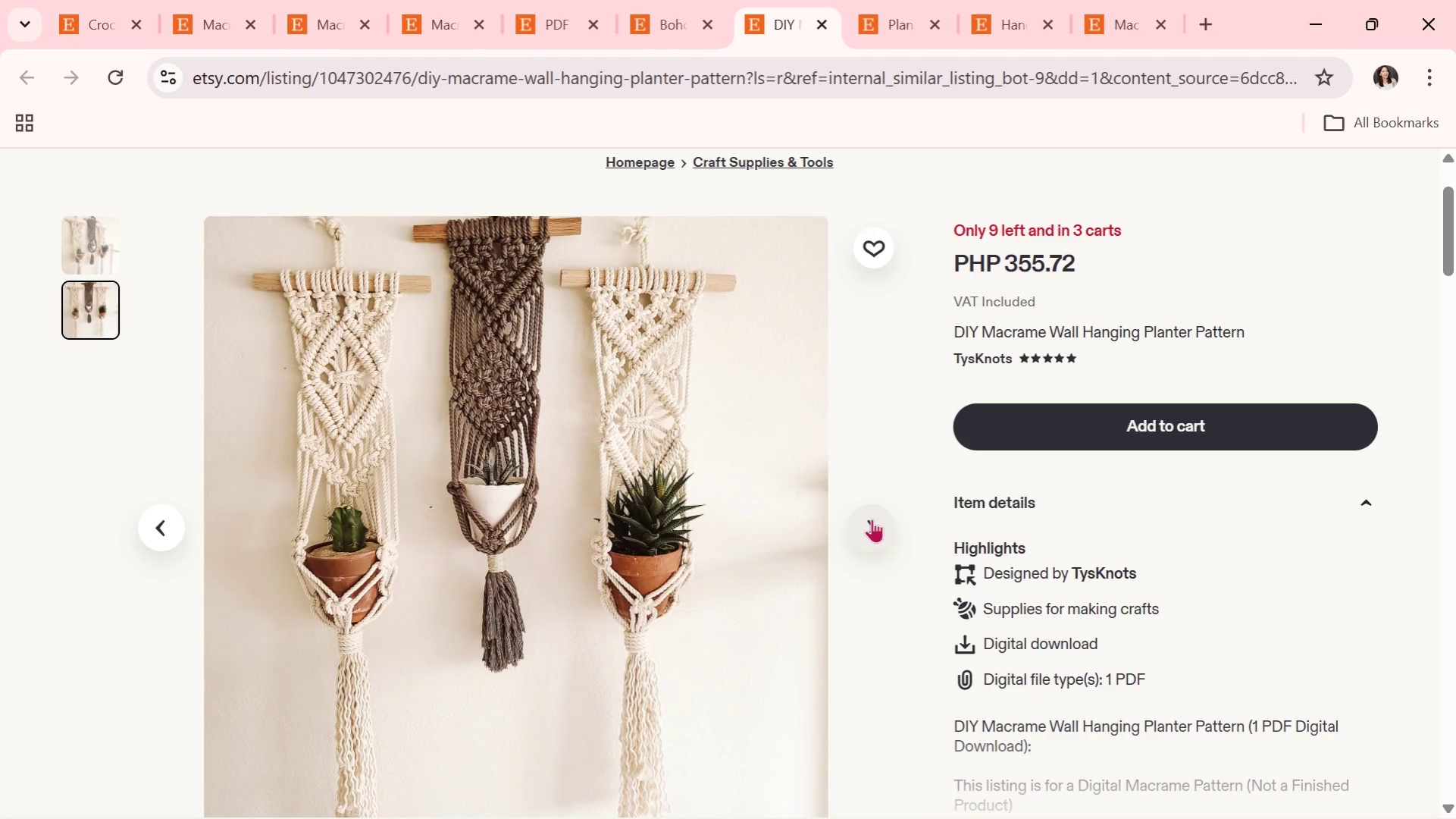 
wait(22.28)
 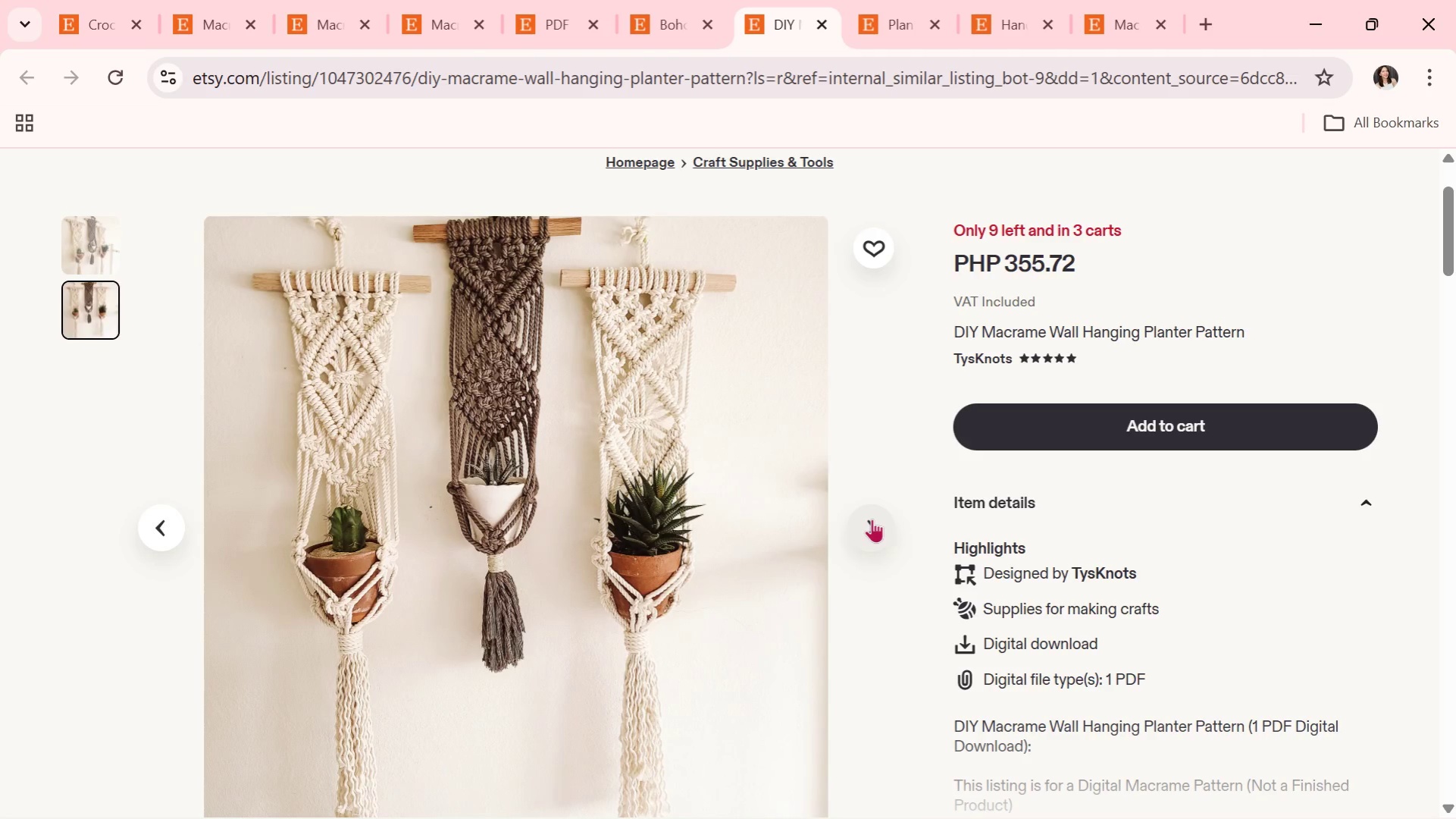 
left_click([870, 526])
 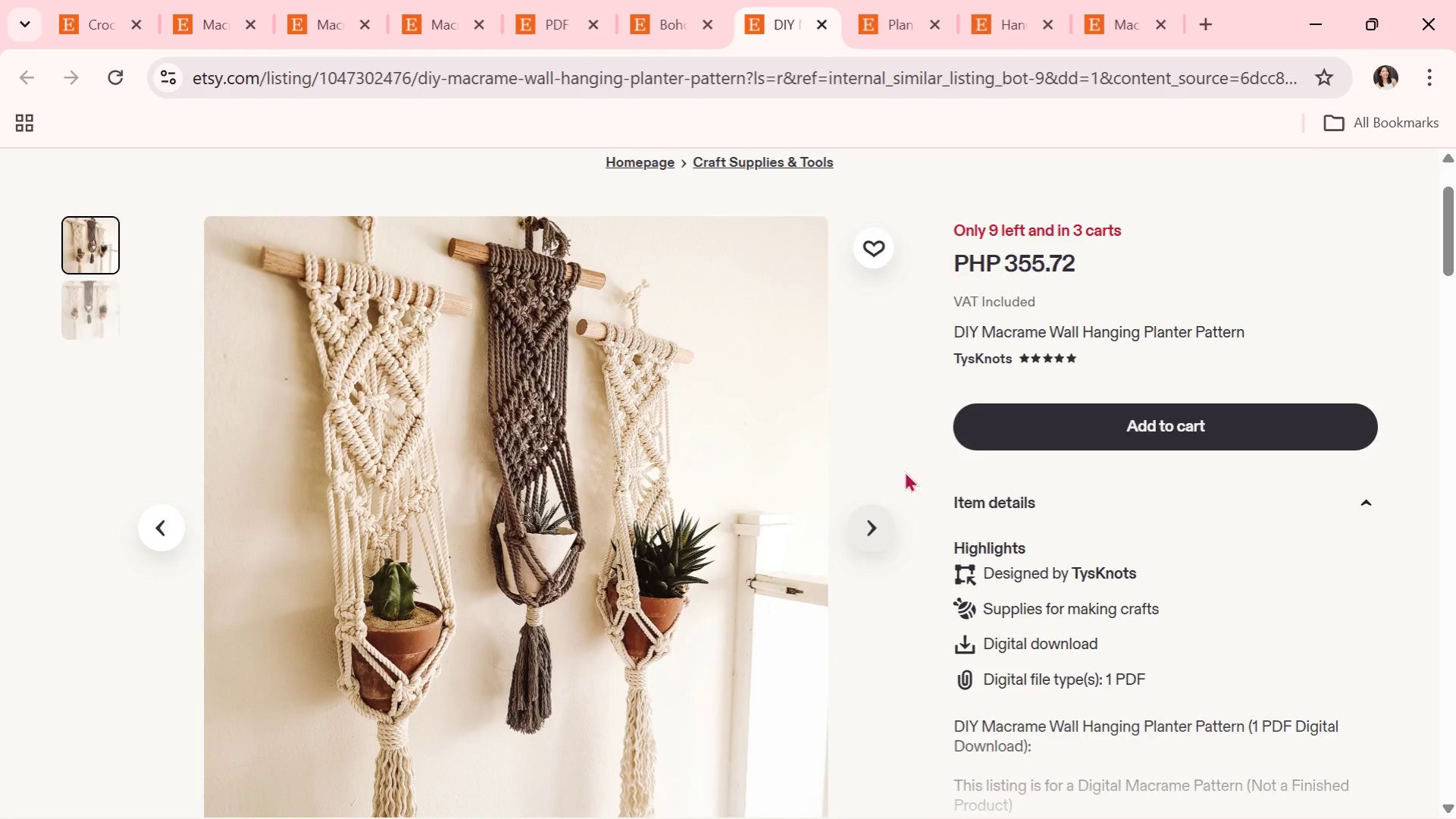 
left_click([864, 534])
 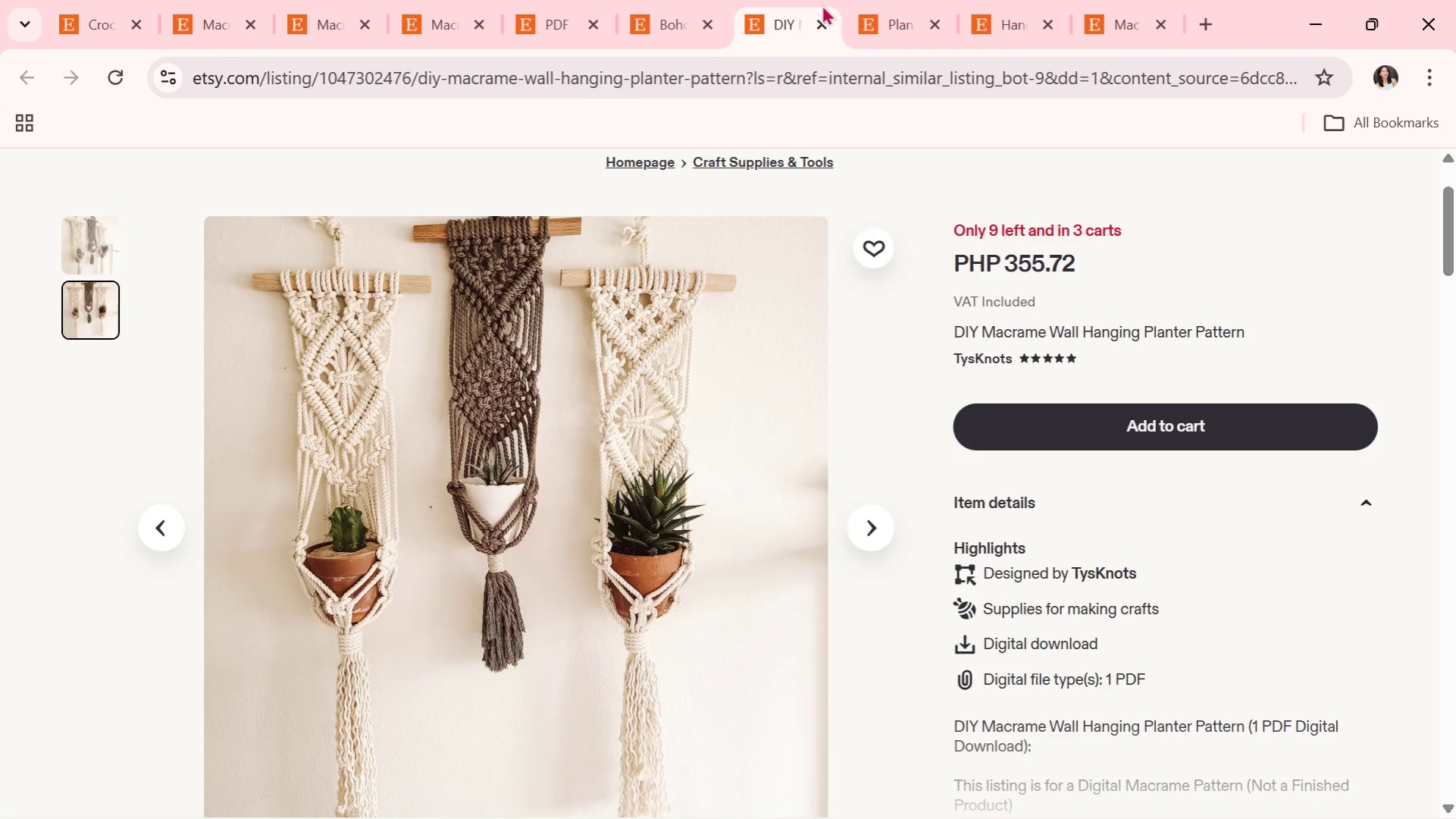 
left_click([823, 17])
 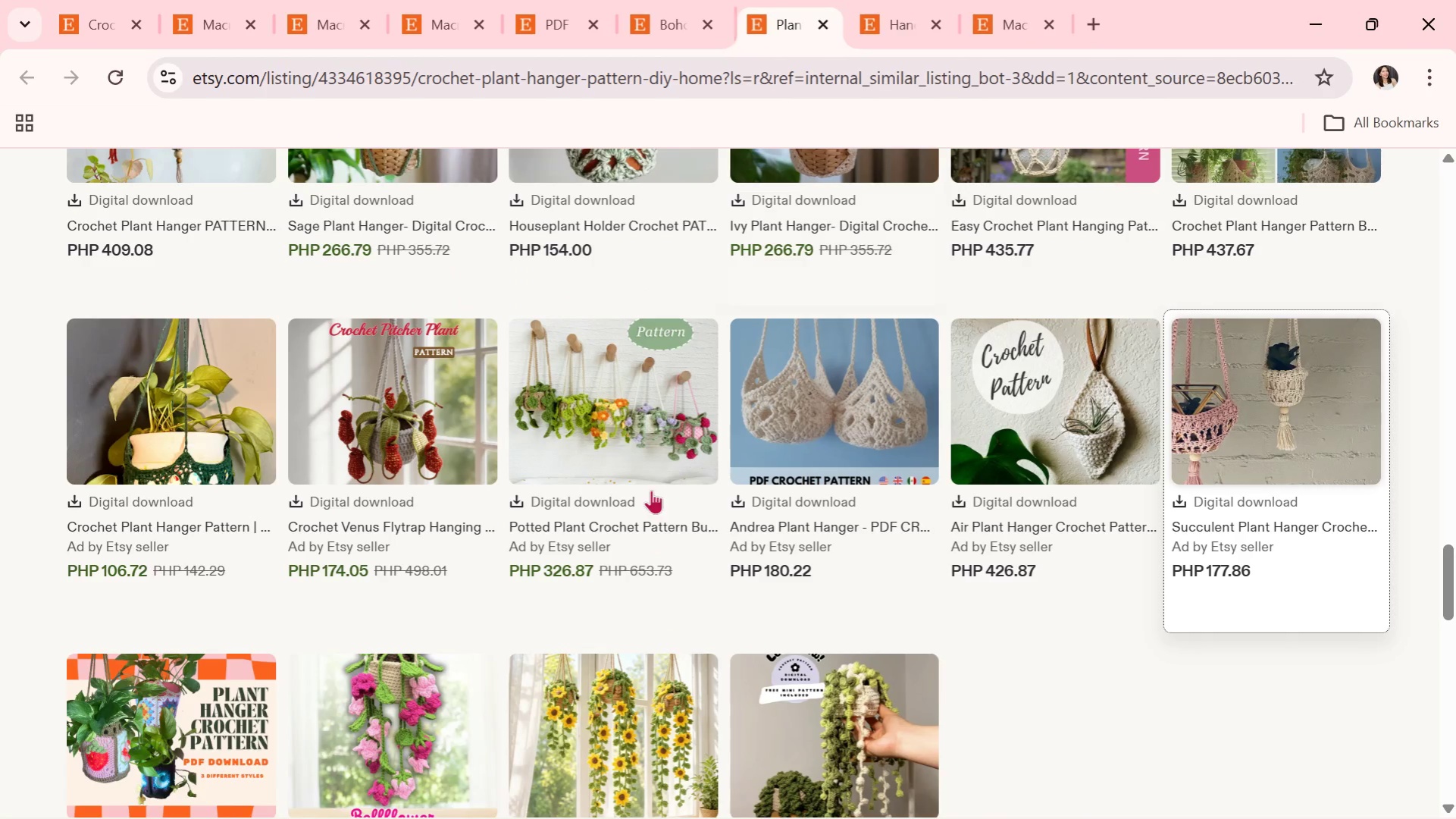 
scroll: coordinate [651, 490], scroll_direction: down, amount: 3.0
 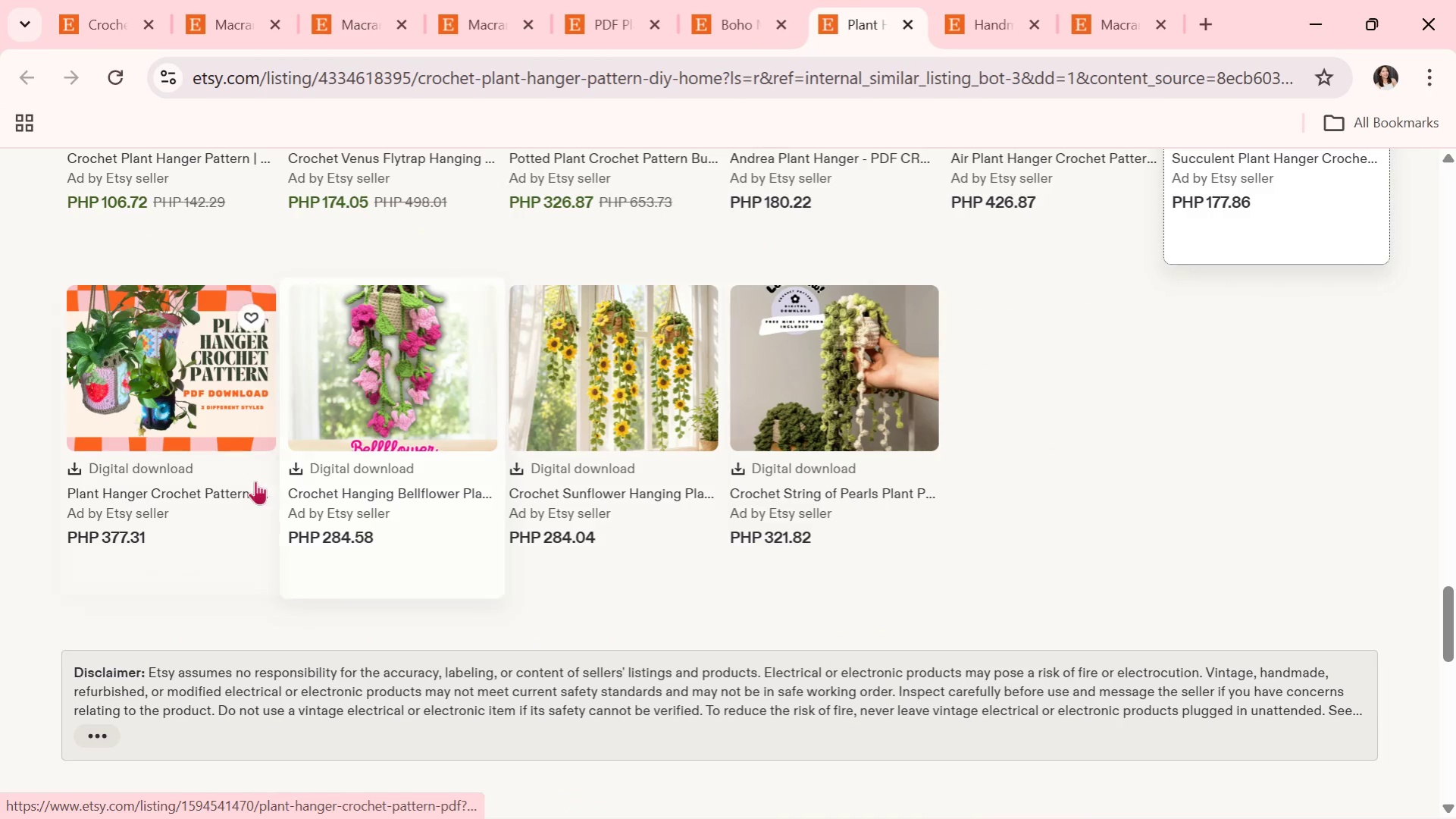 
left_click([224, 449])
 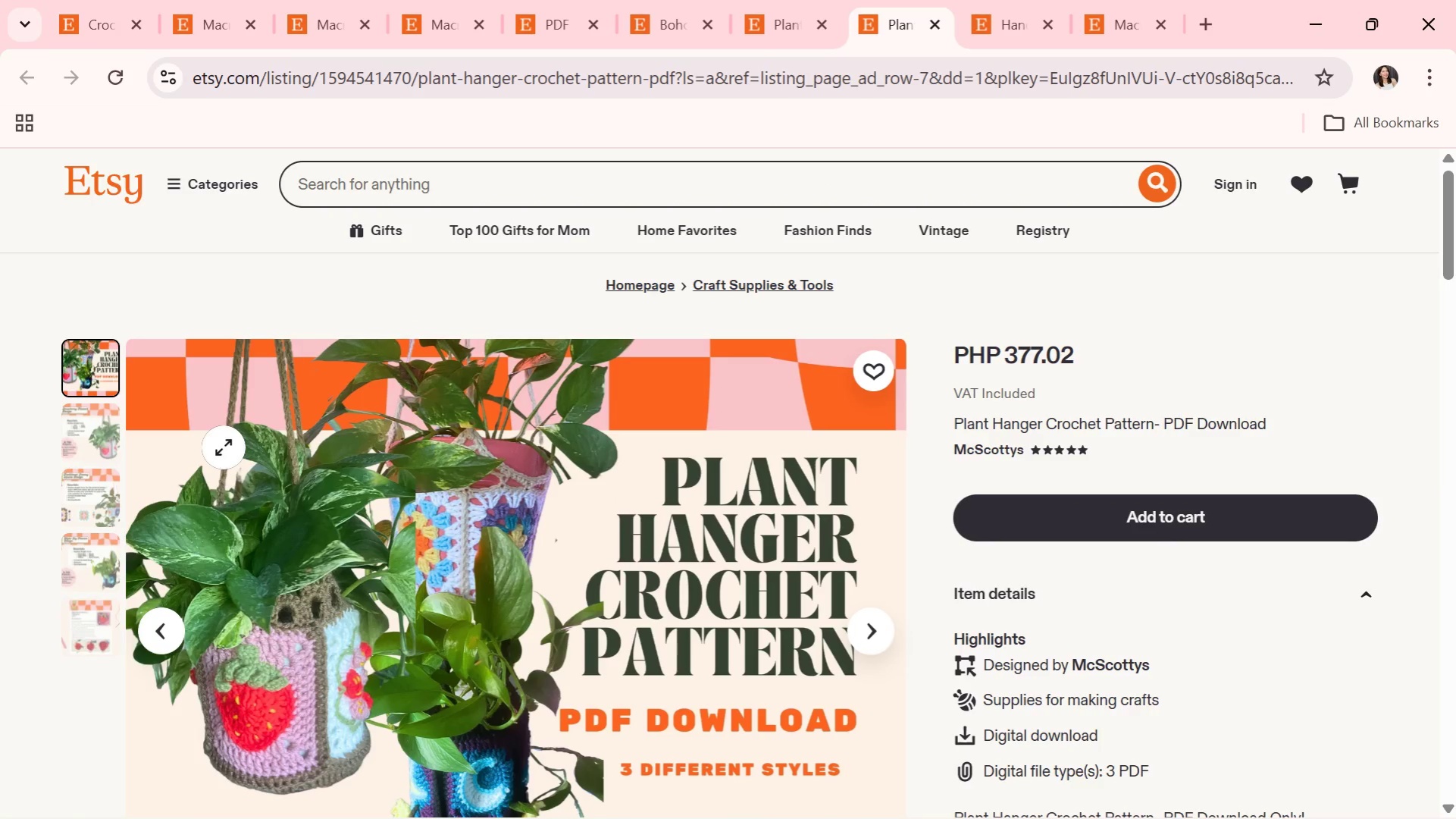 
wait(17.58)
 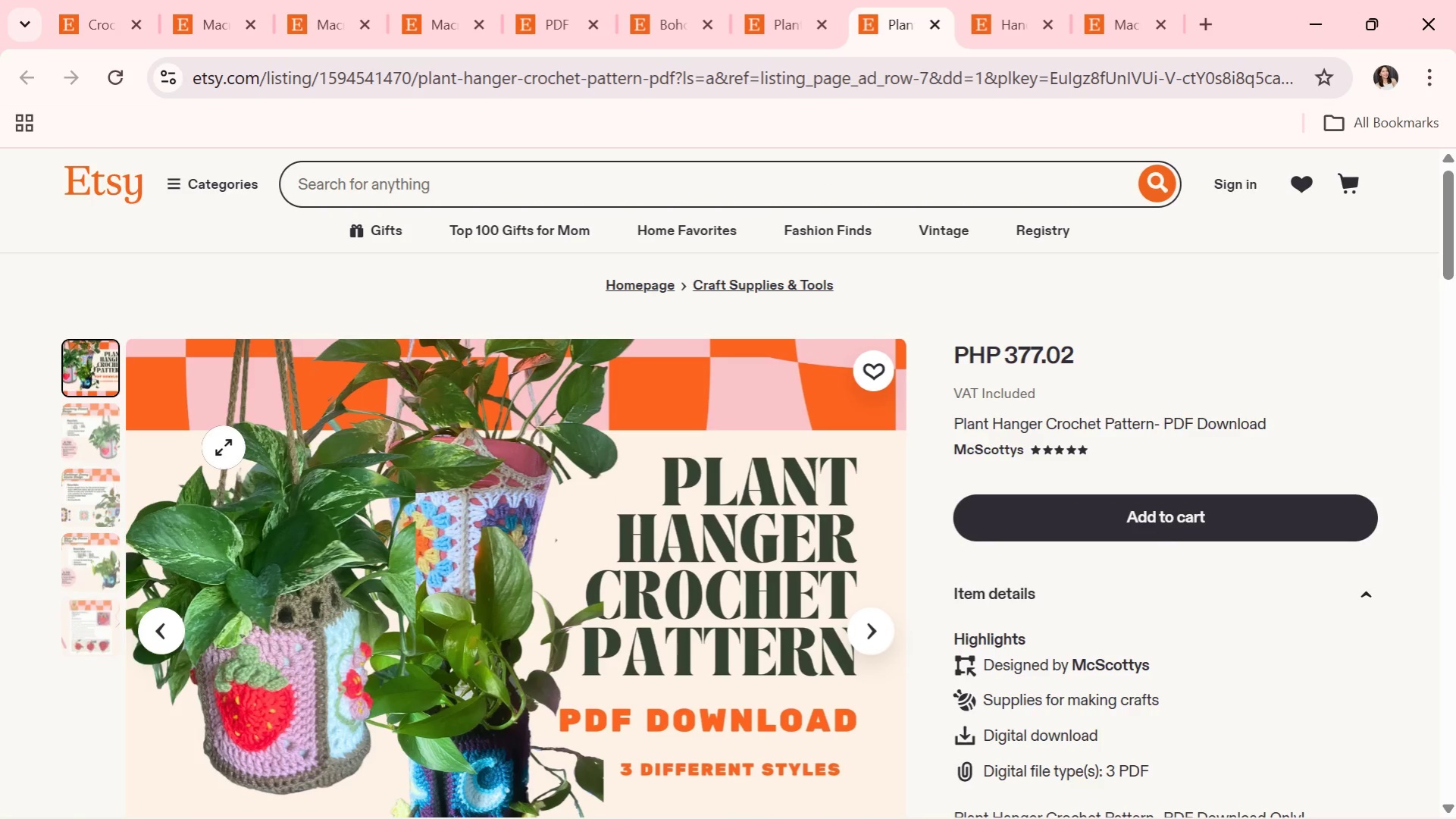 
scroll: coordinate [51, 478], scroll_direction: down, amount: 1.0
 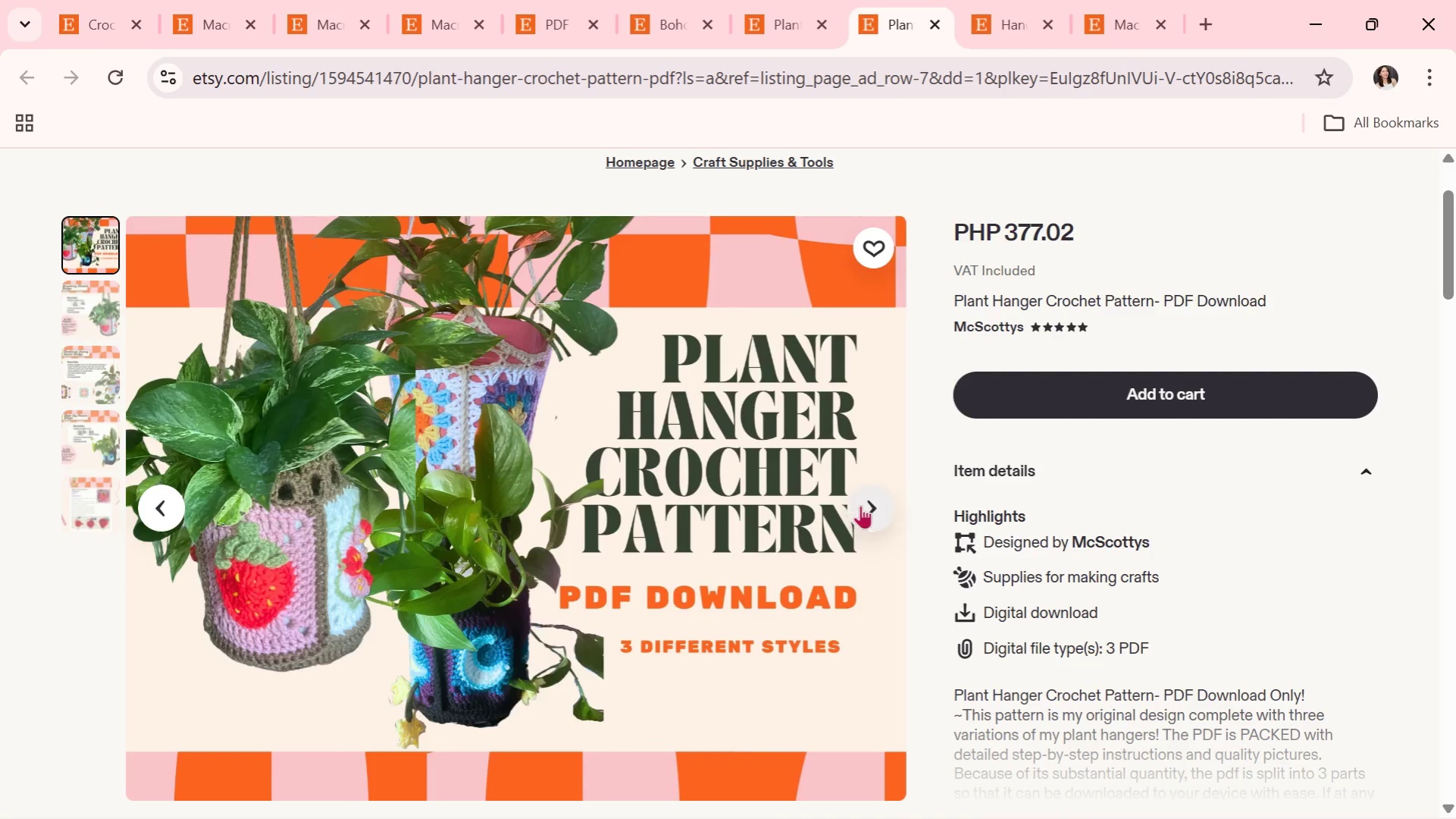 
left_click([863, 507])
 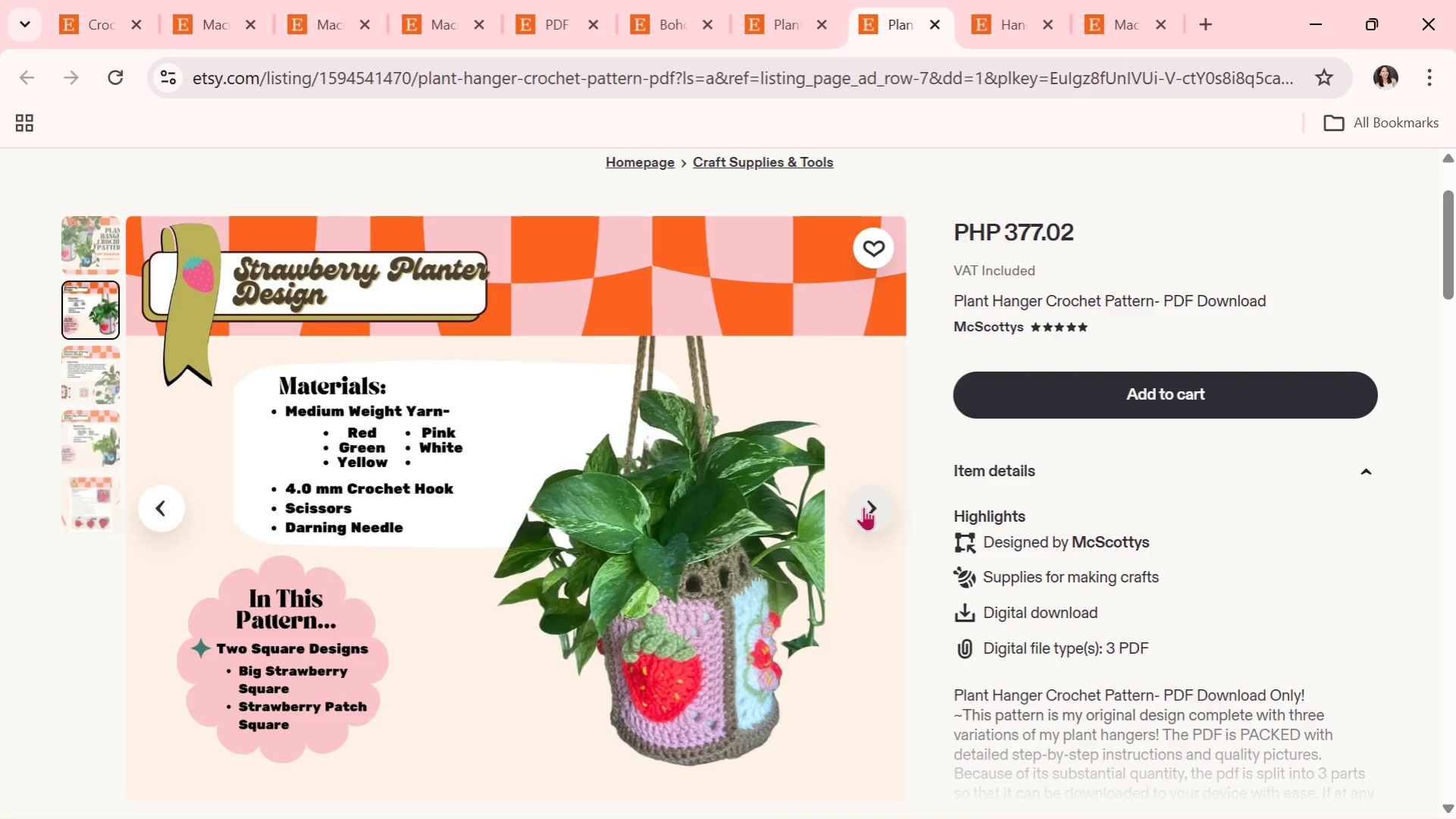 
wait(6.09)
 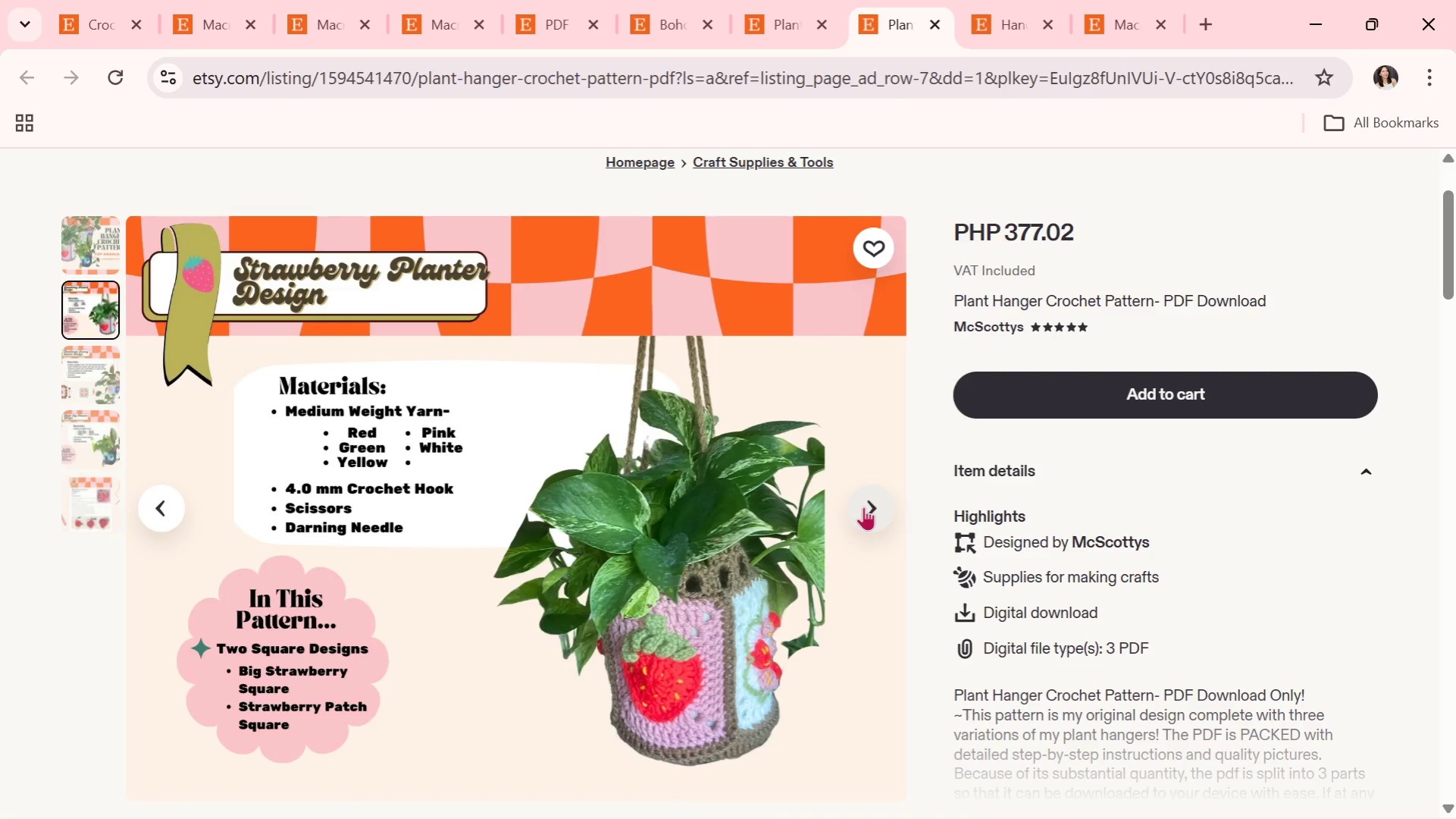 
left_click([863, 507])
 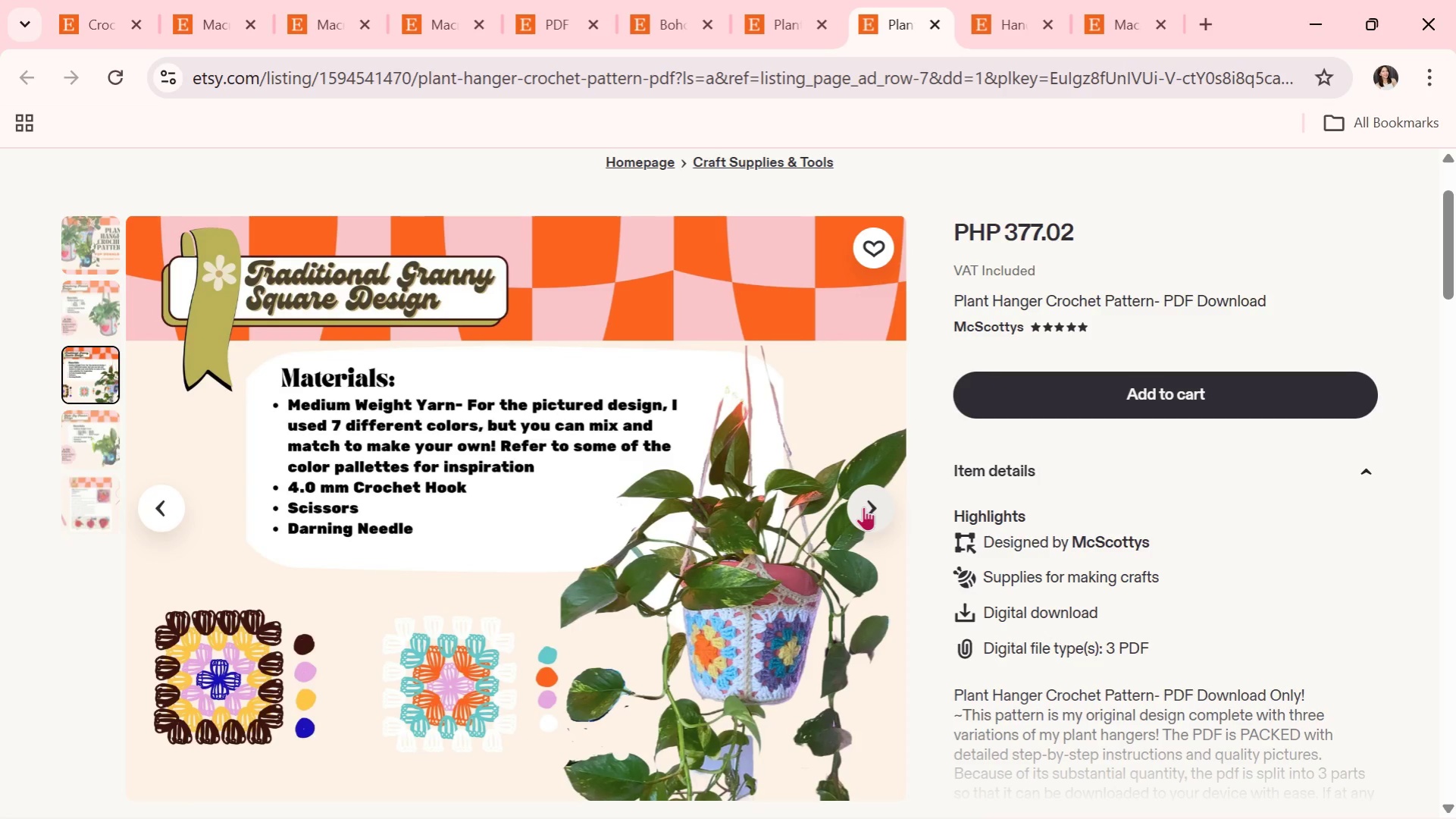 
wait(19.94)
 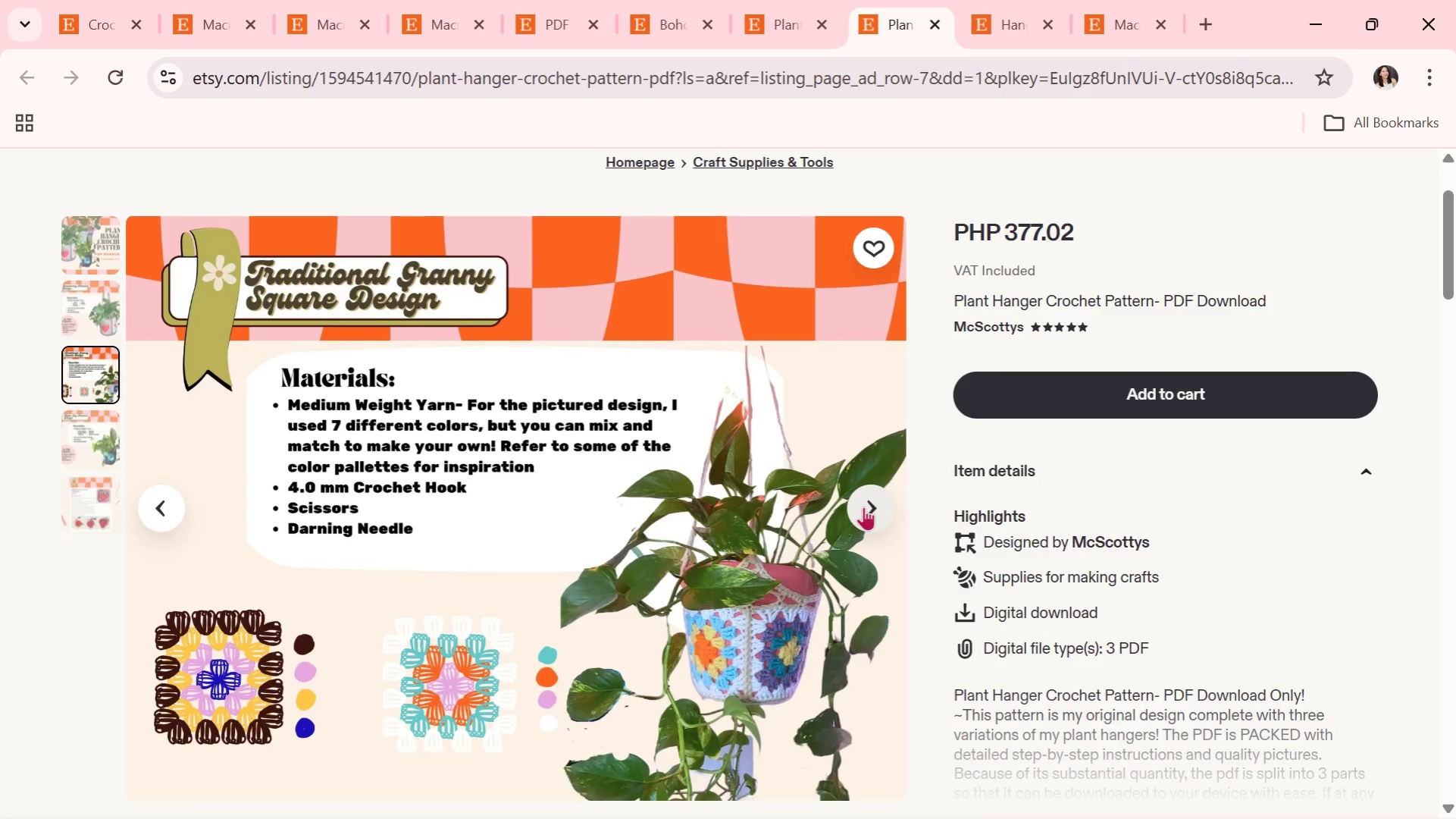 
scroll: coordinate [863, 507], scroll_direction: down, amount: 3.0
 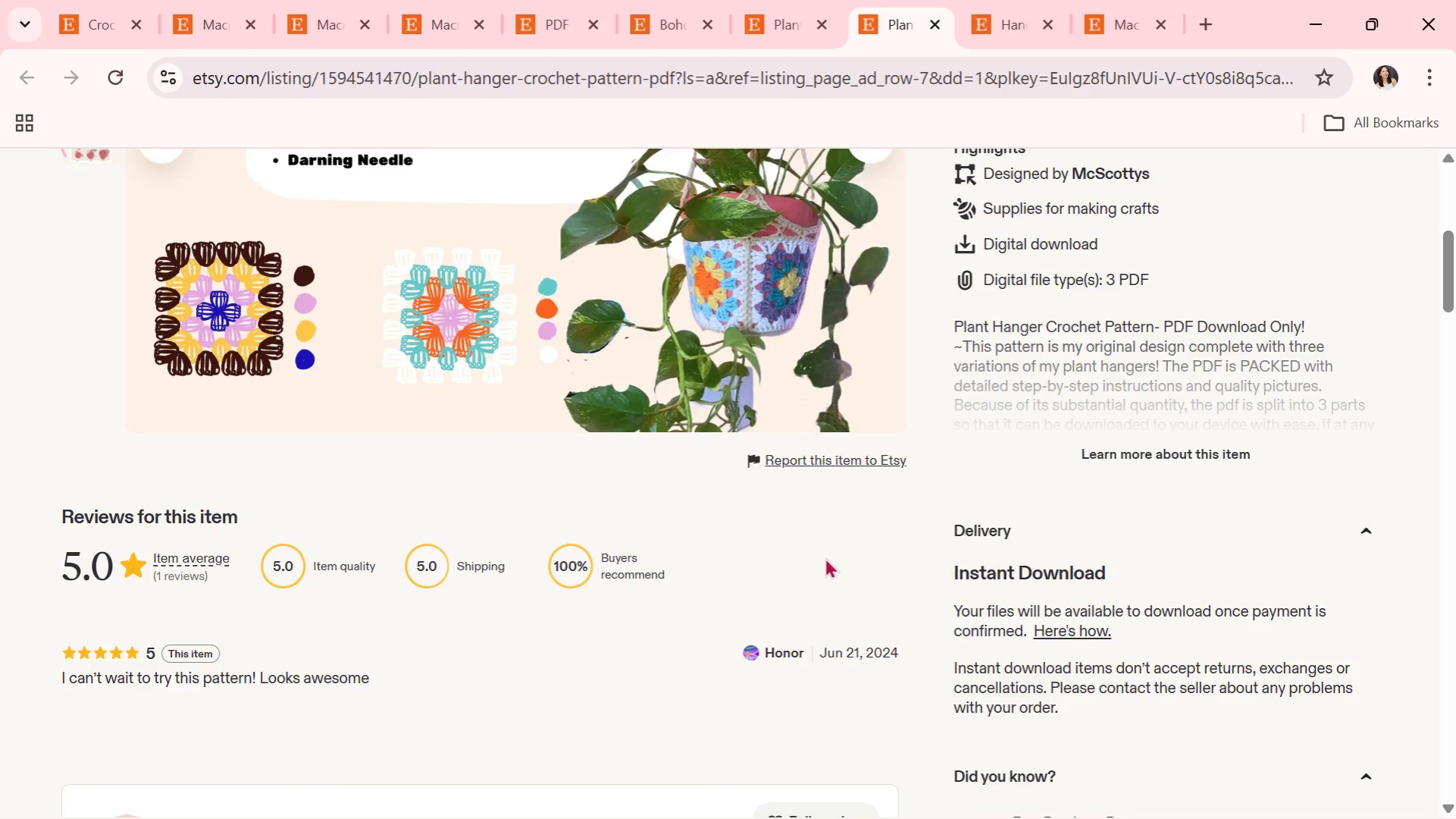 
wait(5.64)
 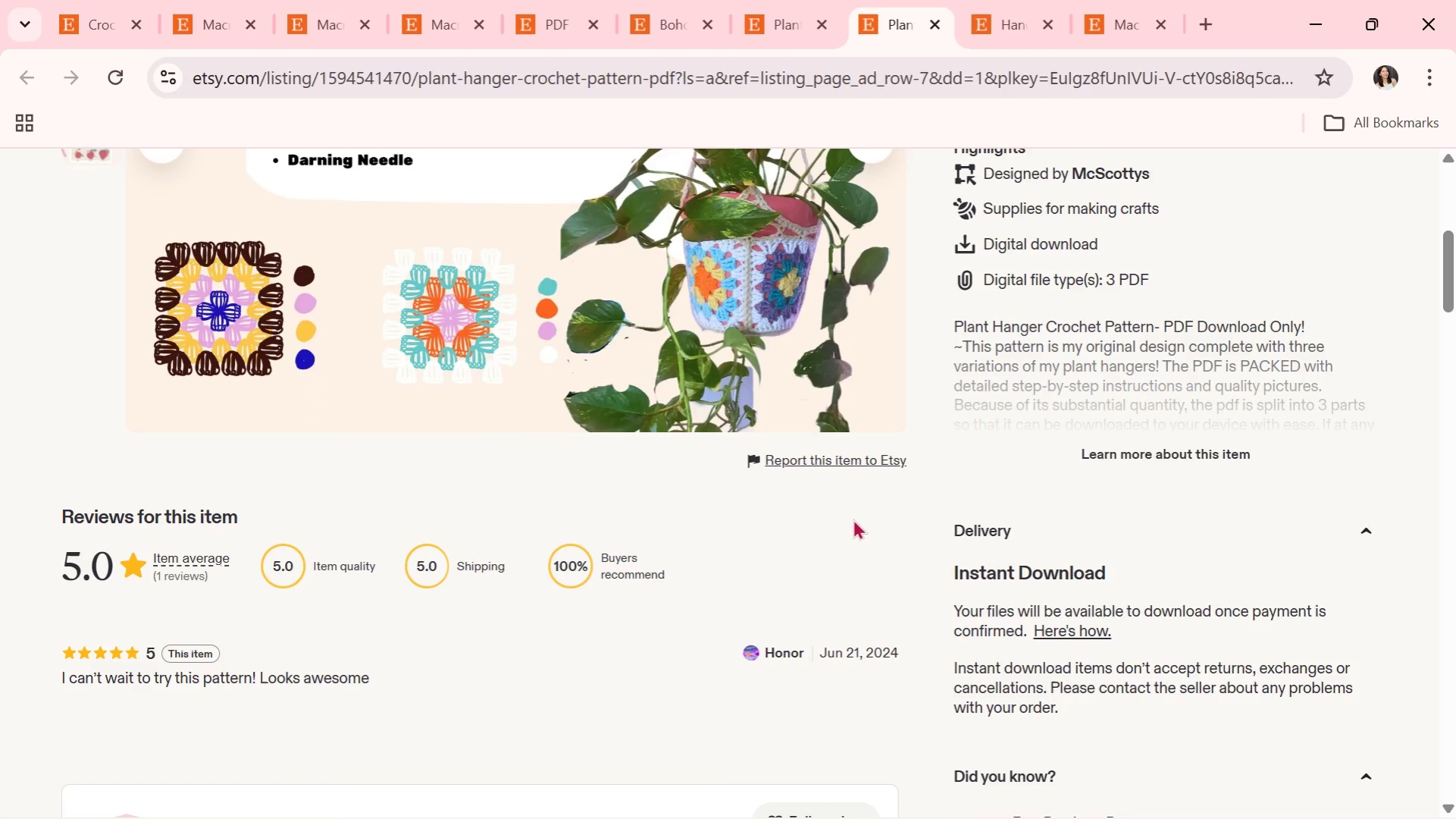 
scroll: coordinate [663, 551], scroll_direction: up, amount: 2.0
 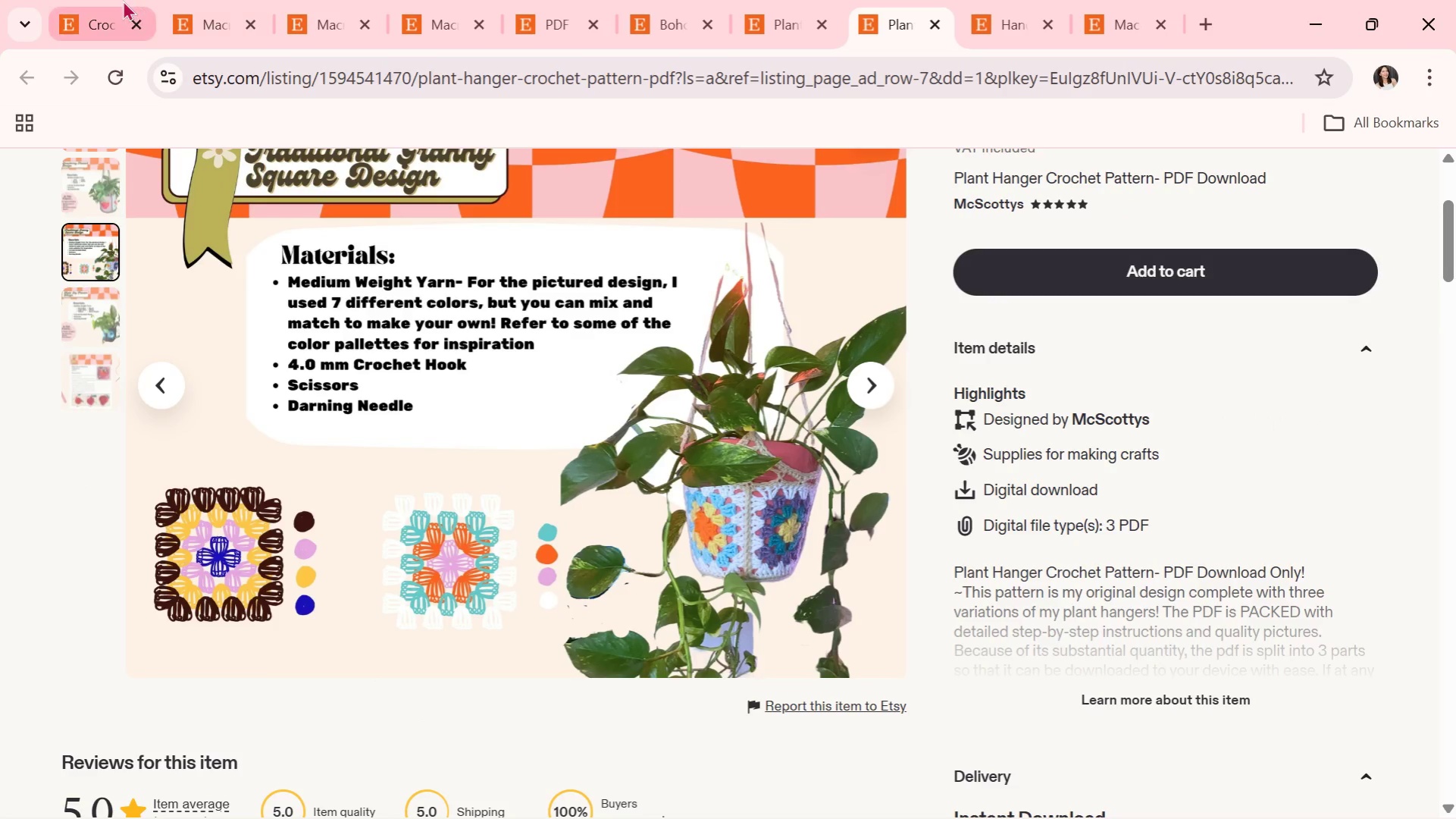 
left_click([123, 0])
 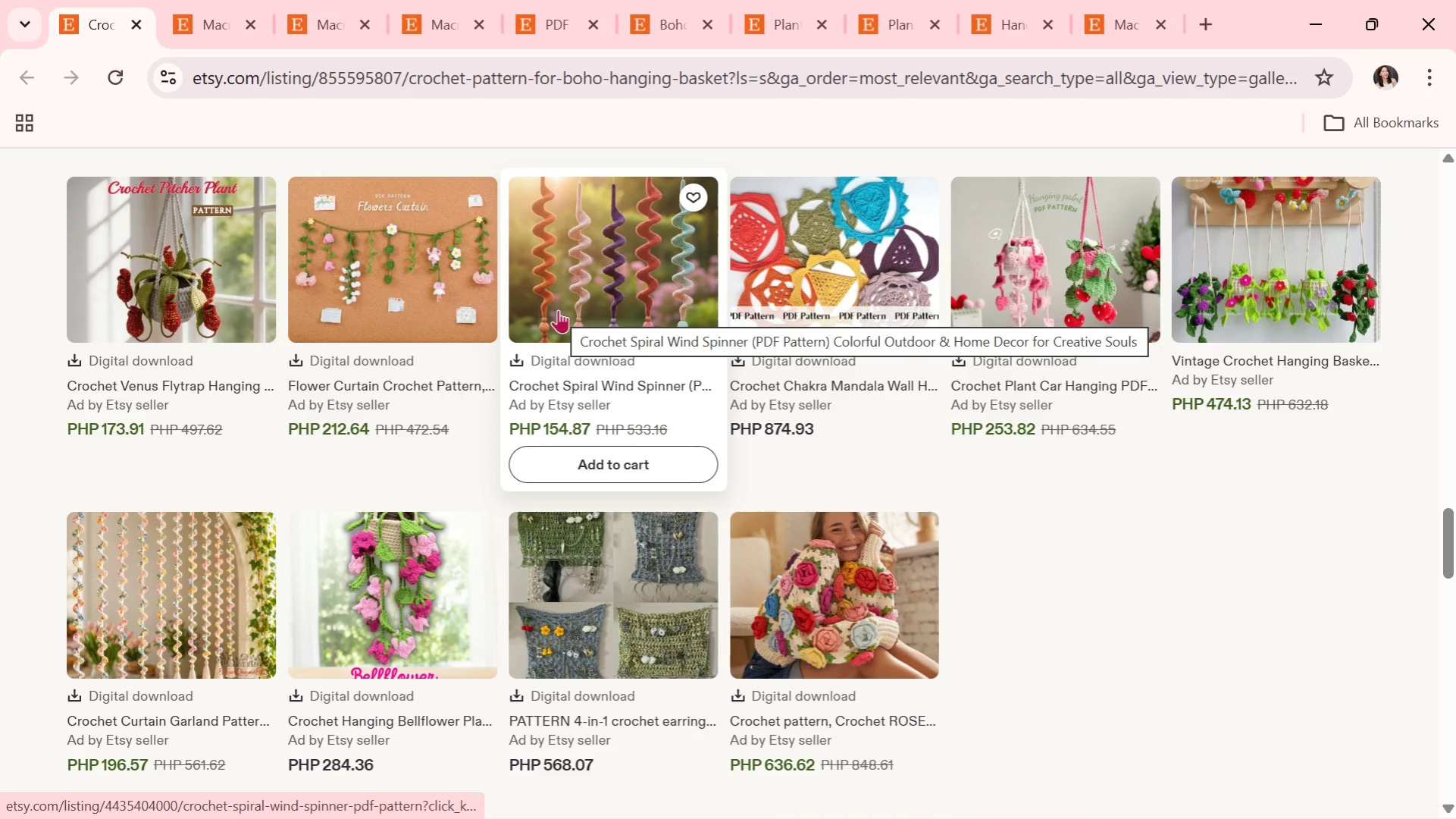 
scroll: coordinate [587, 334], scroll_direction: down, amount: 6.0
 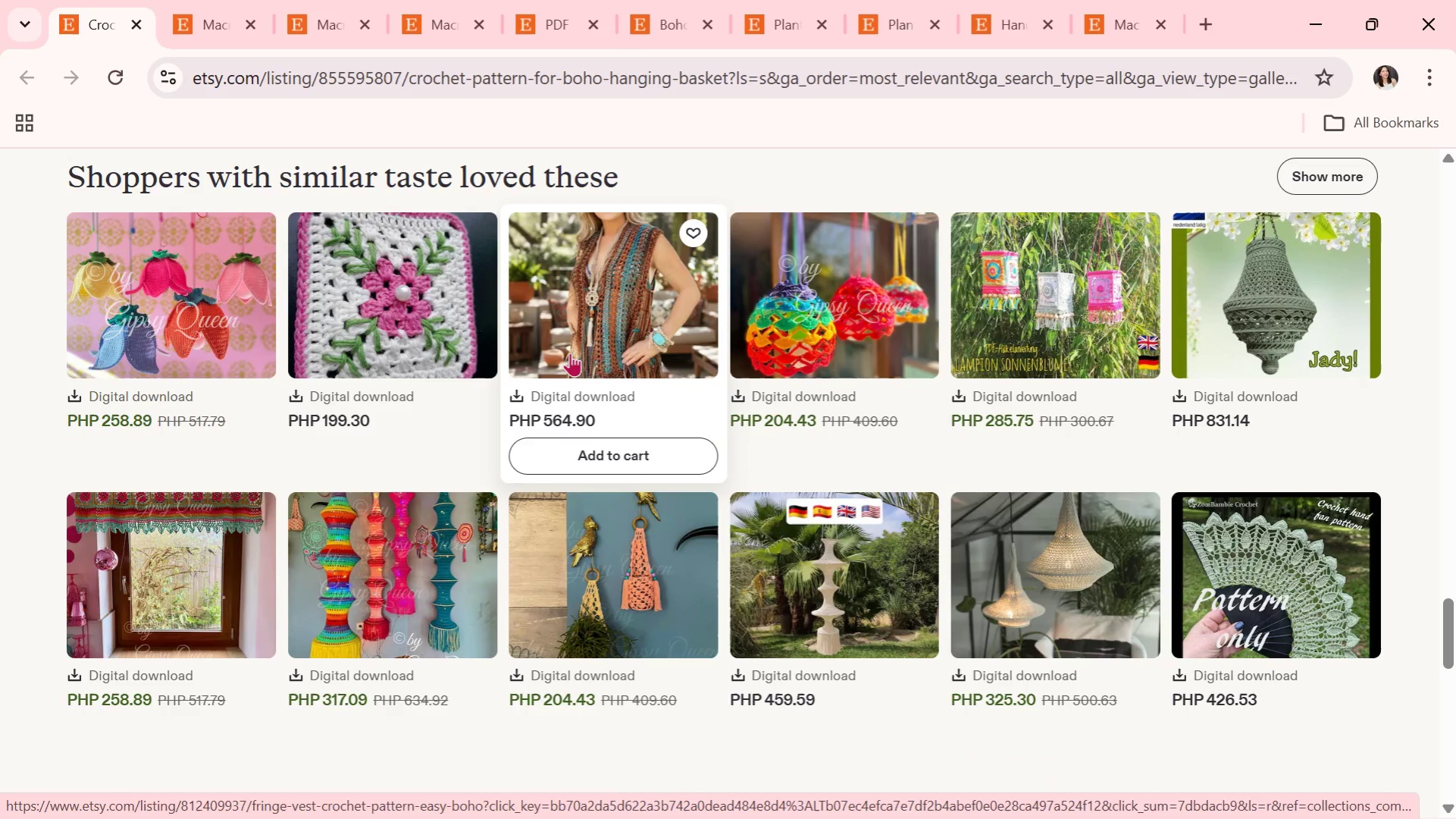 
key(Alt+Tab)
 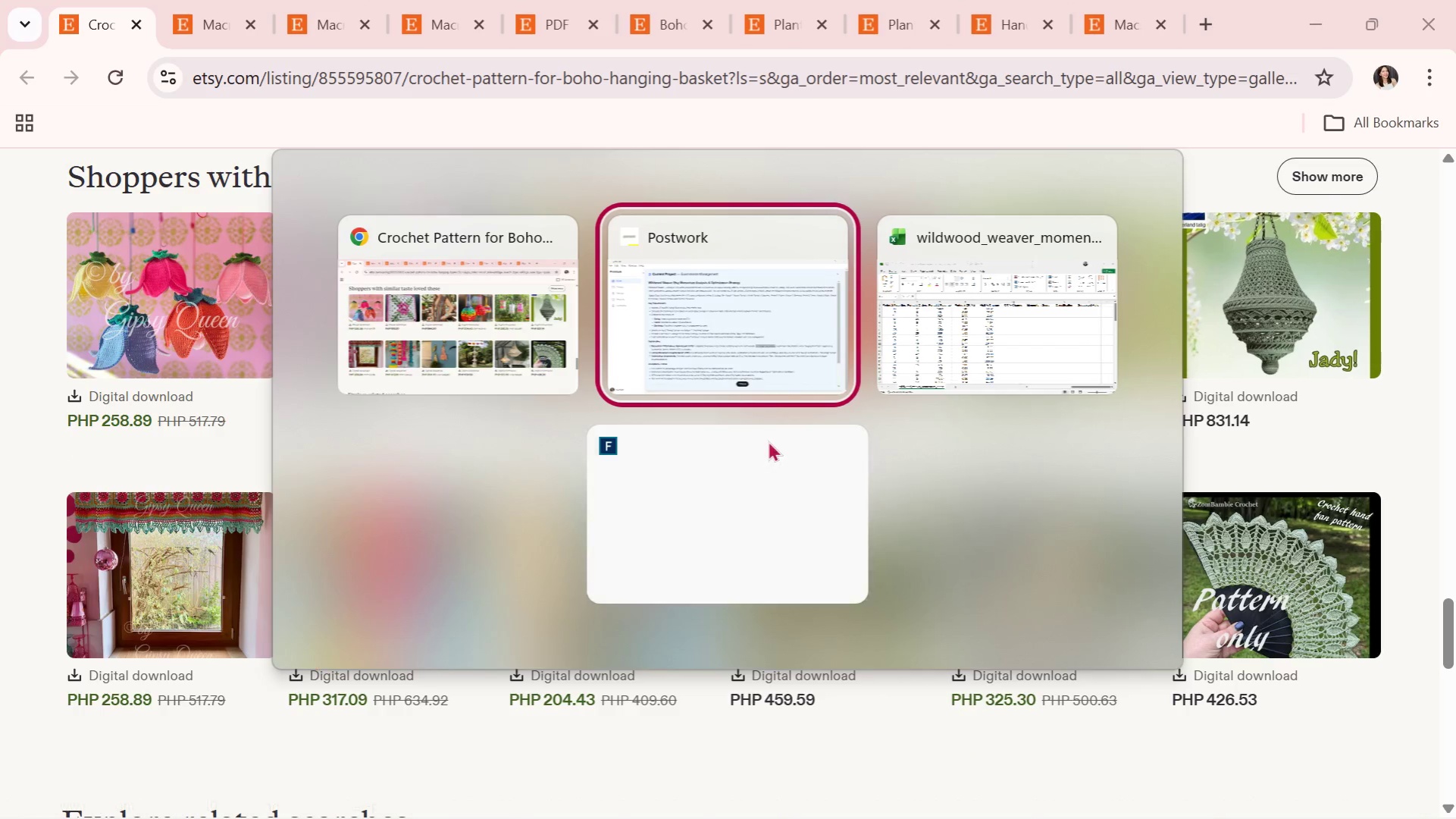 
key(Alt+Tab)
 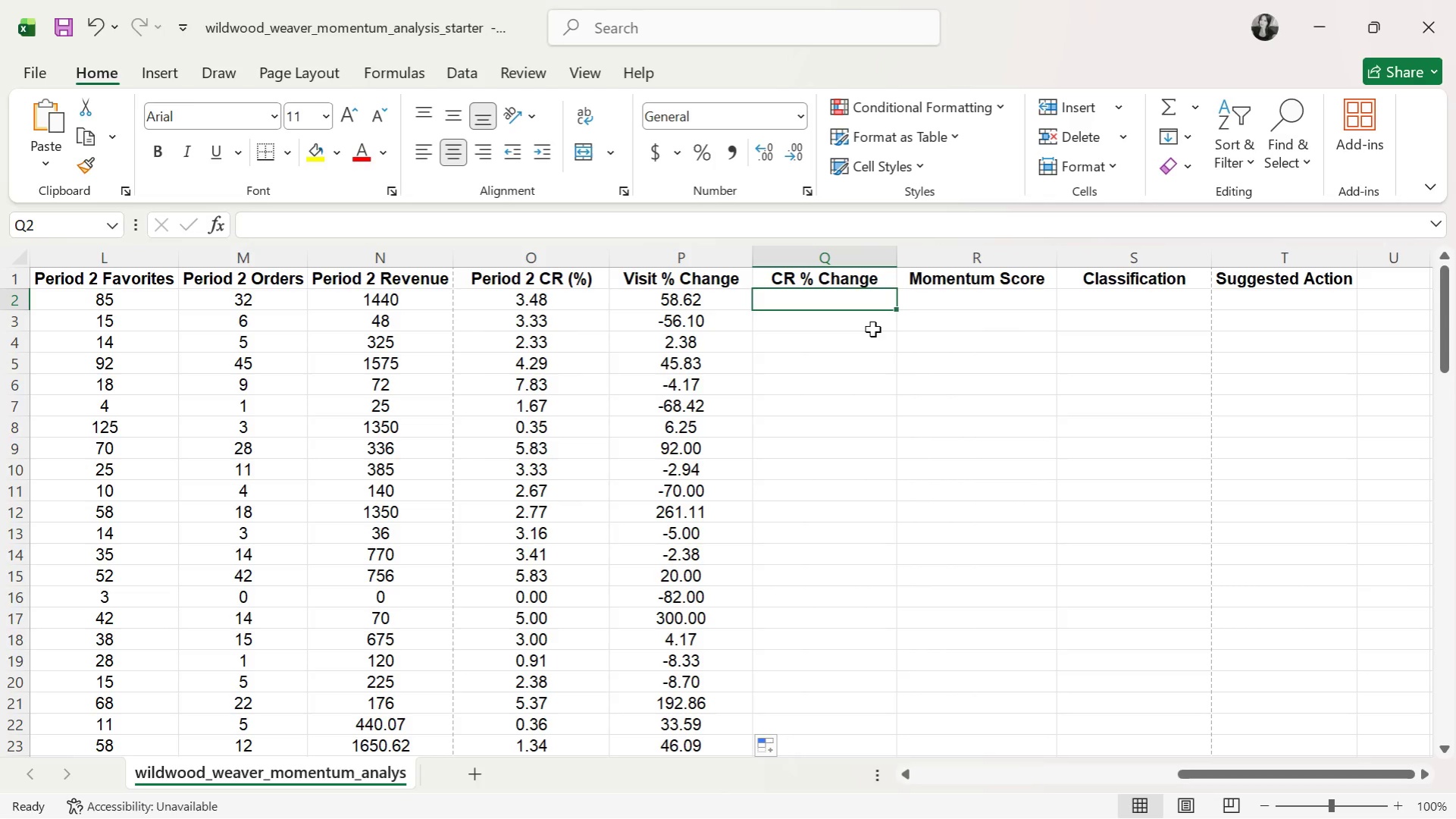 
wait(5.55)
 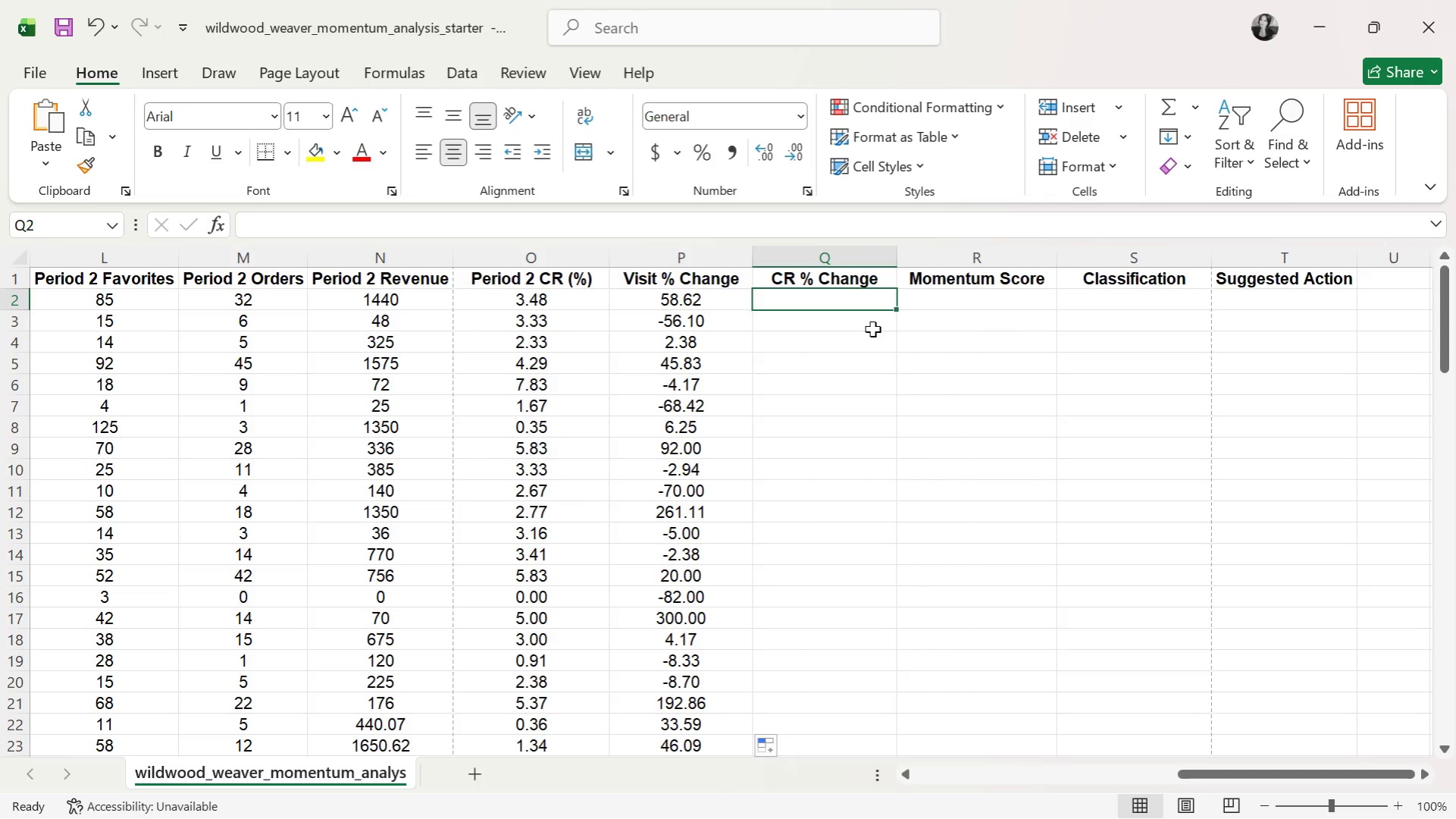 
type(+)
key(Backspace)
type(=(()
 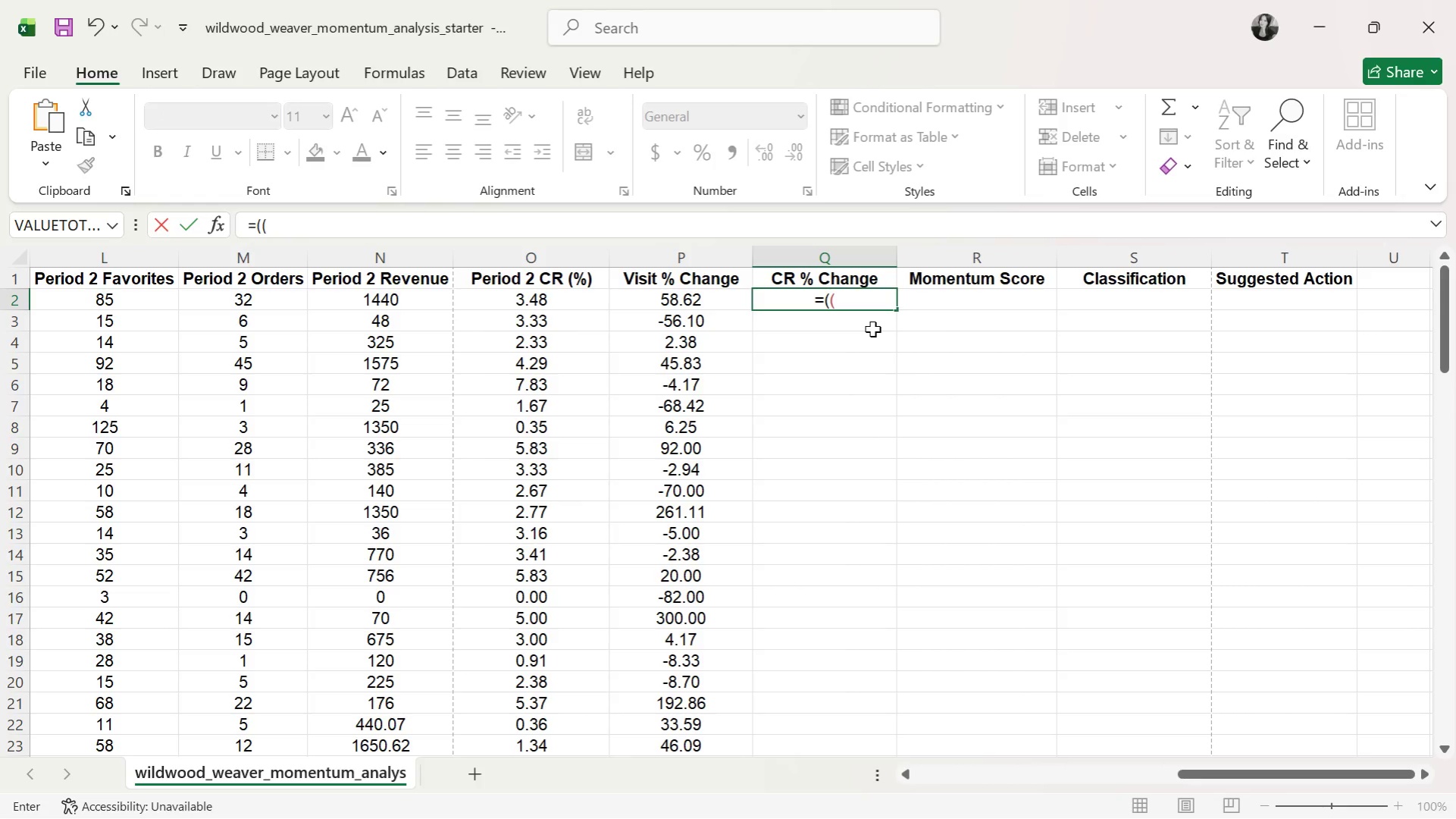 
wait(5.56)
 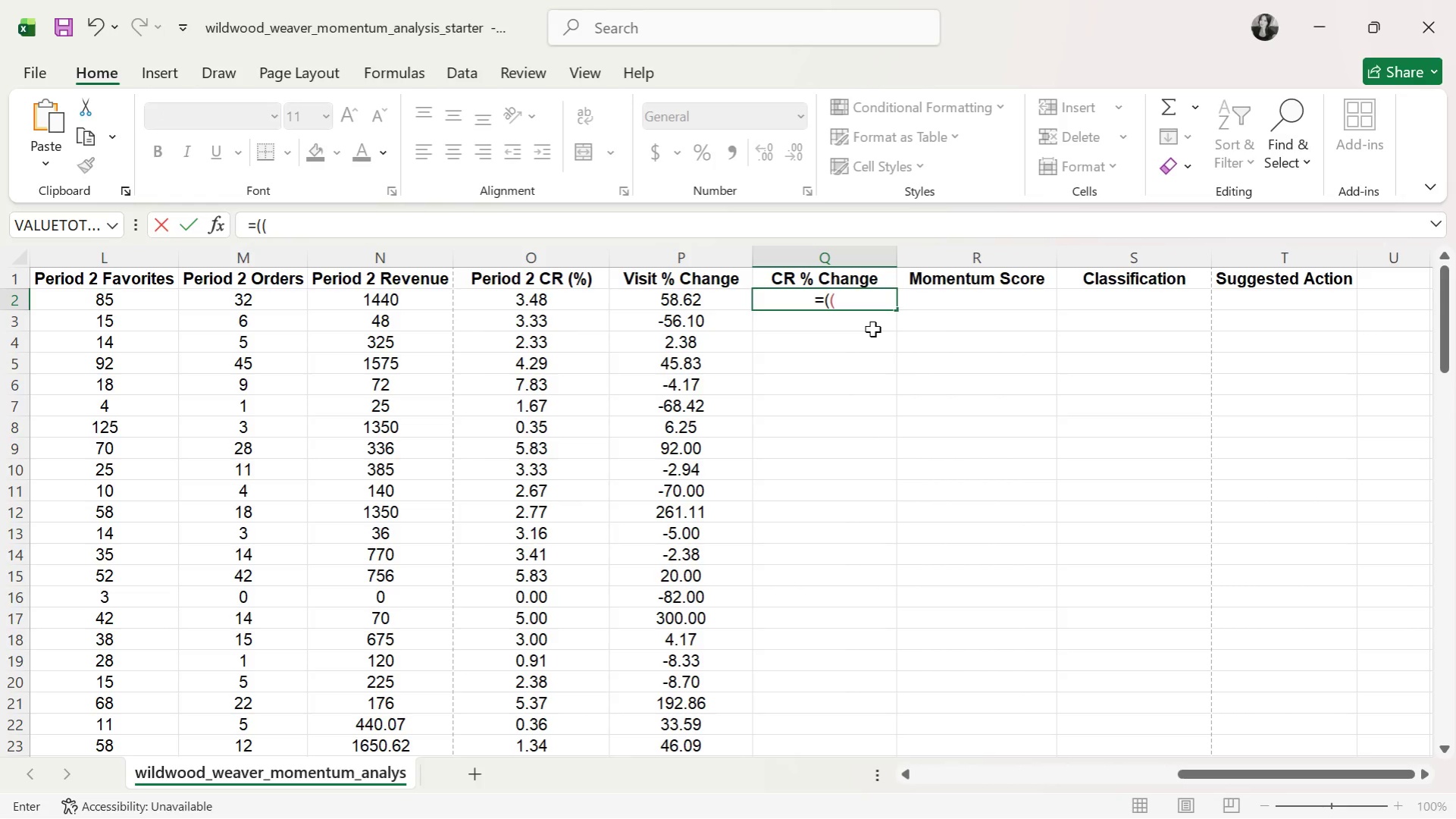 
left_click([537, 299])
 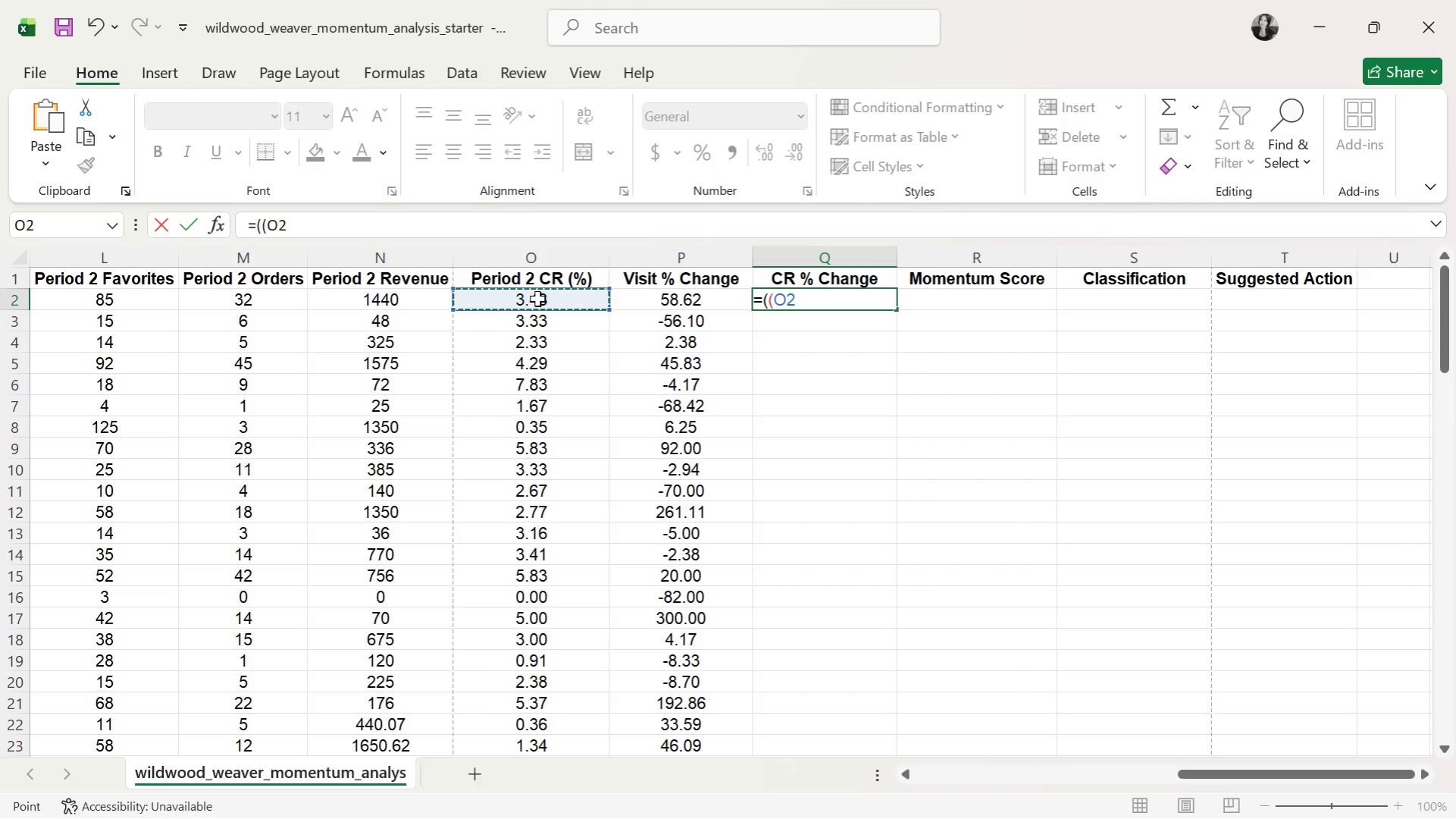 
key(Minus)
 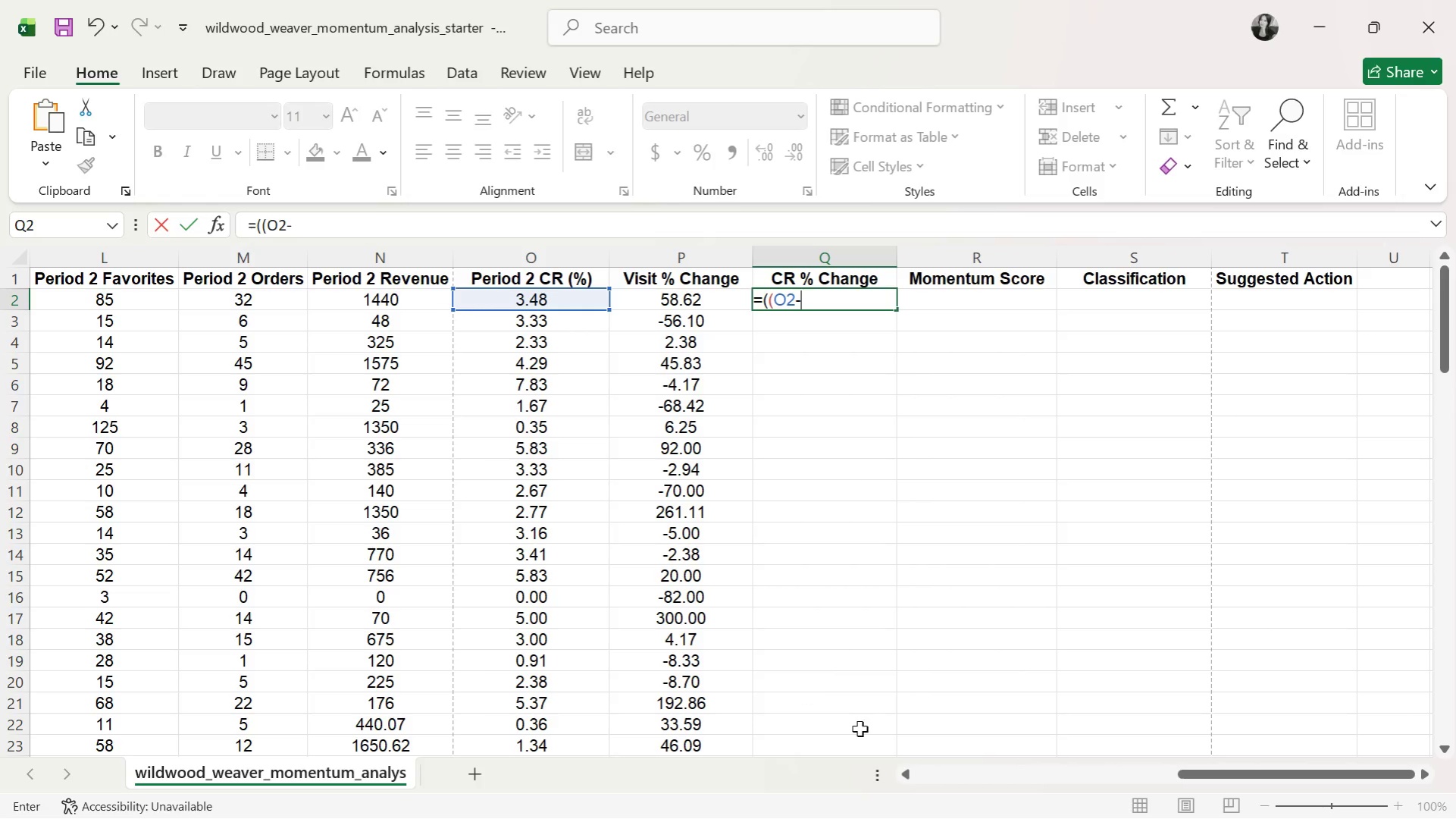 
left_click([902, 771])
 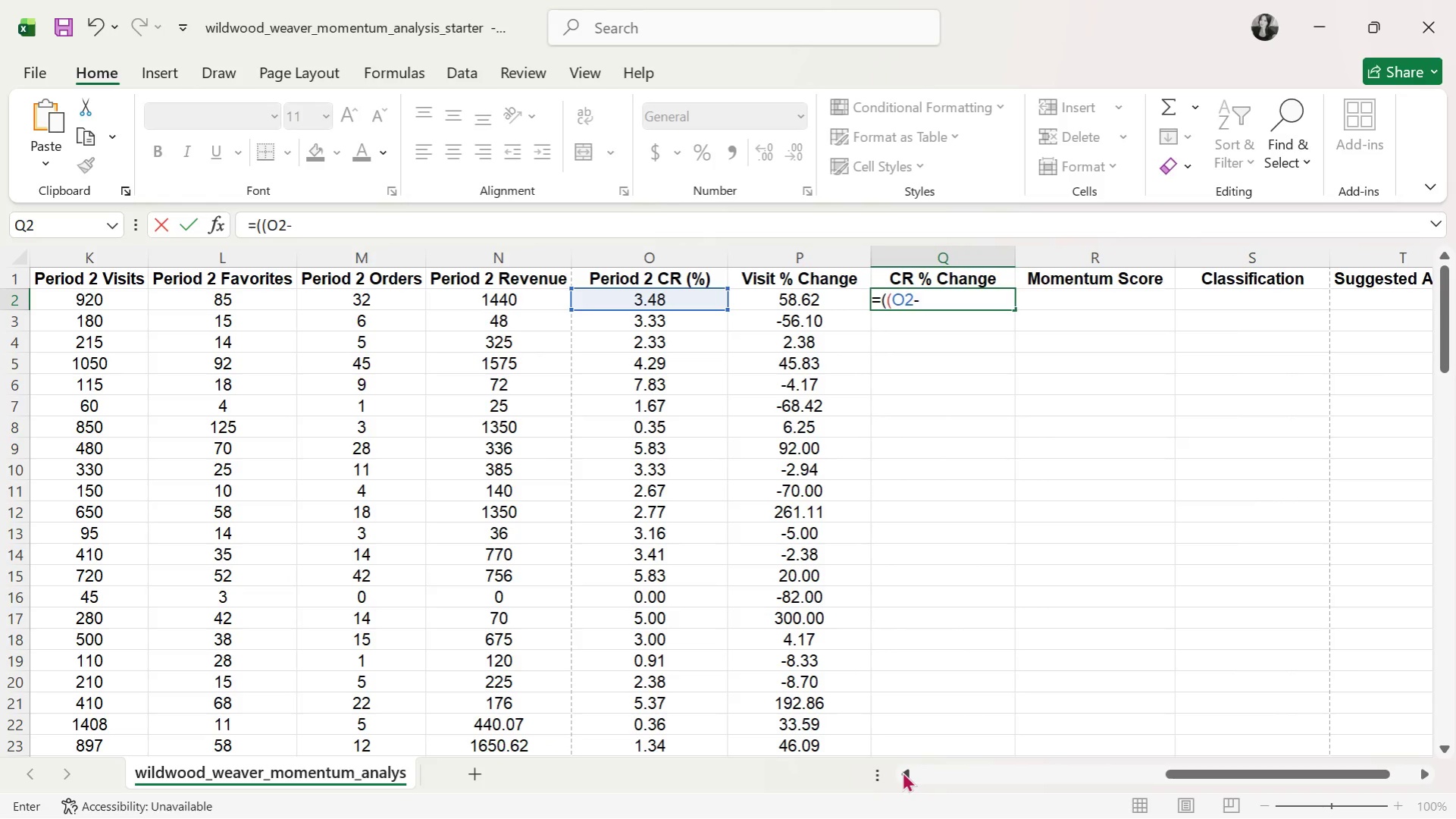 
left_click([902, 771])
 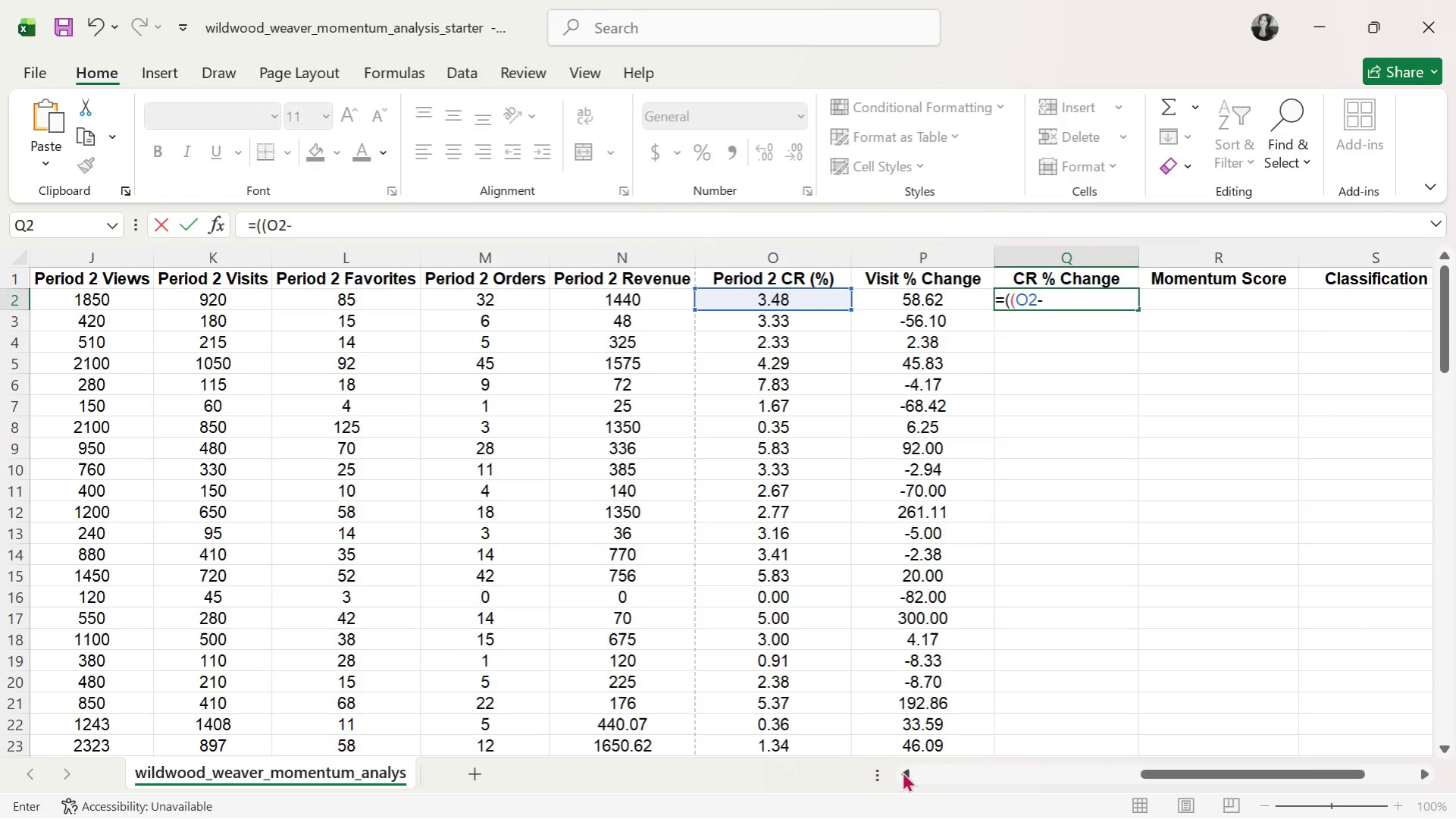 
double_click([902, 771])
 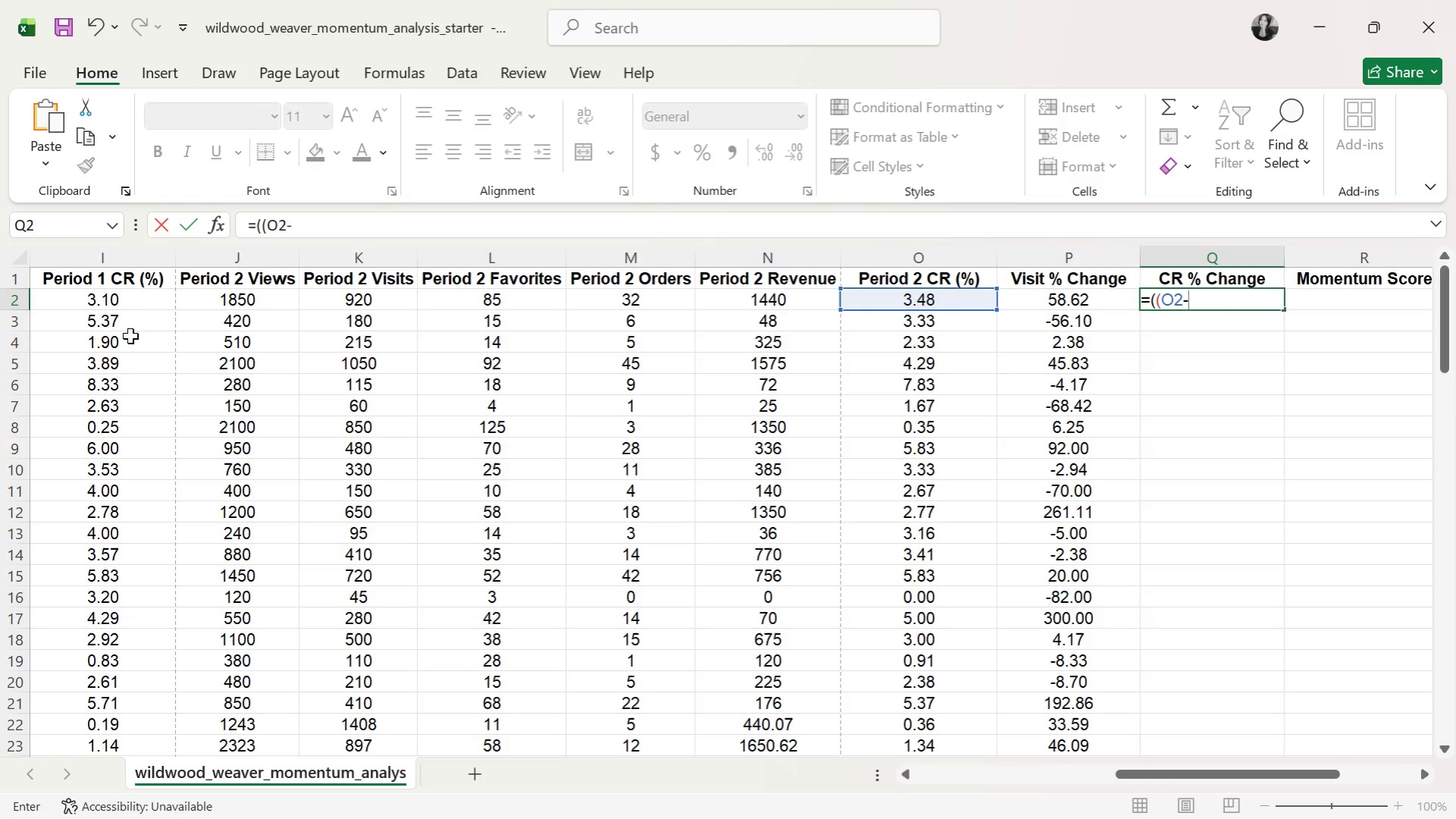 
left_click([136, 299])
 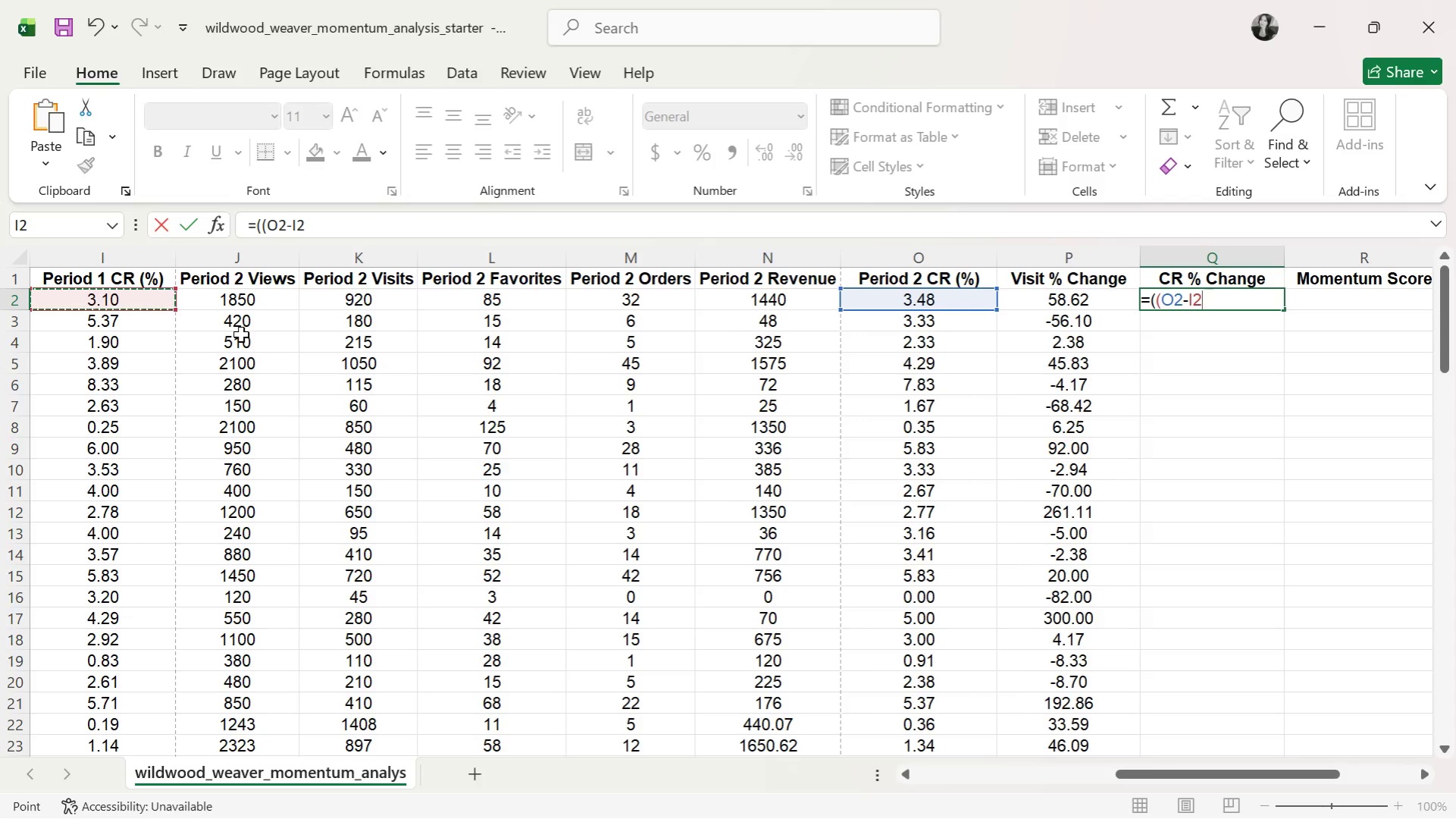 
wait(6.08)
 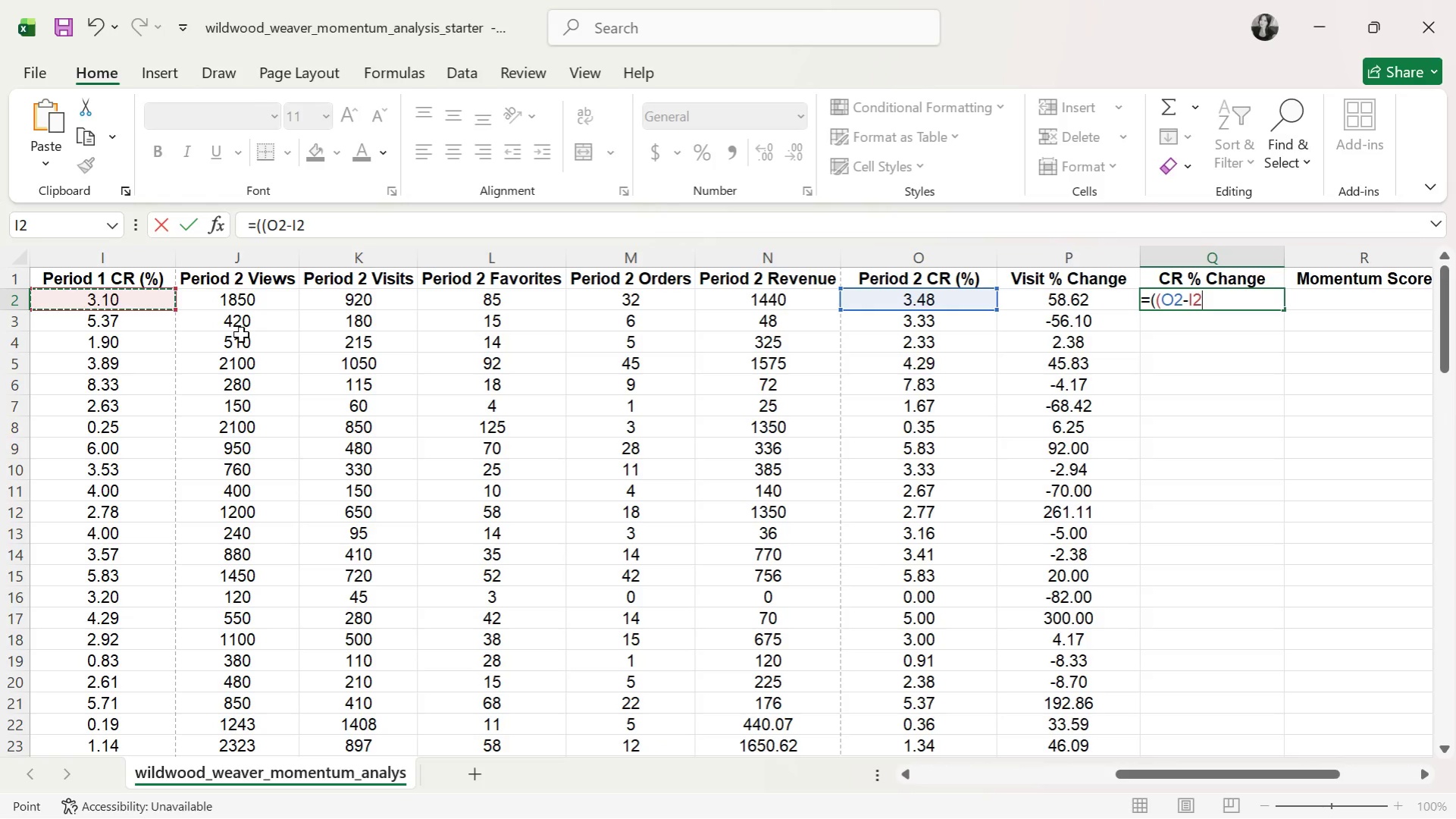 
key(Shift+0)
 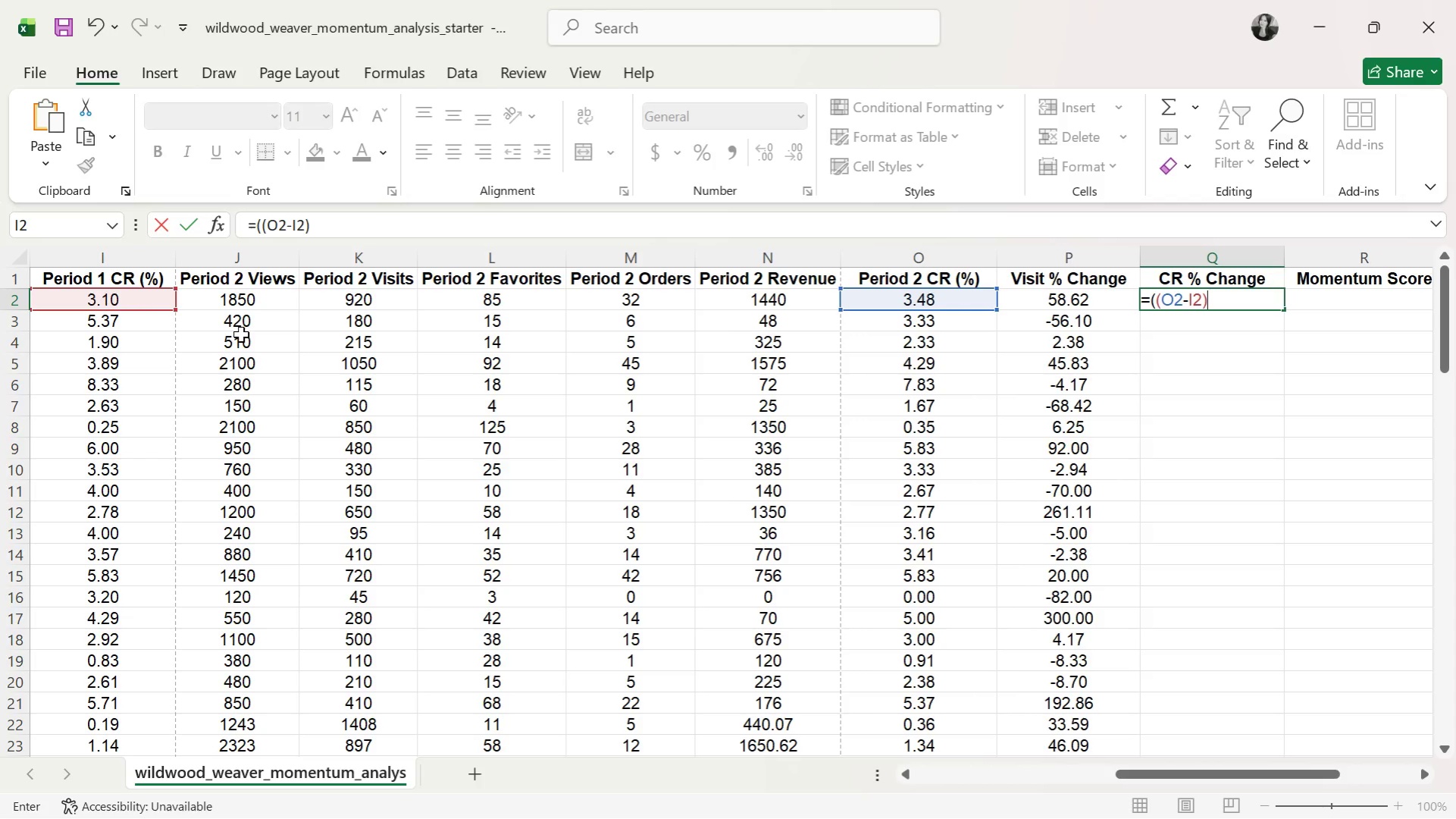 
key(Slash)
 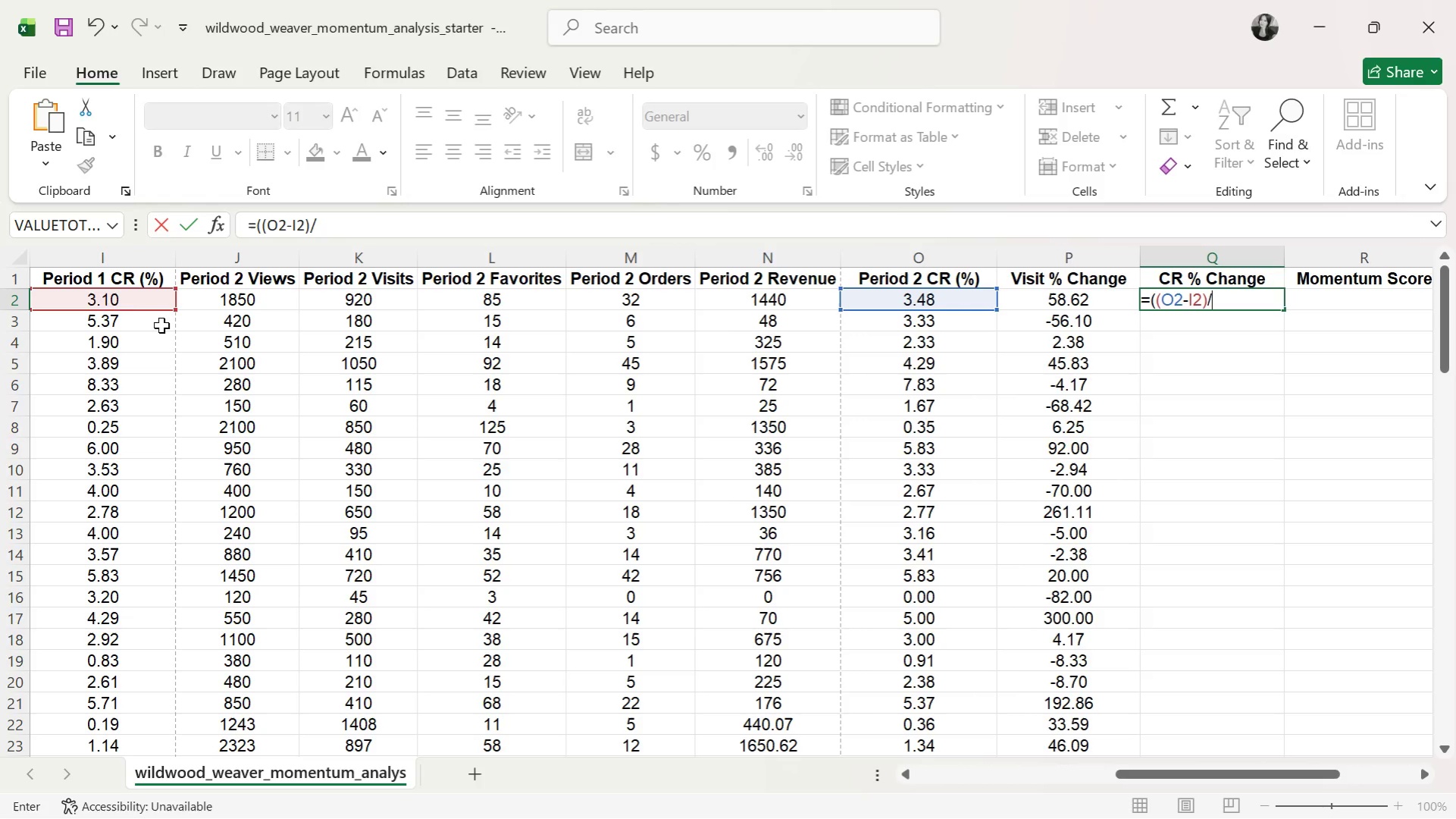 
left_click([117, 303])
 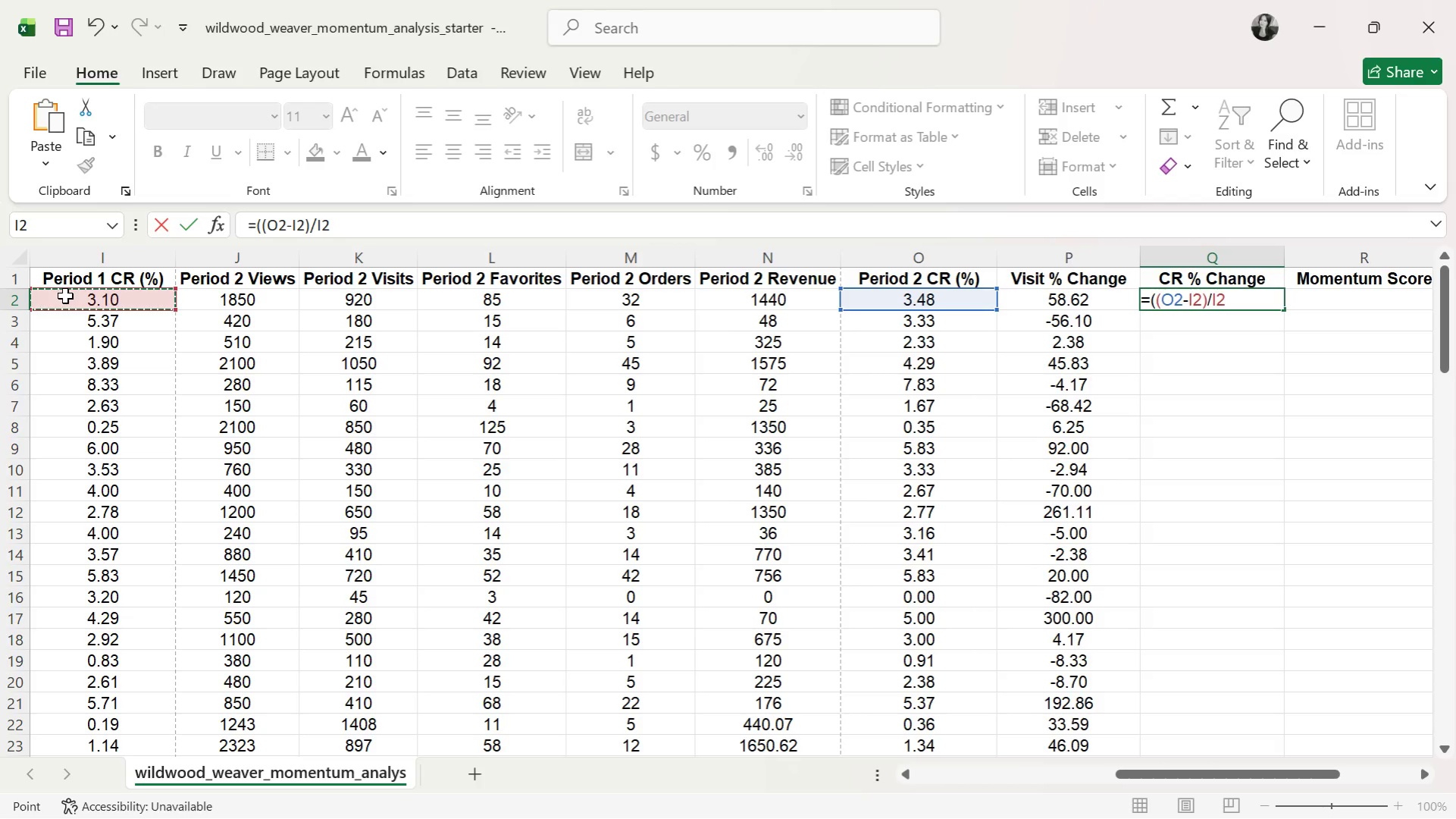 
type()*100)
 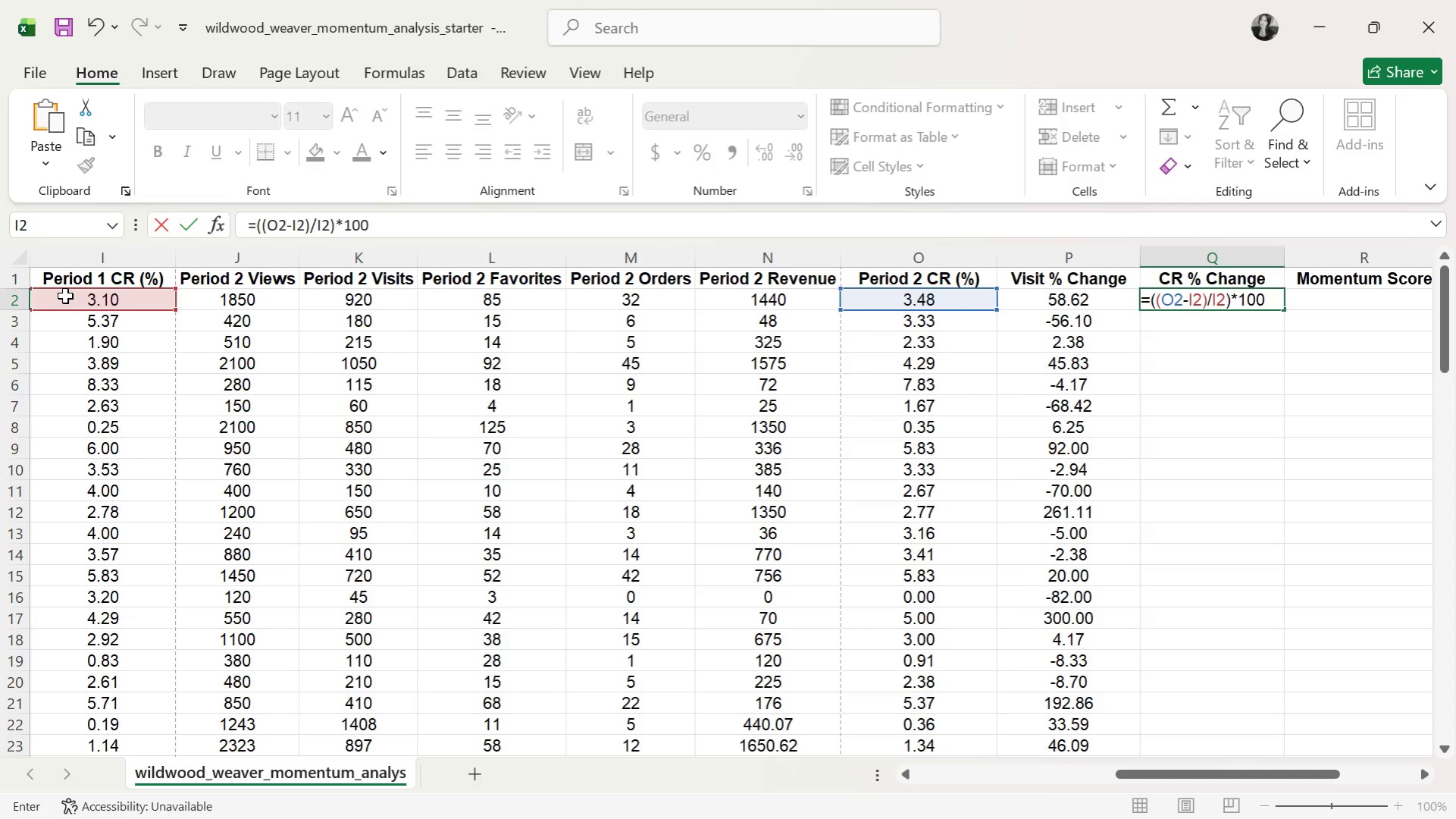 
wait(29.22)
 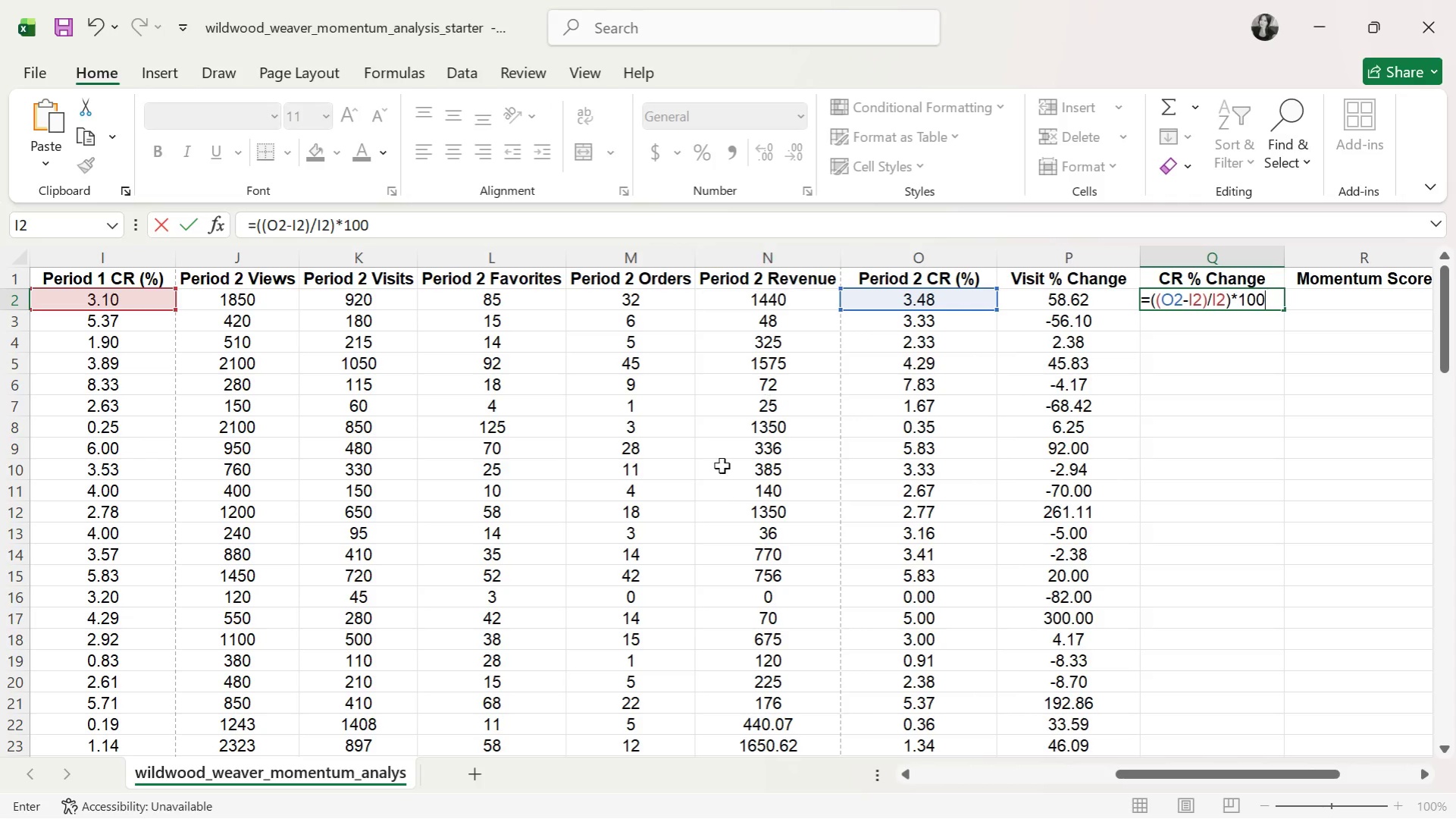 
key(Enter)
 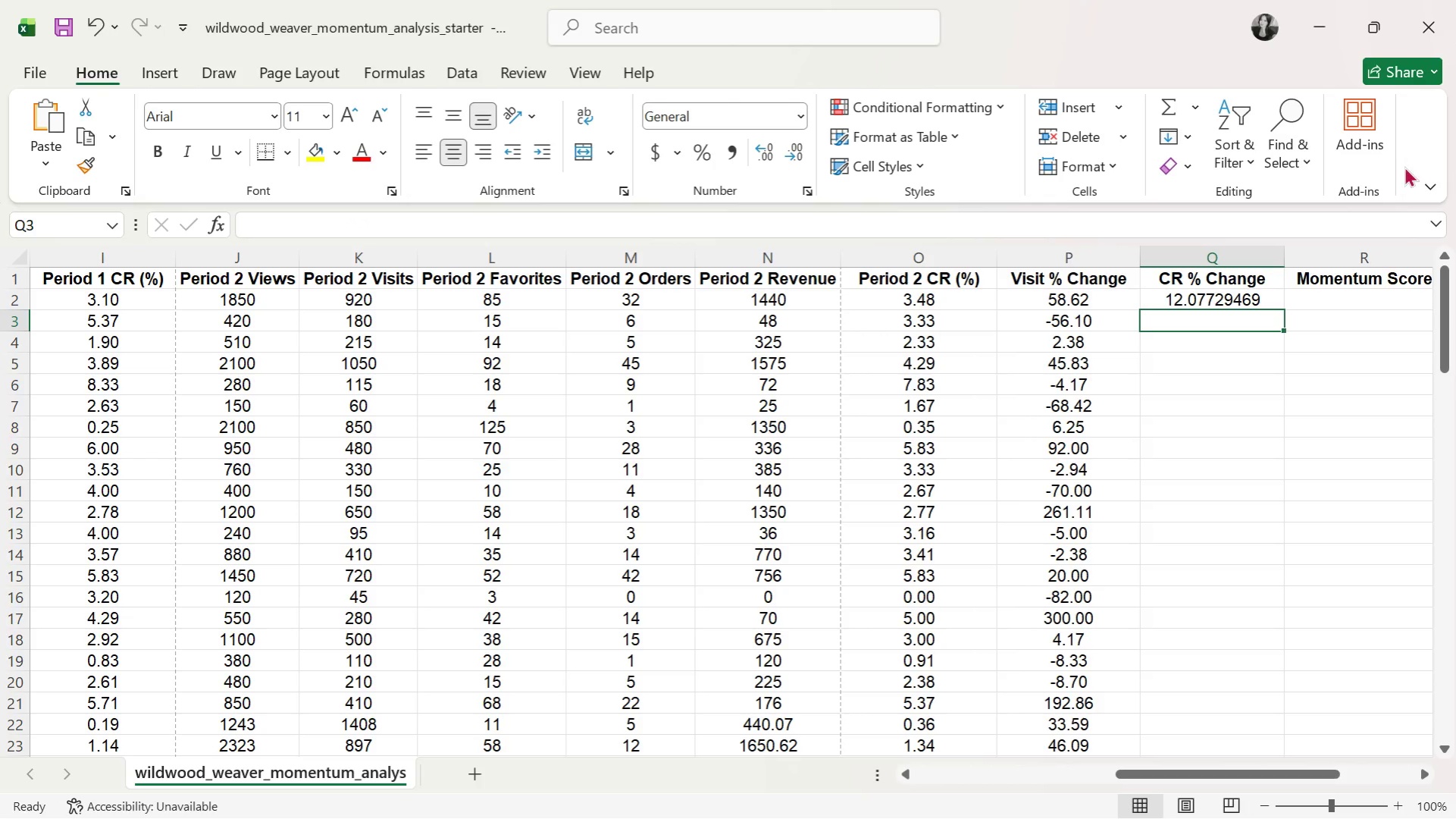 
wait(6.62)
 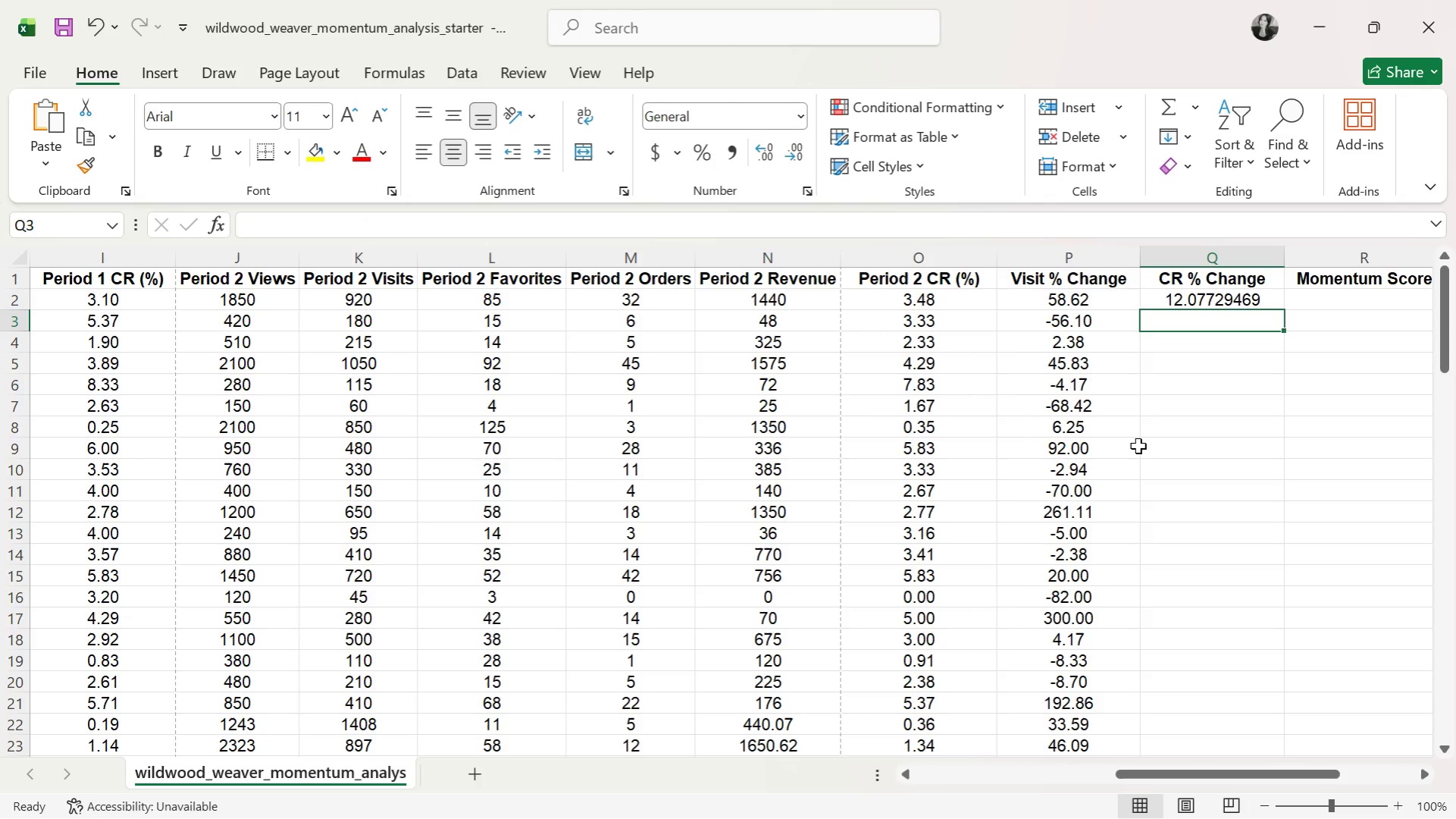 
left_click([1221, 260])
 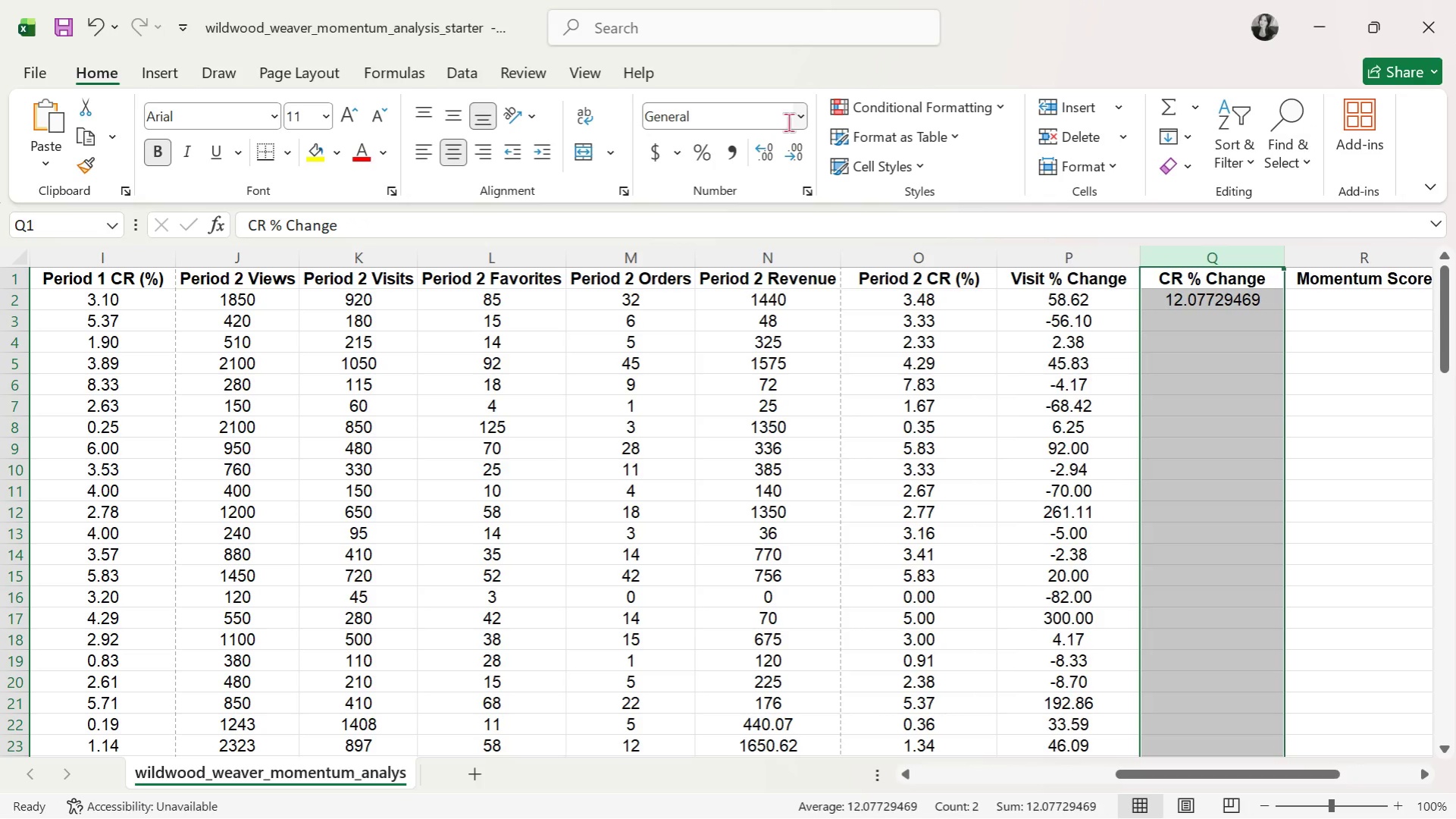 
left_click([800, 121])
 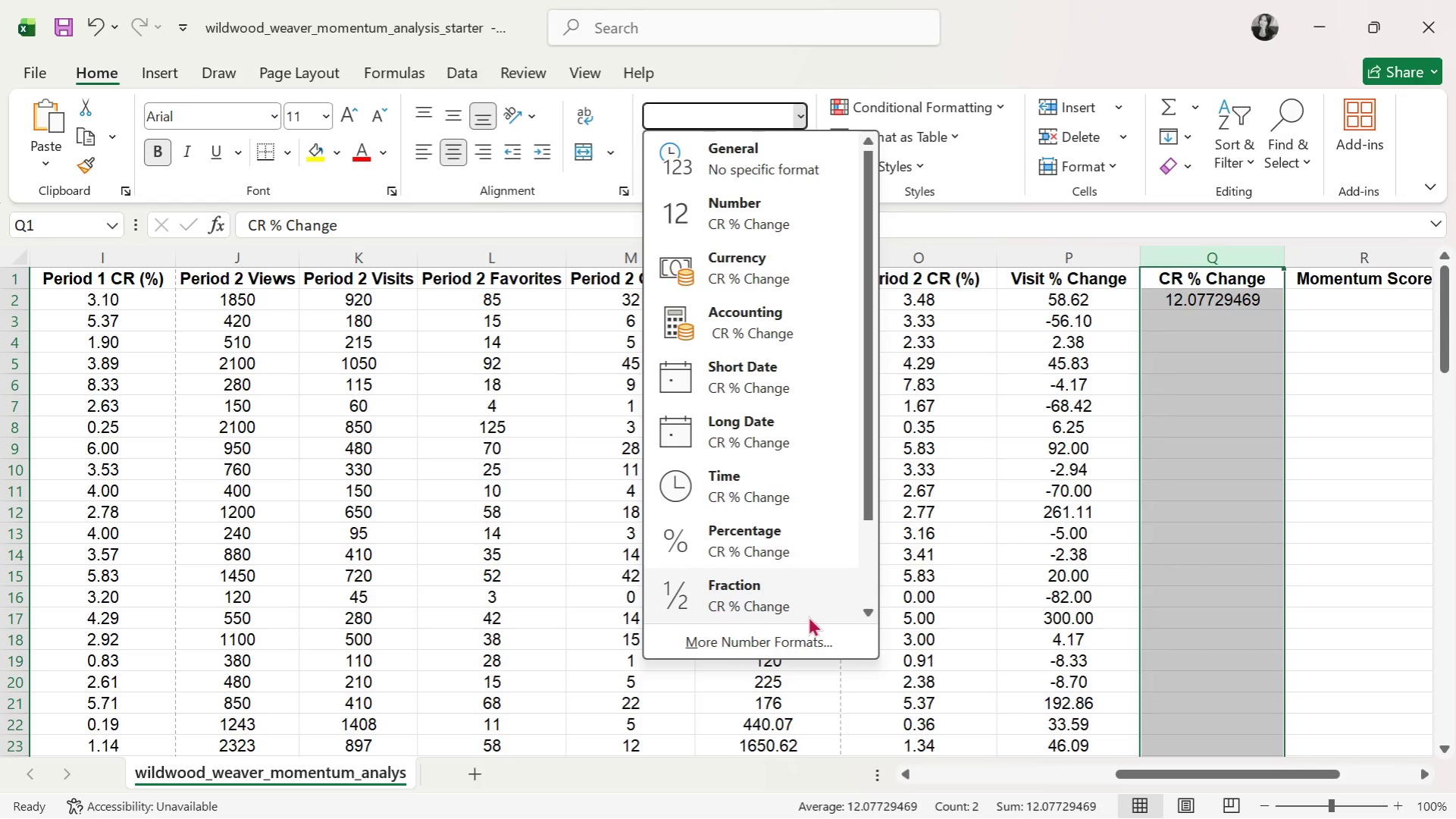 
left_click([753, 643])
 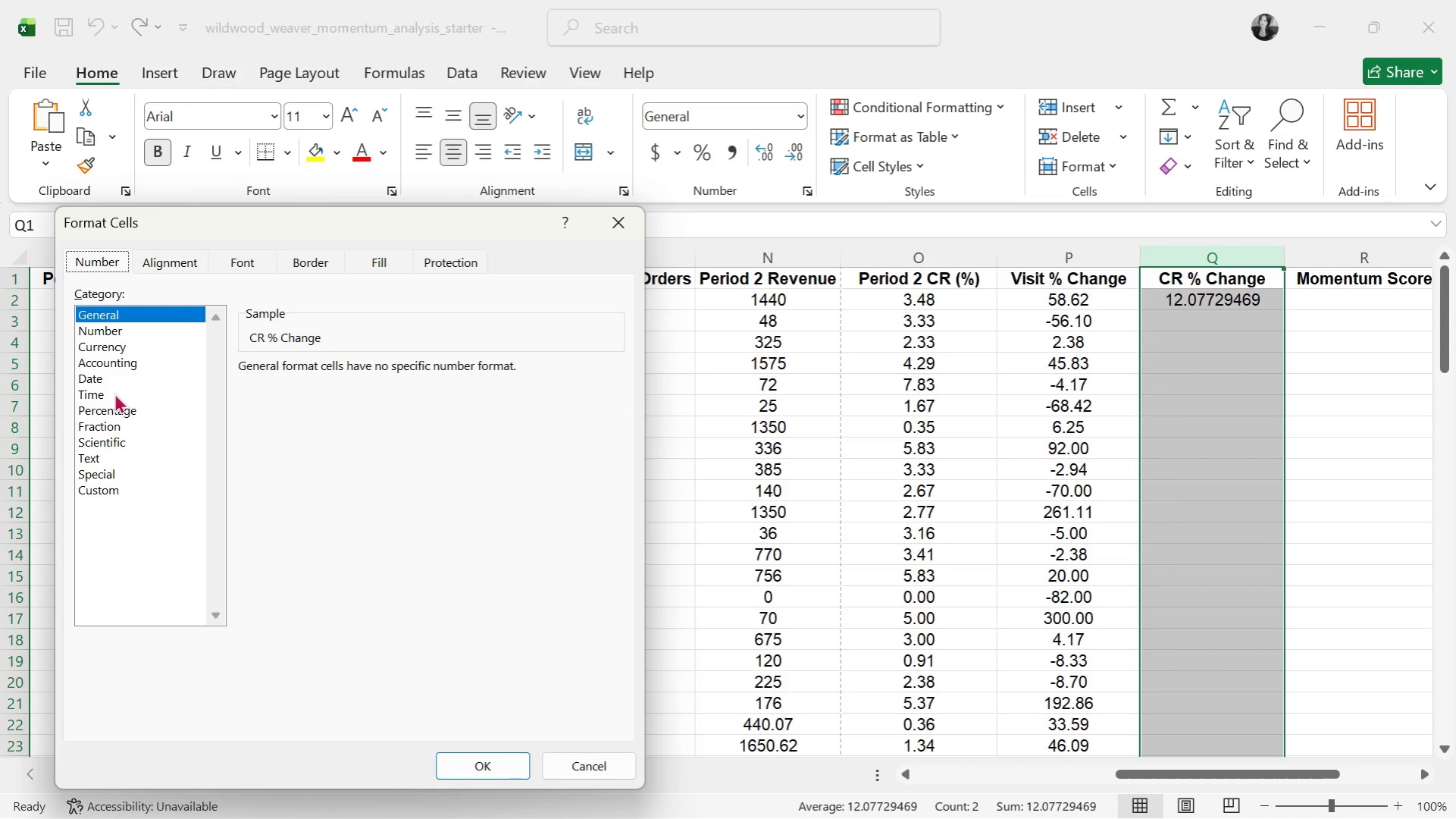 
left_click([120, 328])
 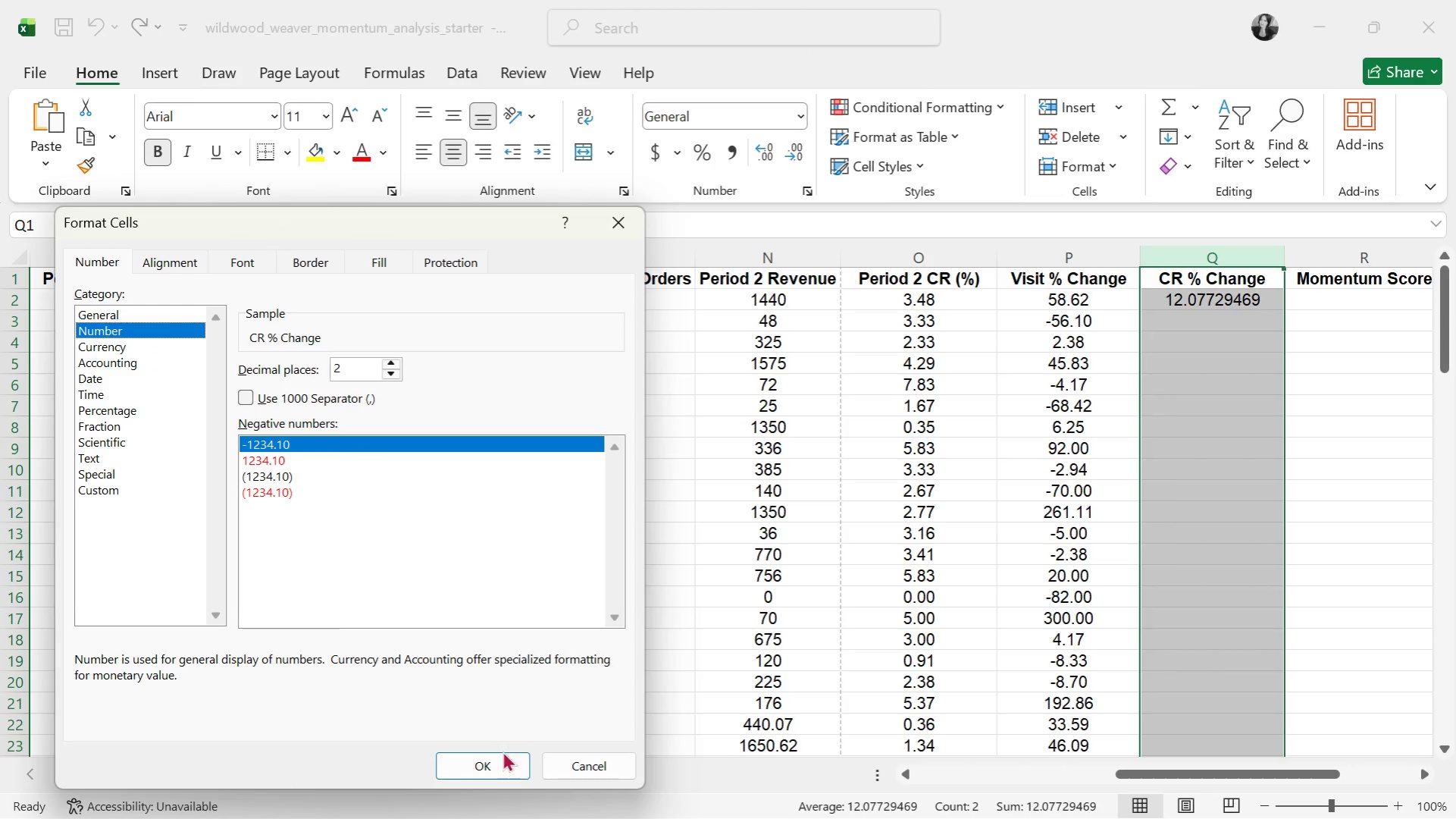 
left_click([478, 773])
 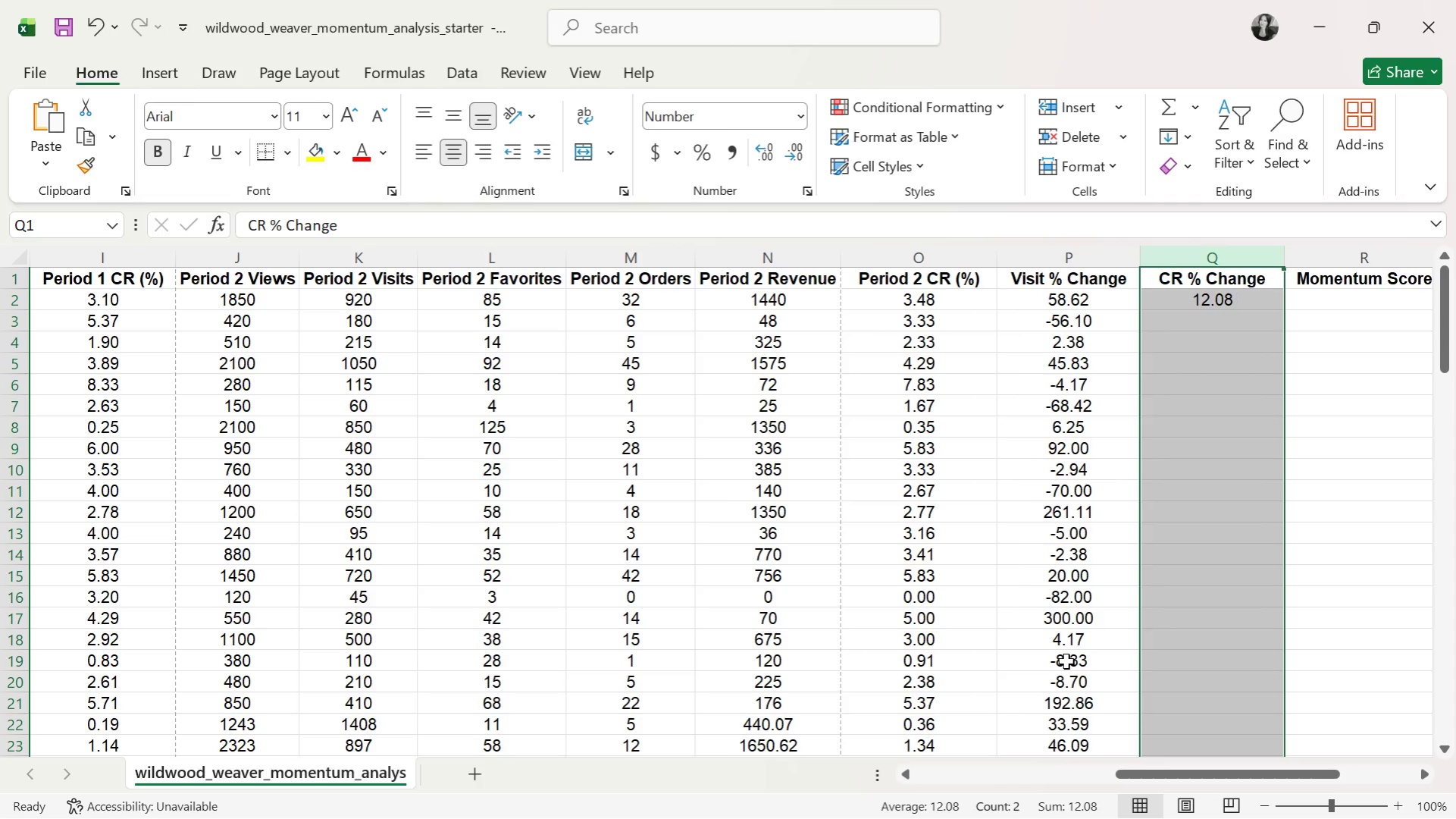 
wait(16.23)
 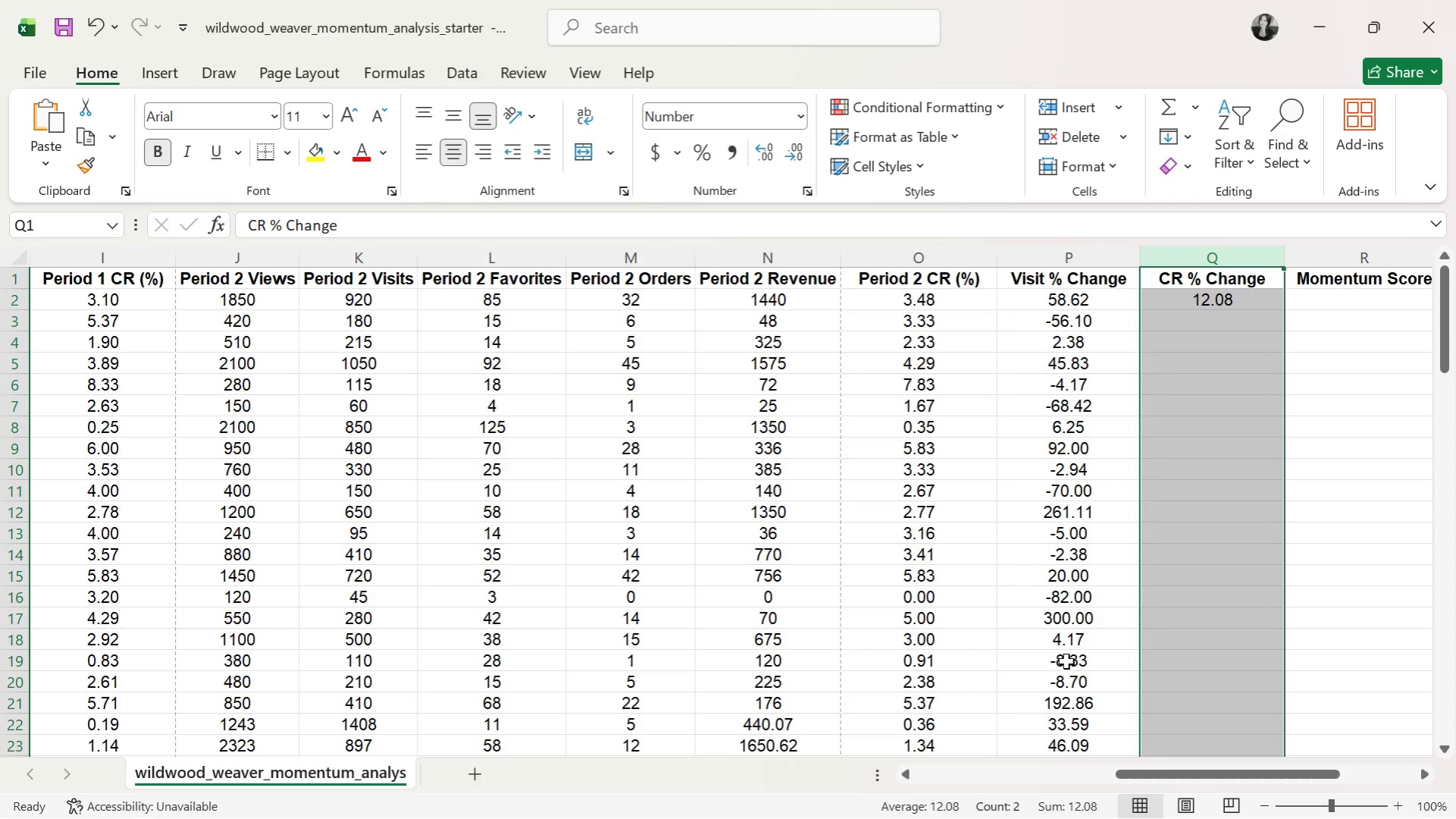 
double_click([1235, 306])
 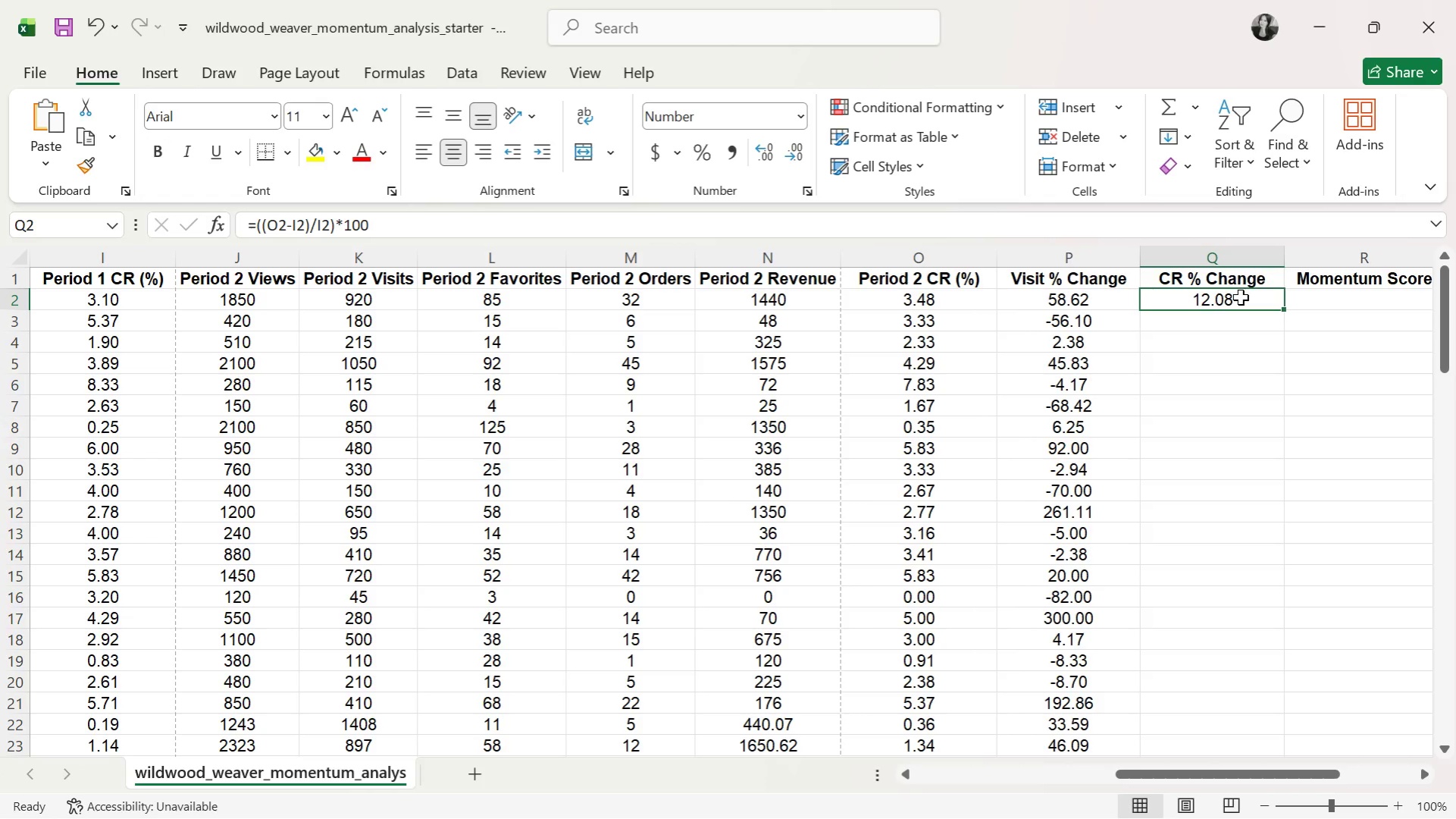 
double_click([1240, 297])
 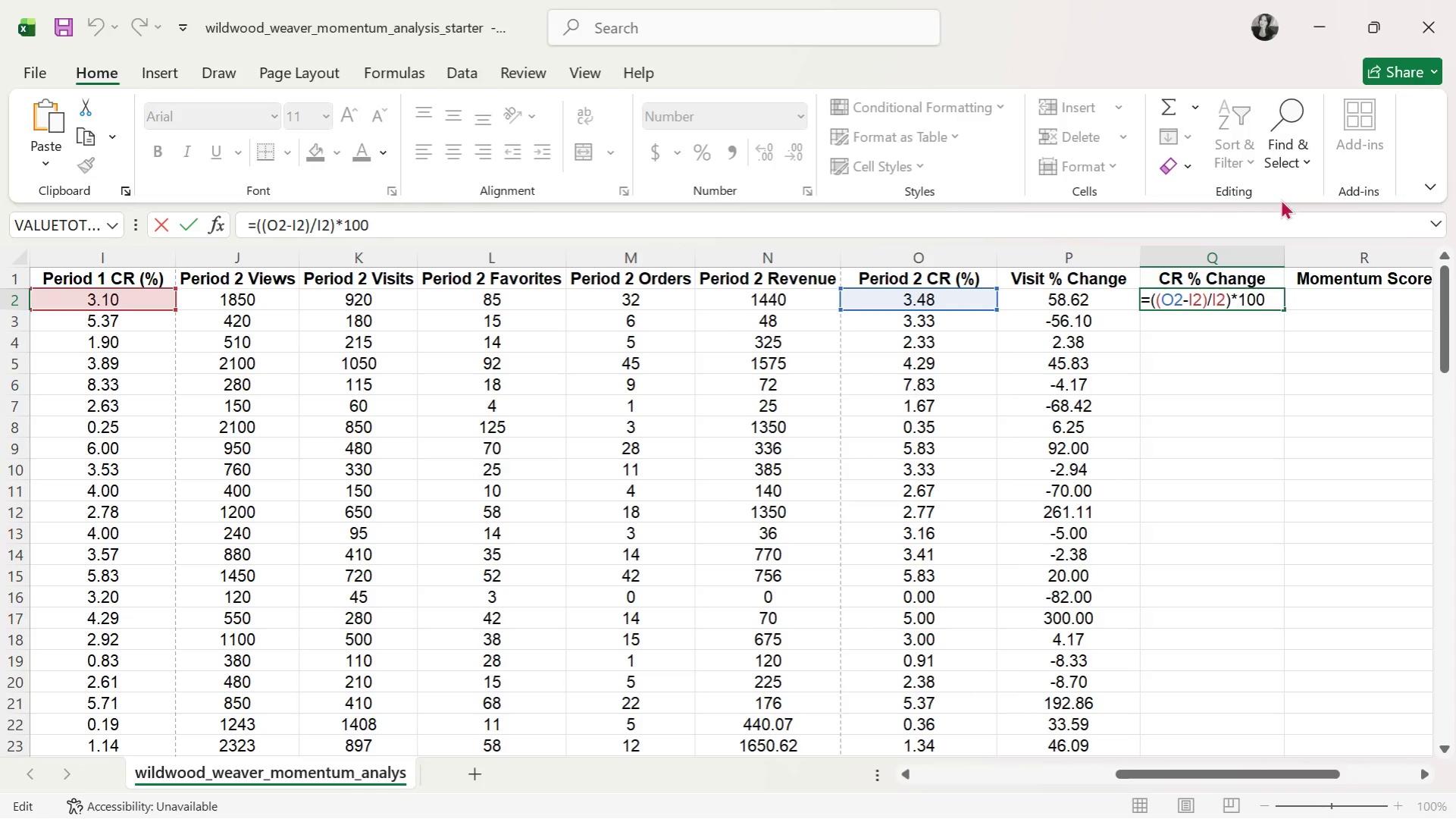 
wait(7.91)
 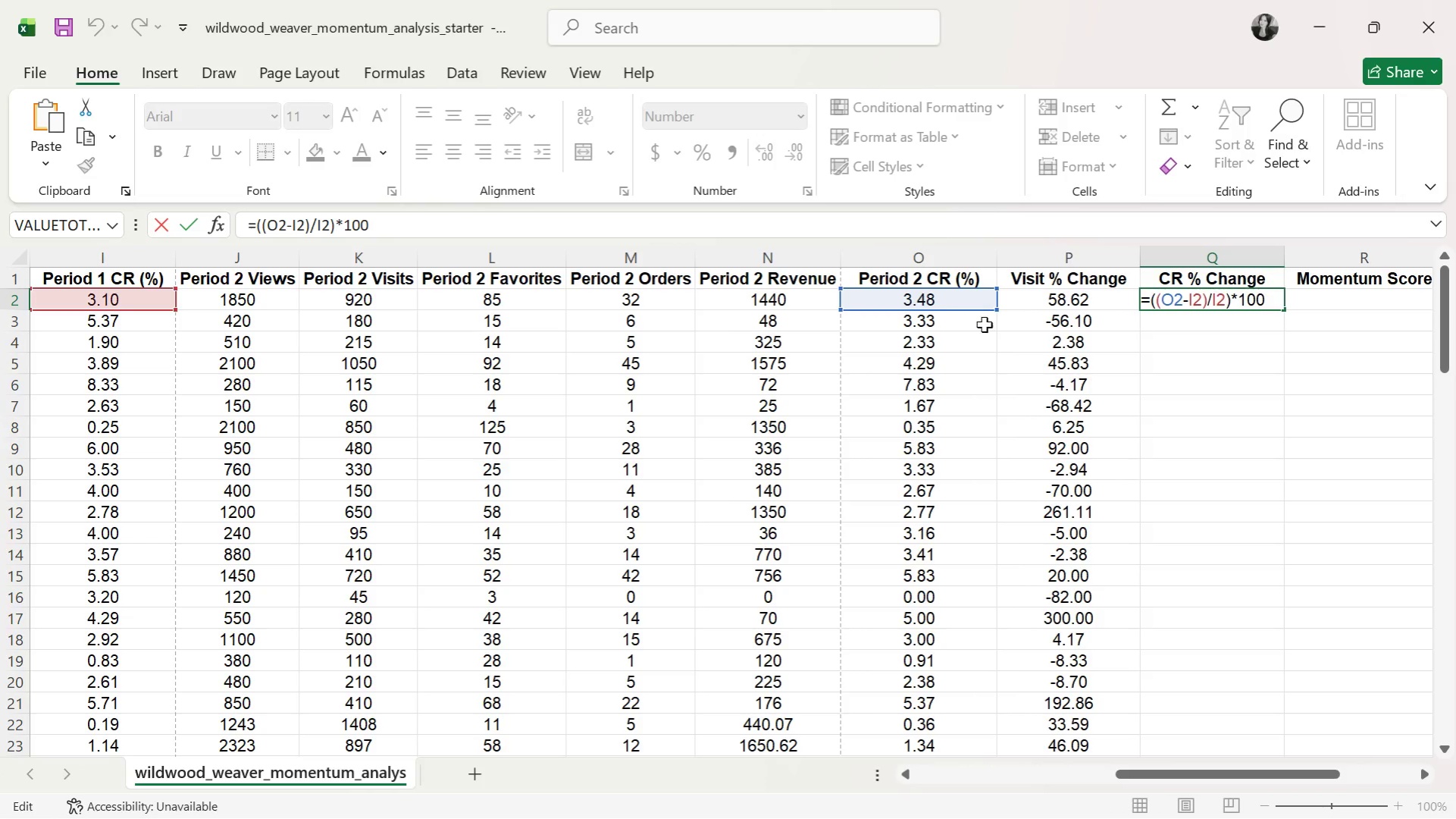 
double_click([1230, 298])
 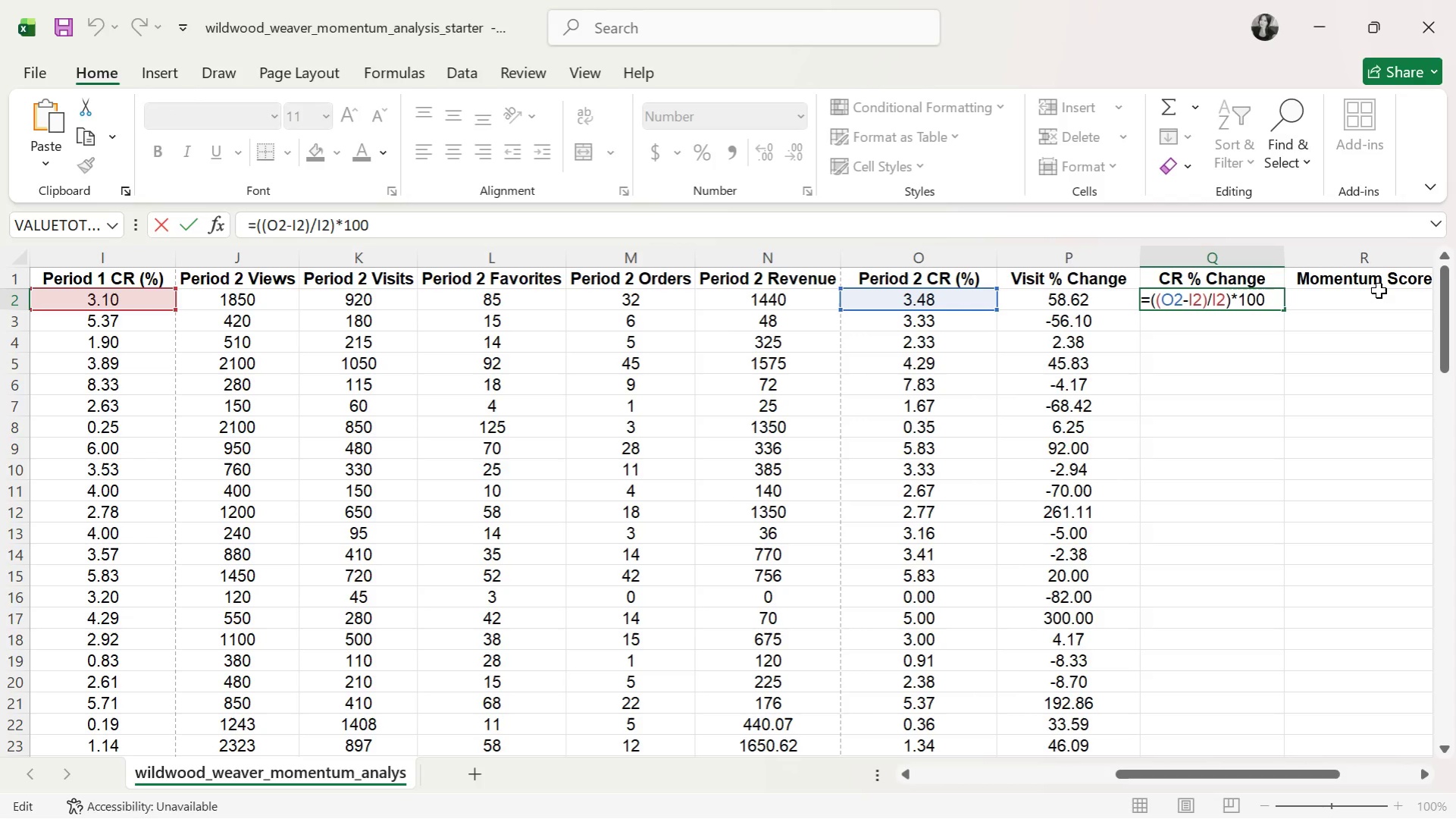 
key(Space)
 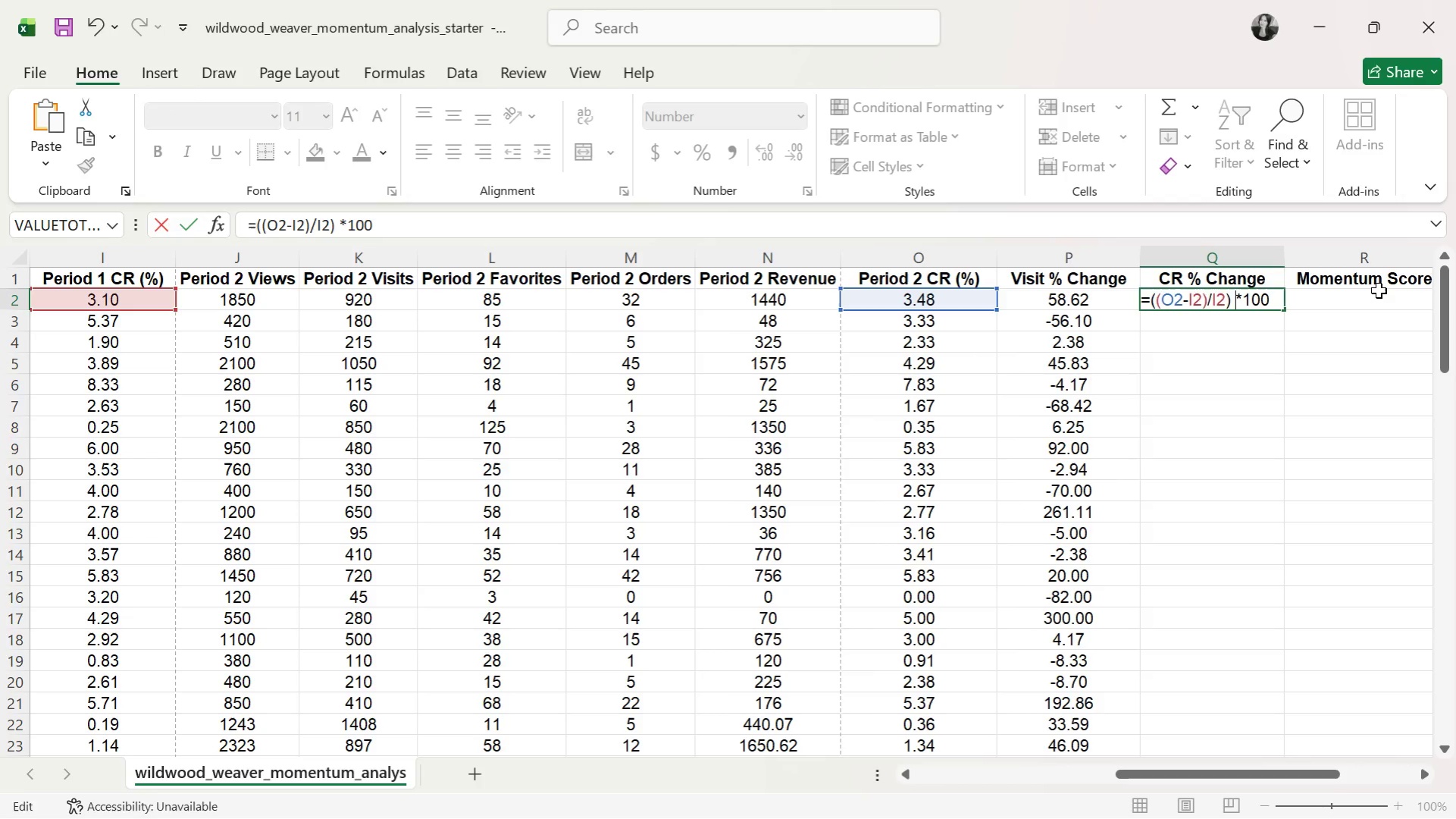 
key(Enter)
 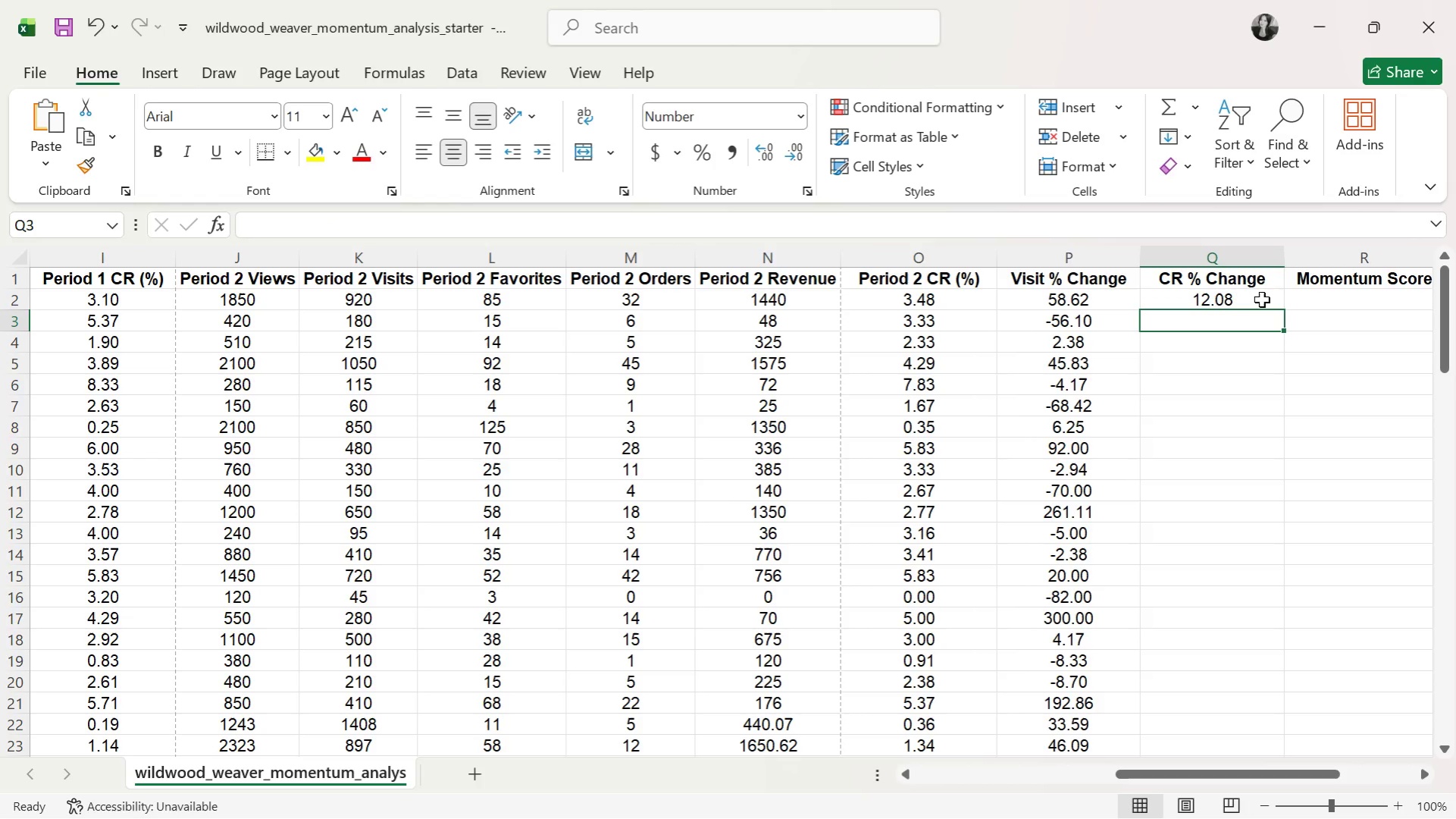 
double_click([1254, 300])
 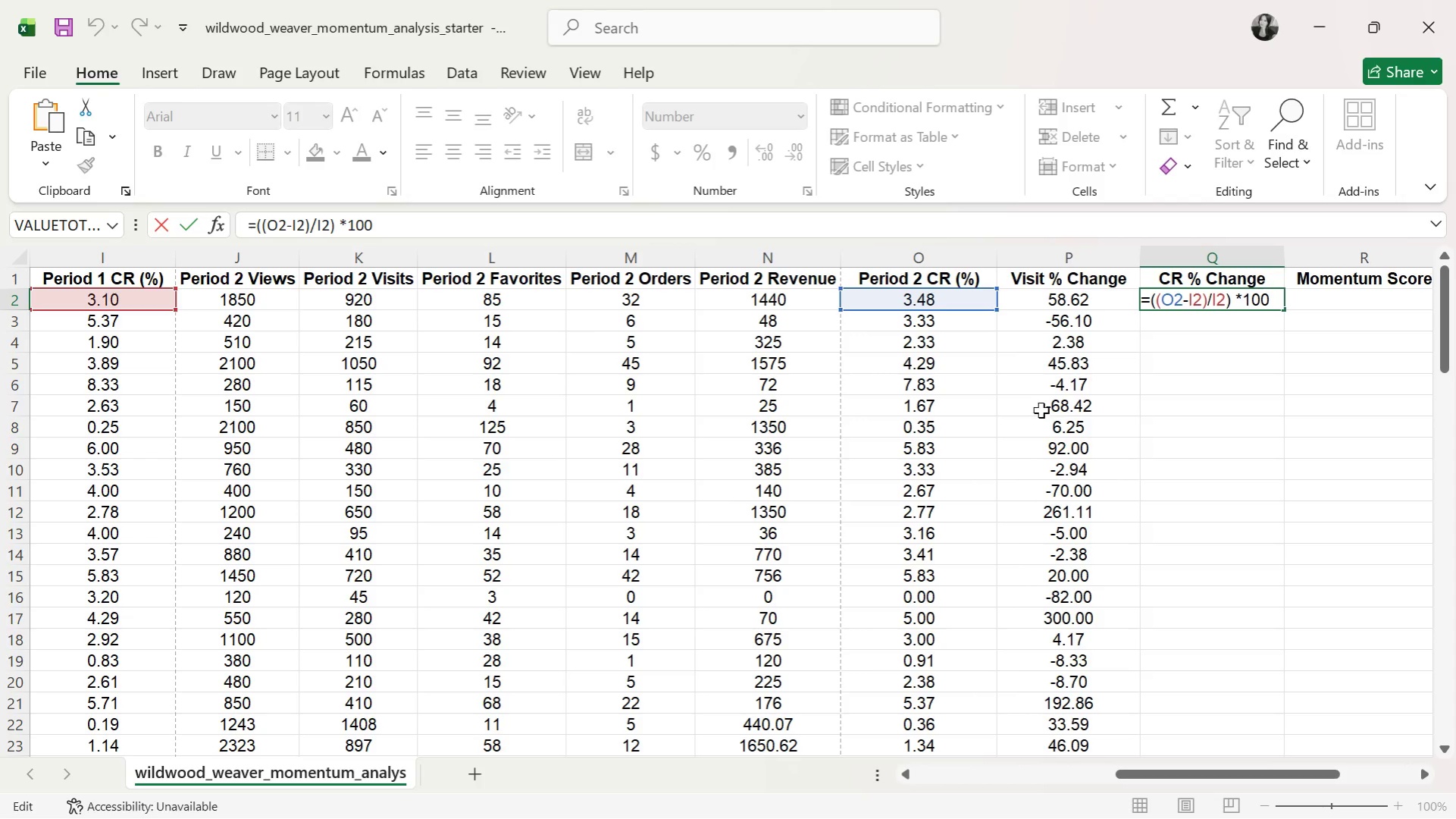 
wait(55.66)
 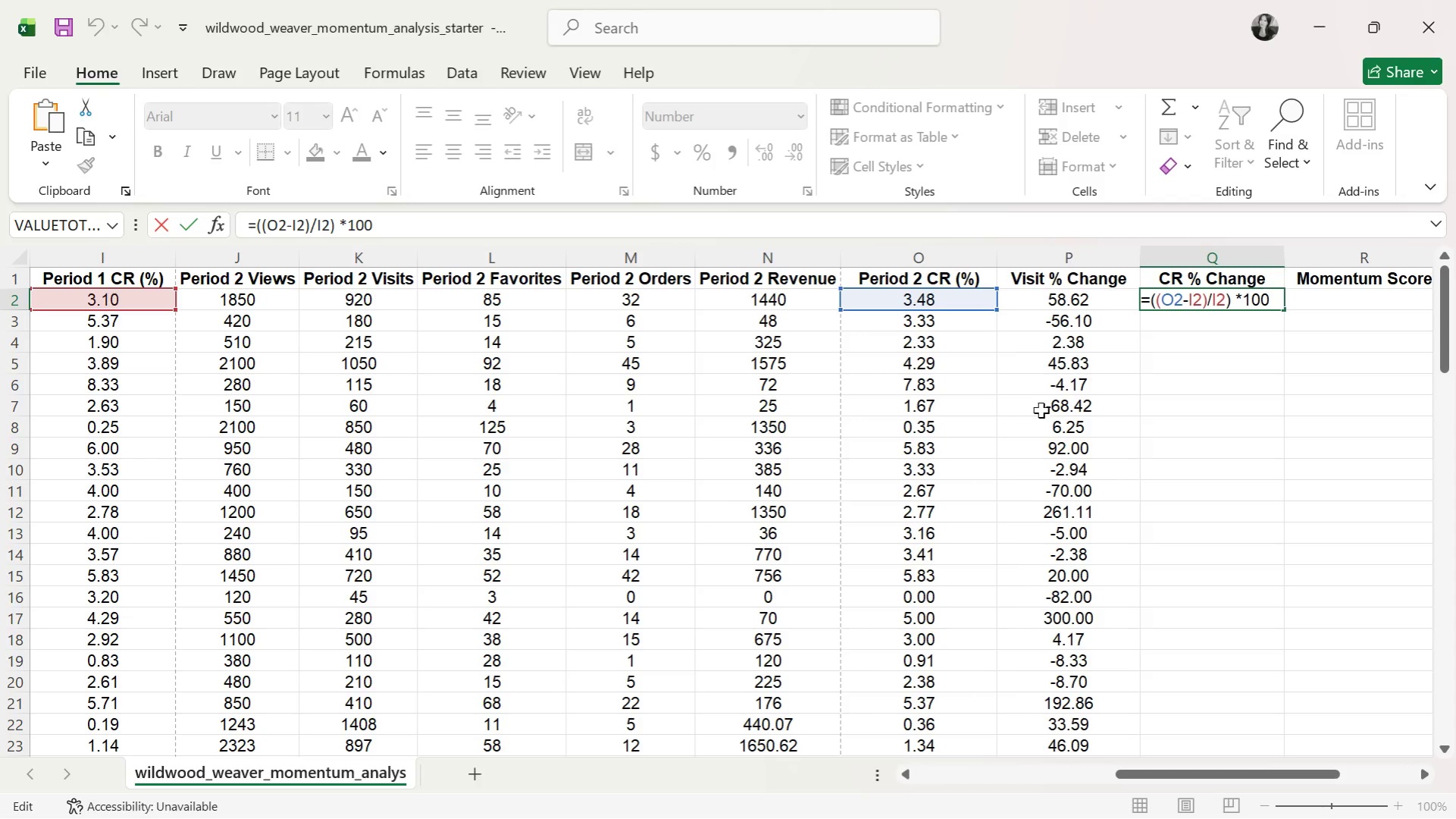 
left_click([1270, 300])
 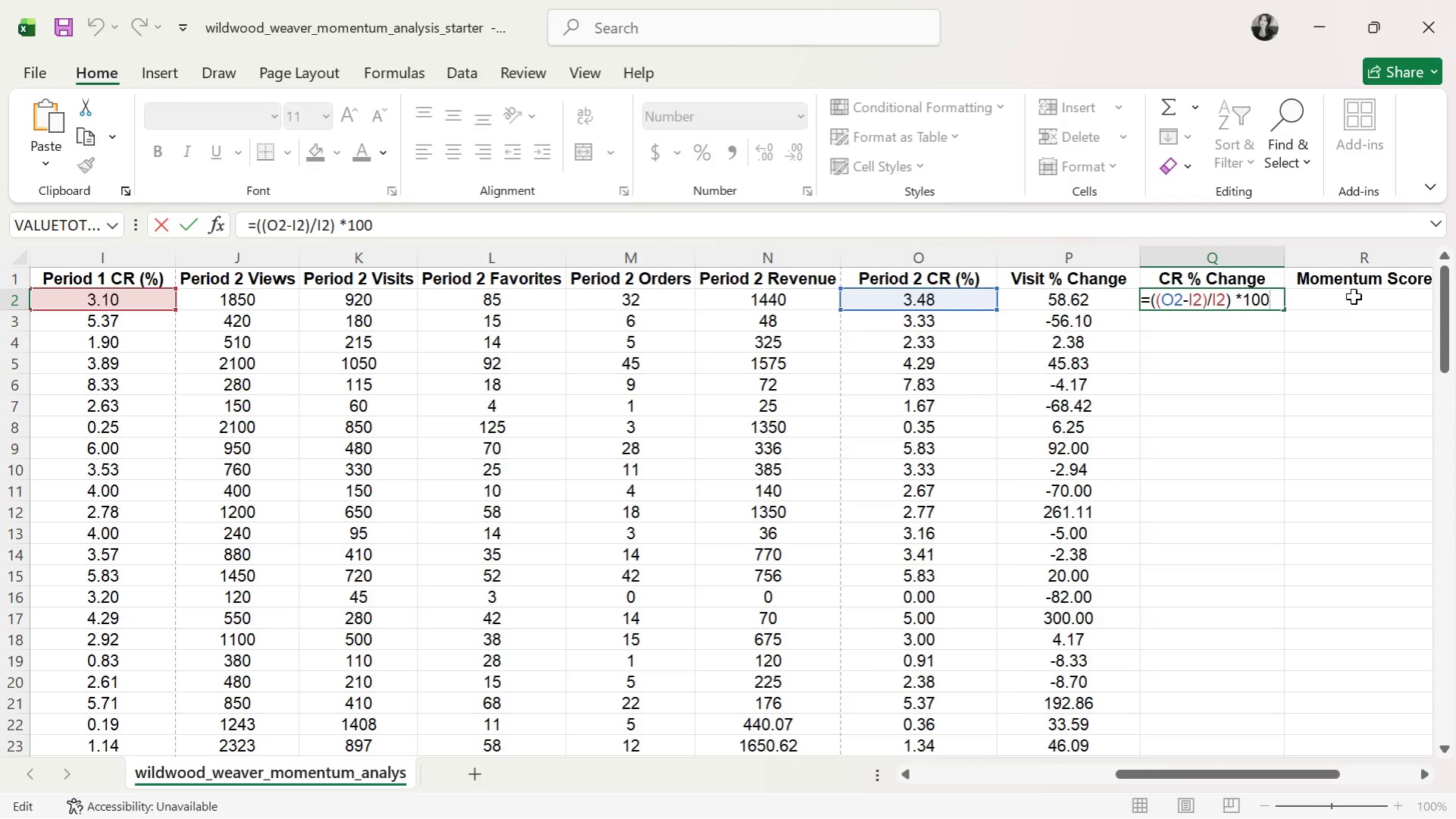 
key(Shift+0)
 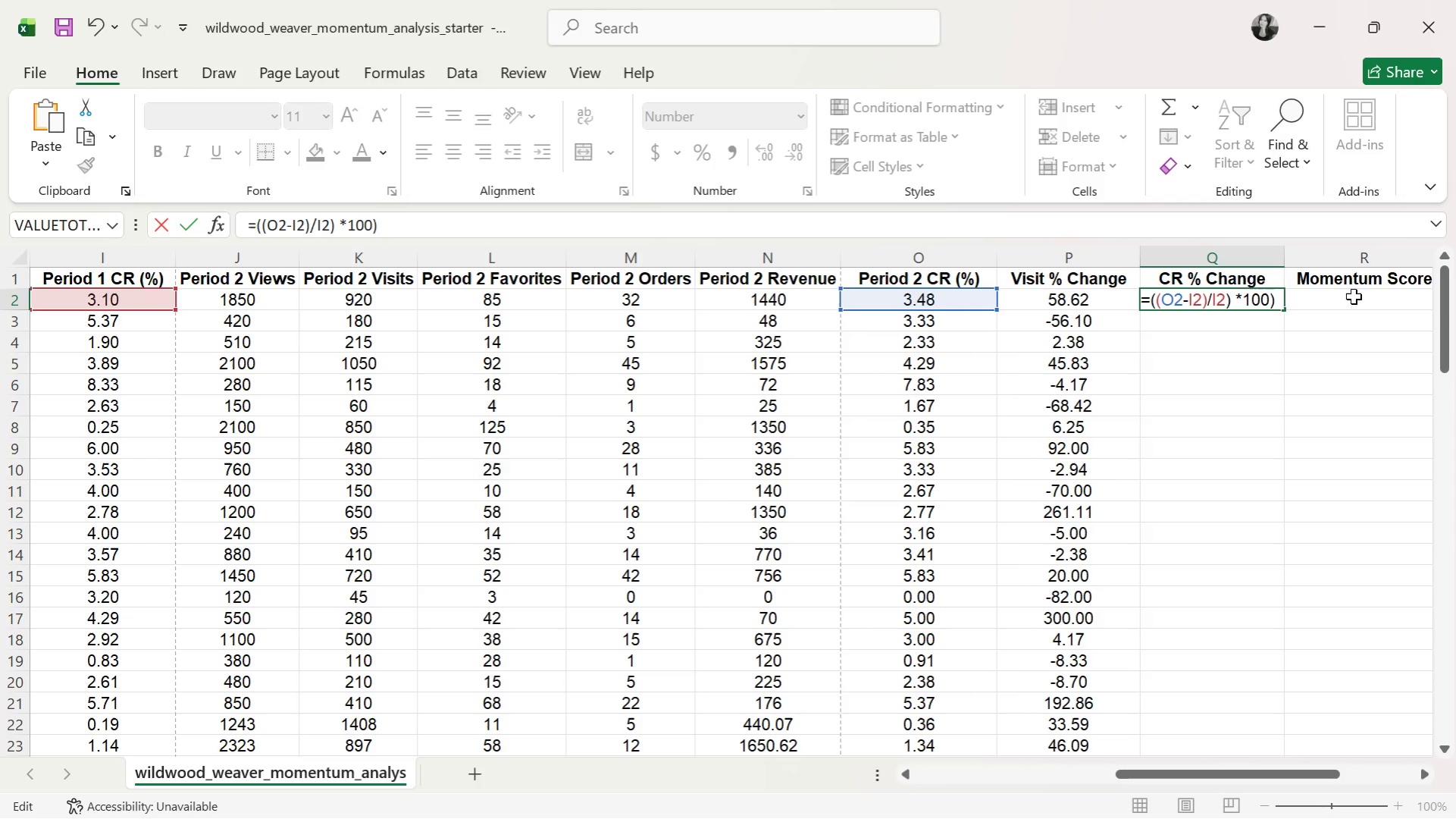 
key(Enter)
 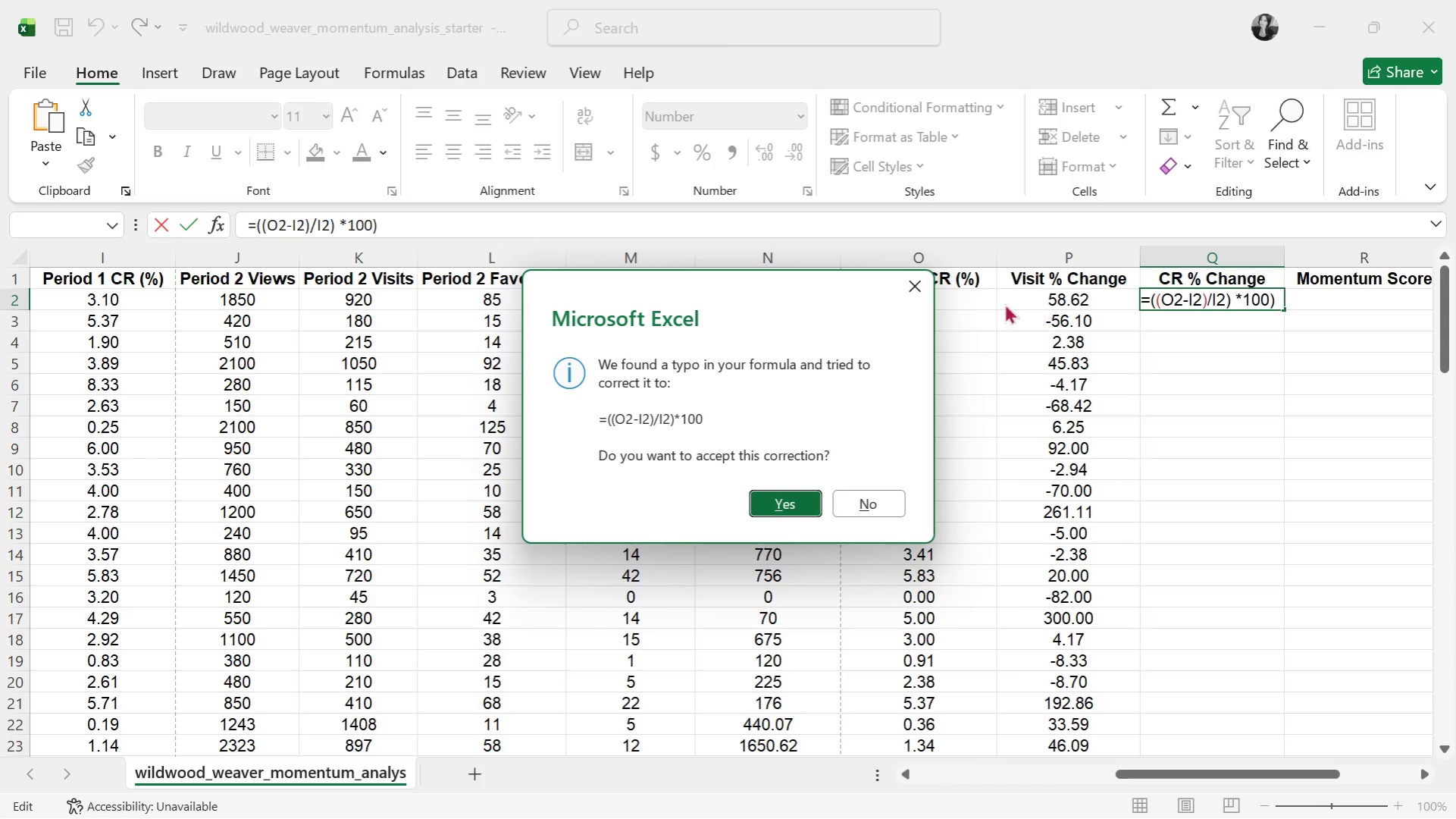 
left_click([920, 286])
 